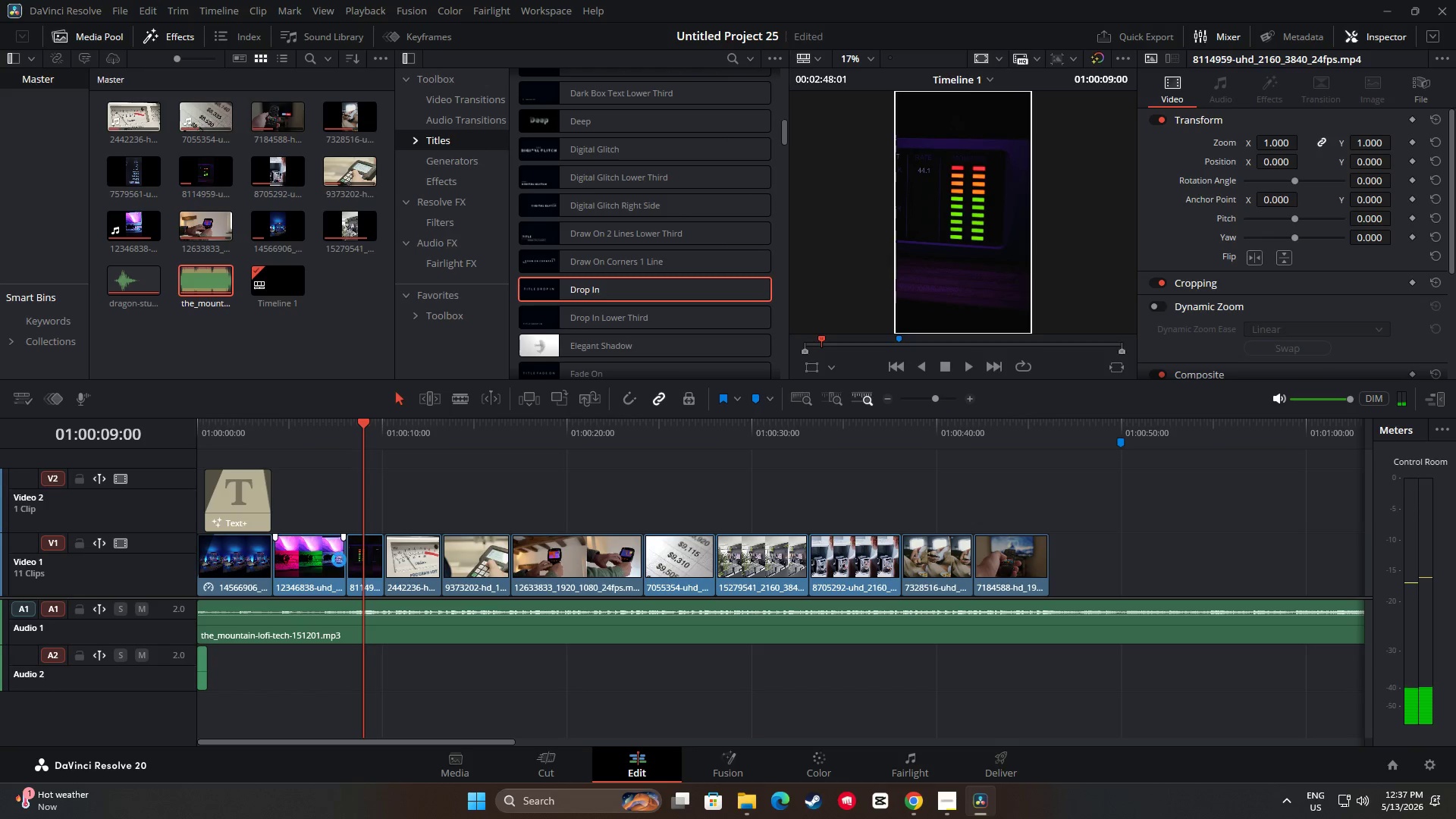 
left_click_drag(start_coordinate=[340, 560], to_coordinate=[322, 562])
 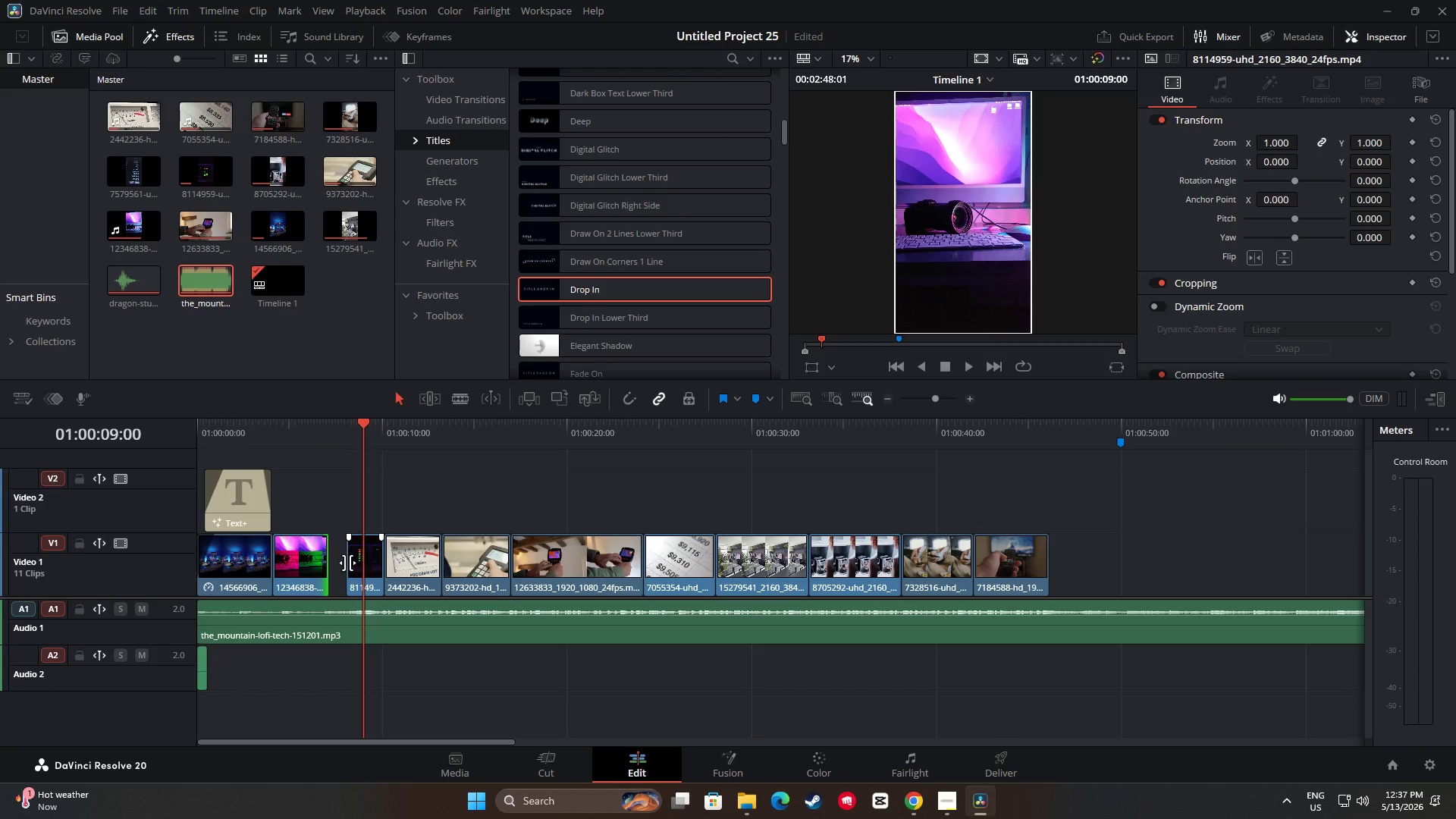 
left_click_drag(start_coordinate=[348, 563], to_coordinate=[331, 563])
 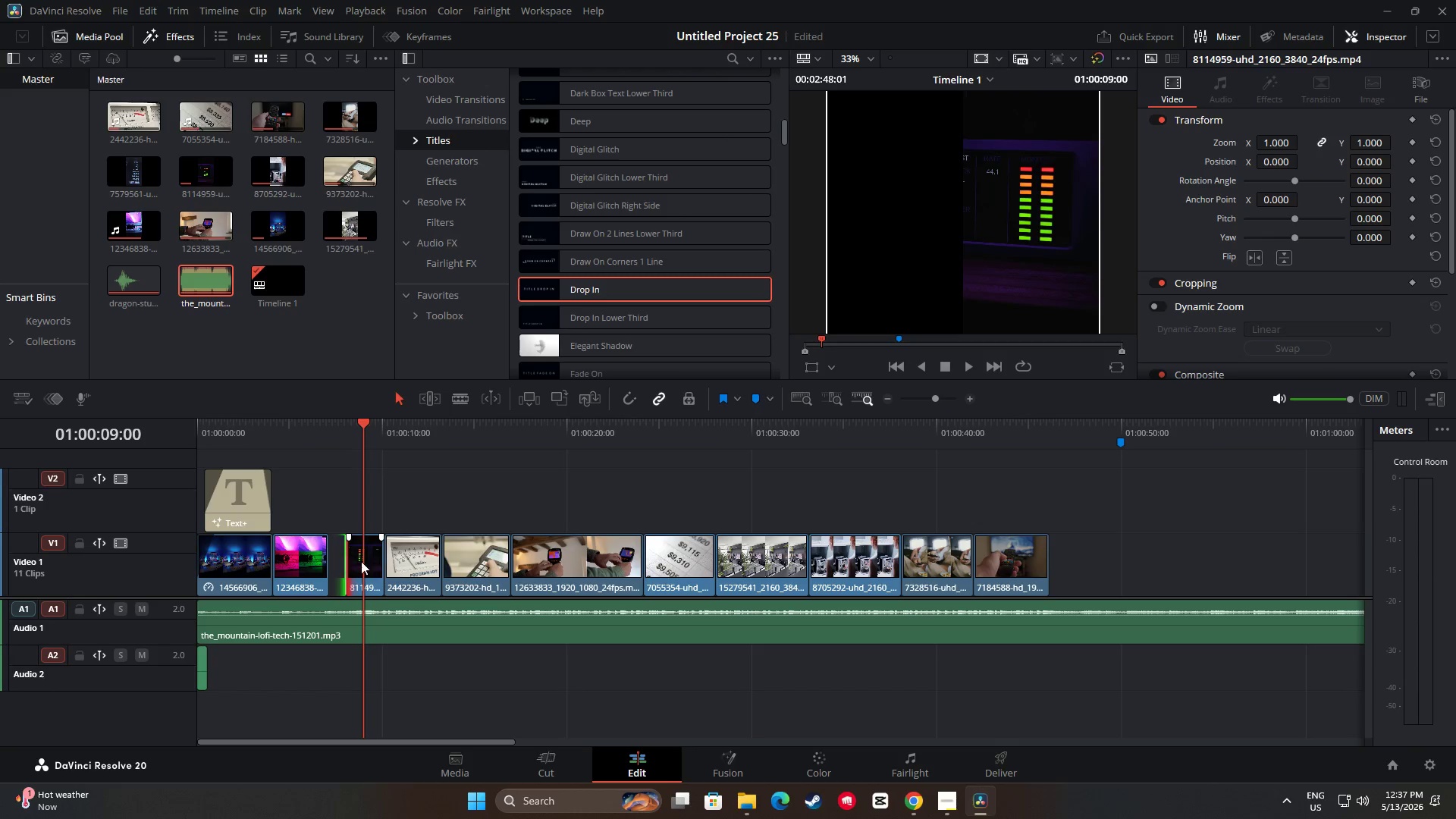 
left_click_drag(start_coordinate=[360, 561], to_coordinate=[341, 562])
 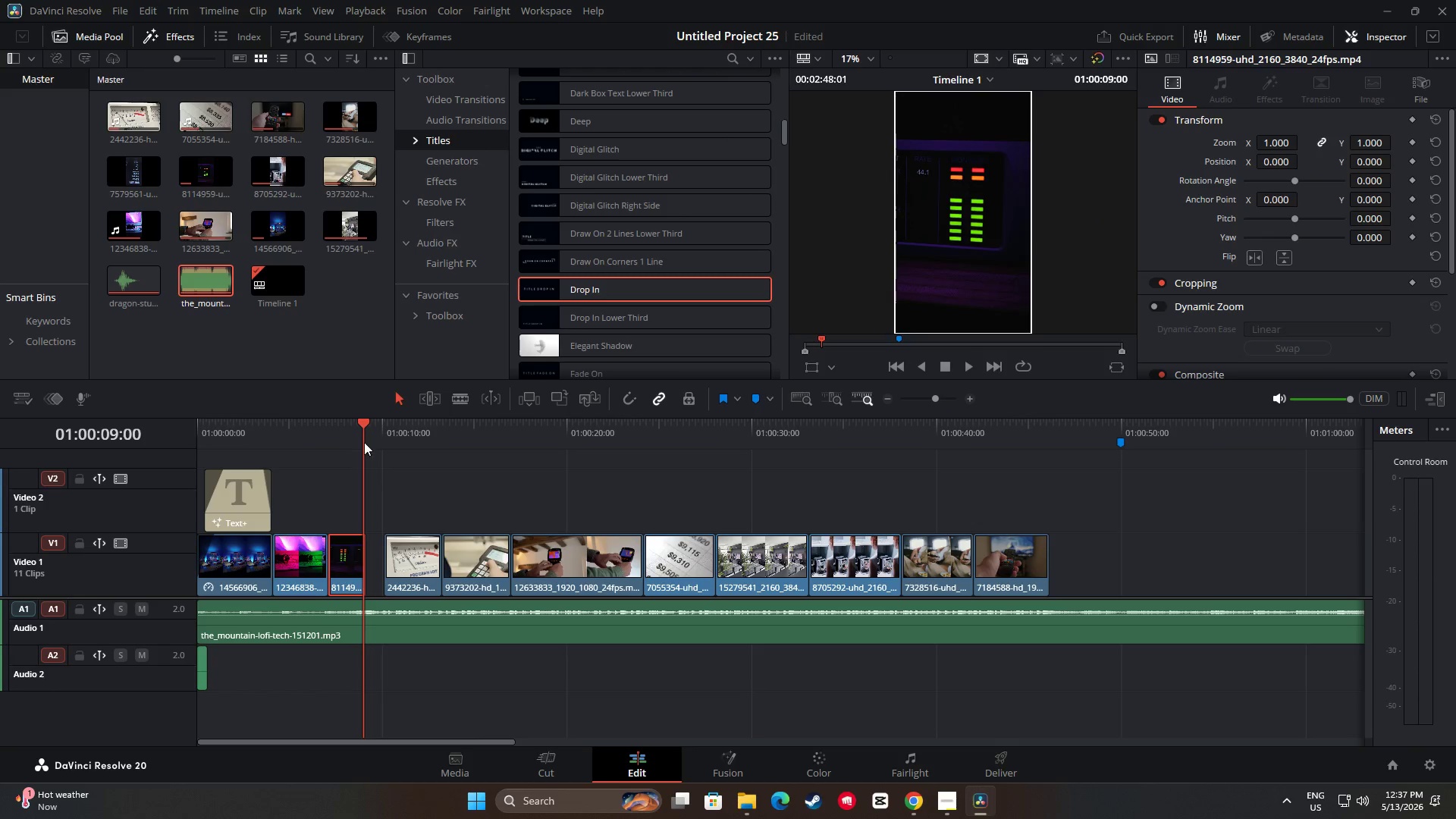 
left_click_drag(start_coordinate=[350, 428], to_coordinate=[361, 429])
 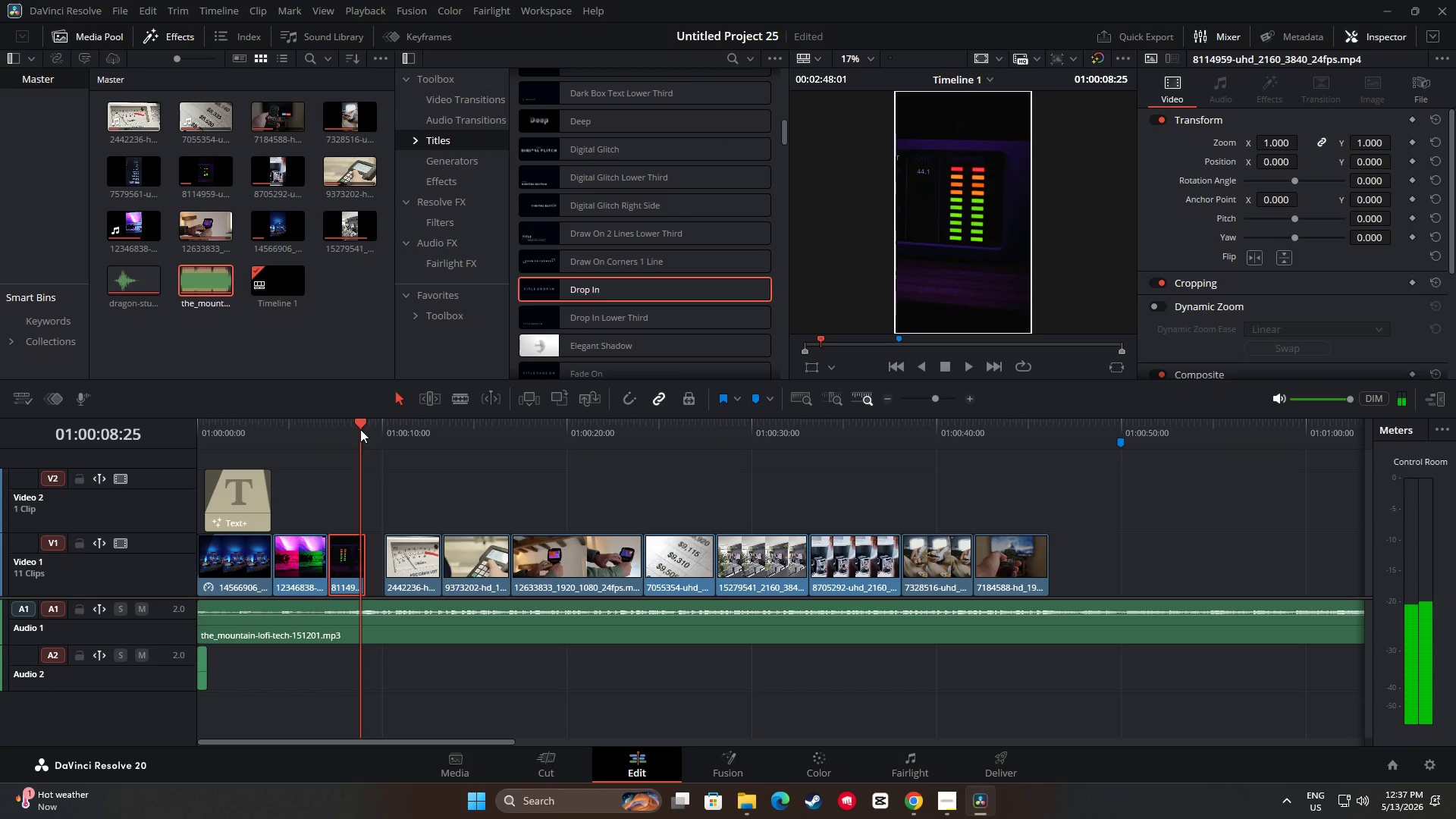 
key(Space)
 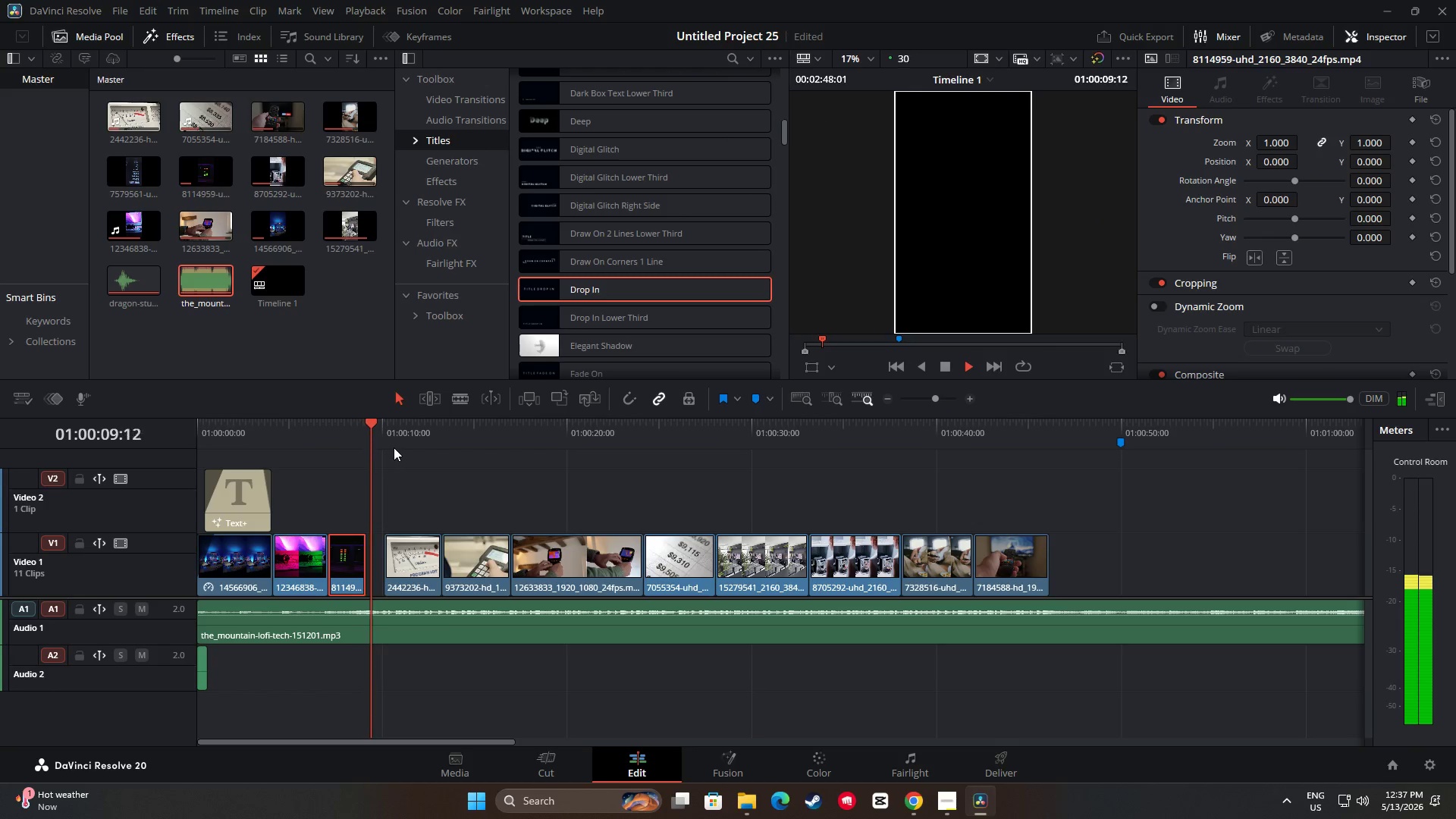 
key(Space)
 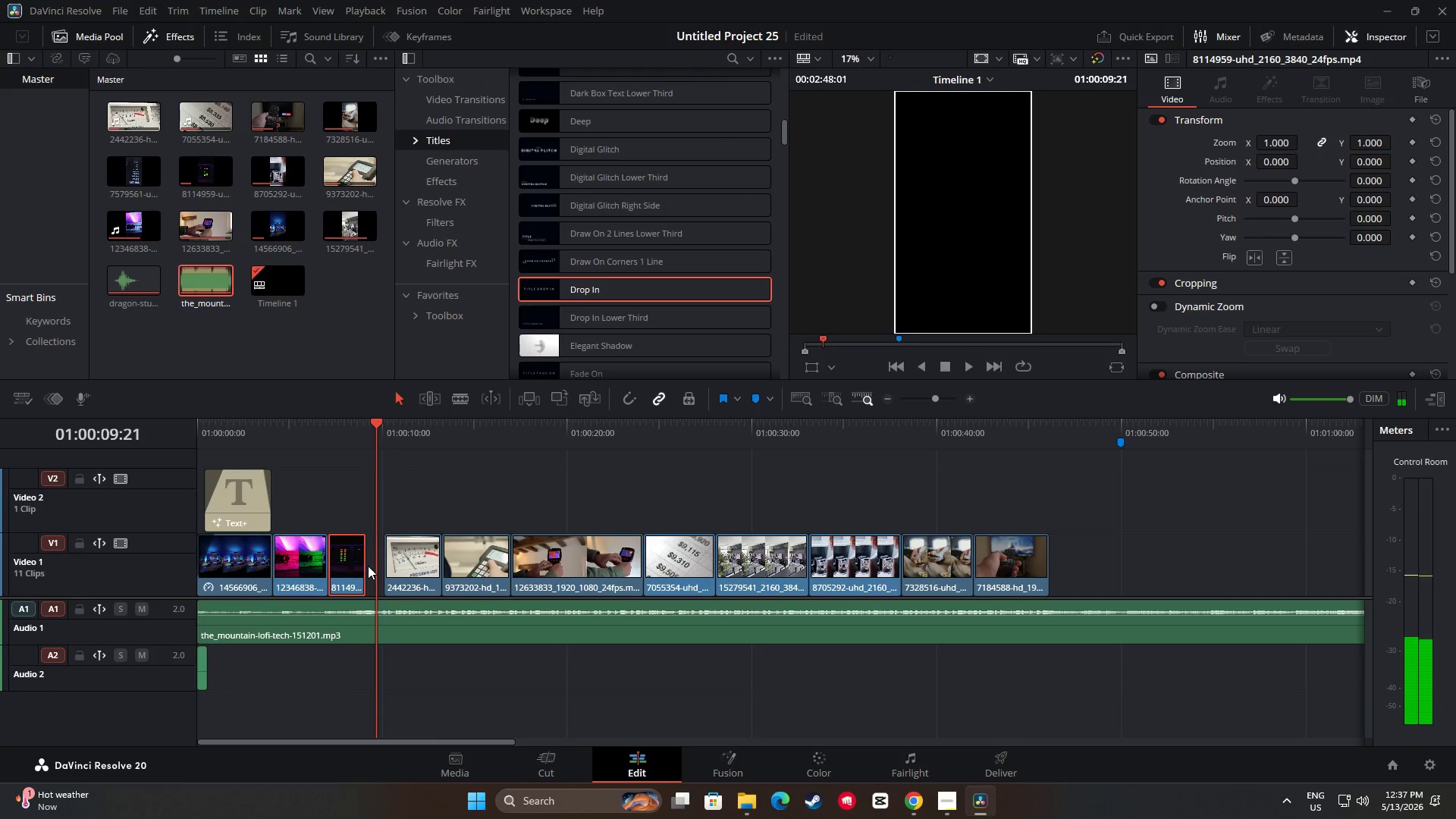 
left_click_drag(start_coordinate=[360, 565], to_coordinate=[370, 565])
 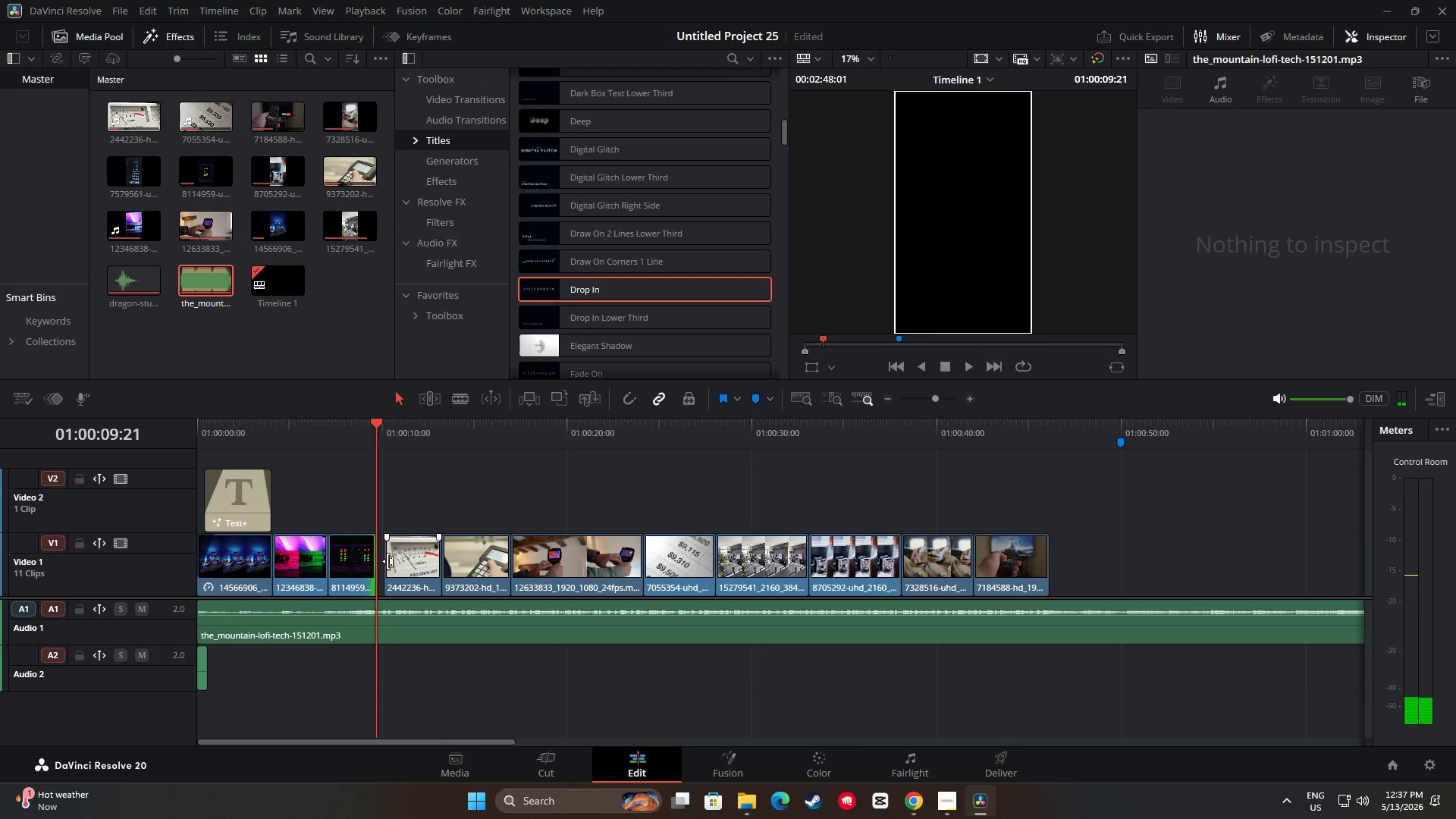 
left_click_drag(start_coordinate=[388, 561], to_coordinate=[380, 561])
 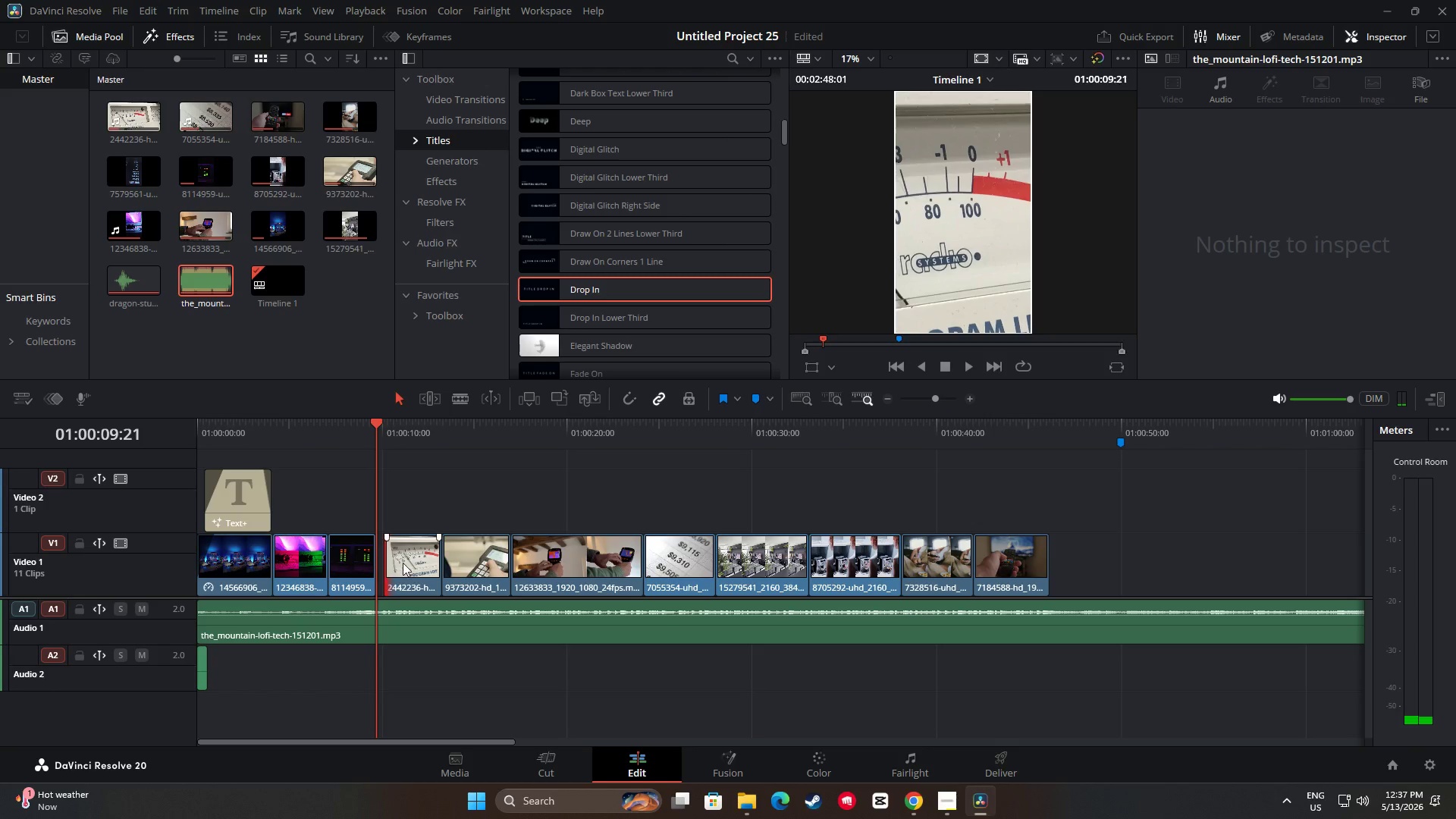 
left_click_drag(start_coordinate=[403, 563], to_coordinate=[395, 563])
 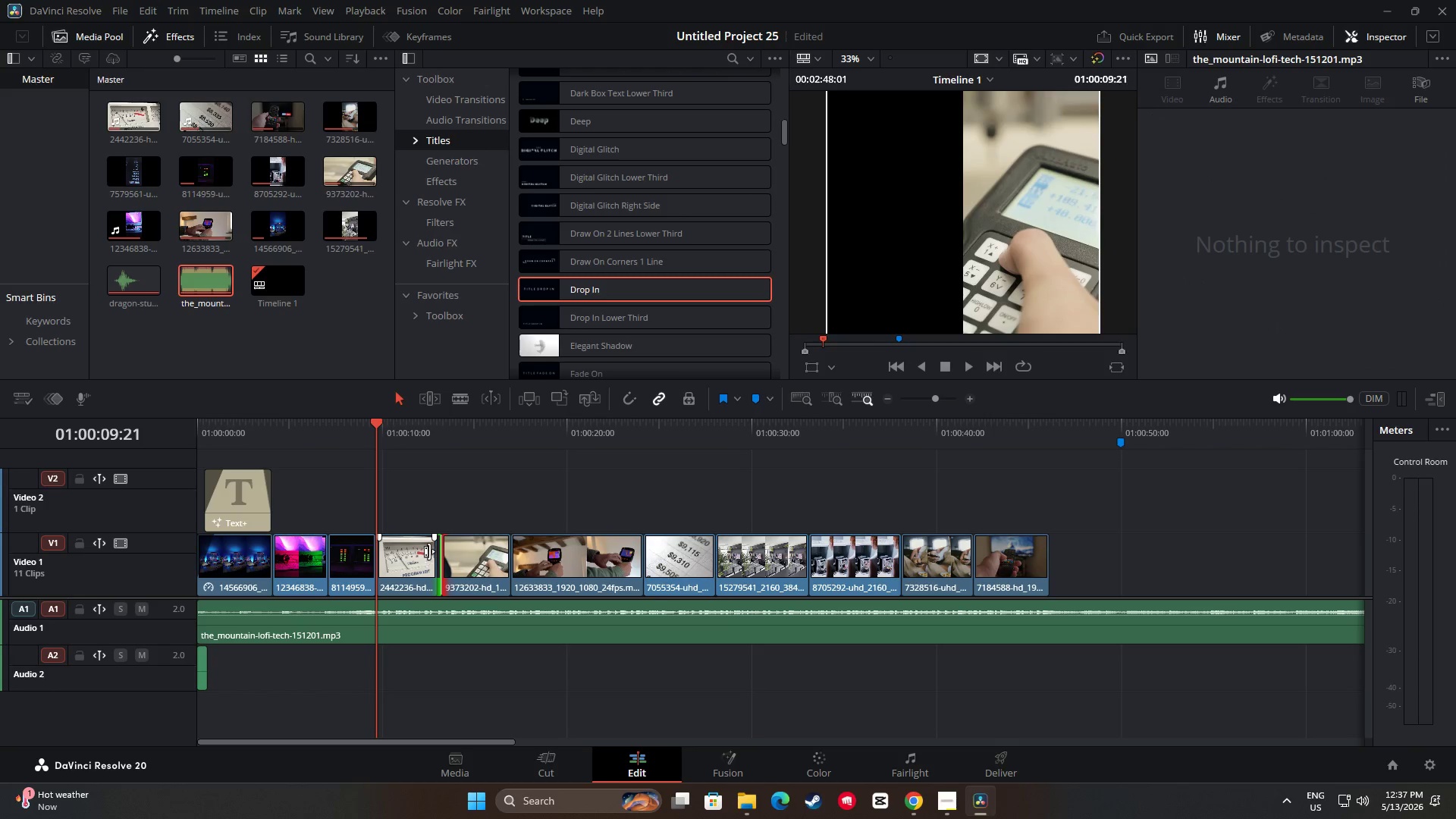 
left_click_drag(start_coordinate=[431, 553], to_coordinate=[435, 554])
 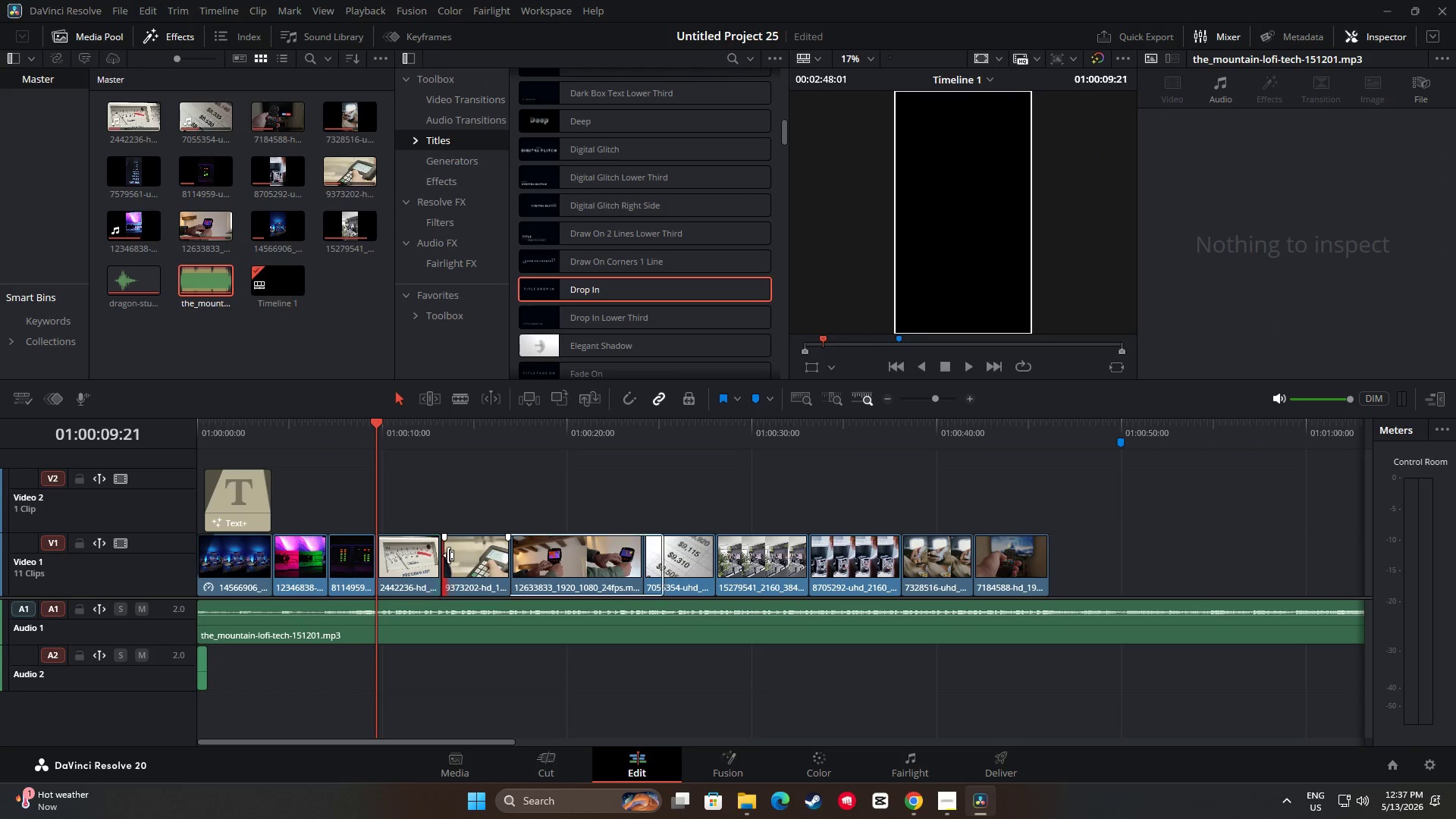 
left_click_drag(start_coordinate=[448, 555], to_coordinate=[444, 556])
 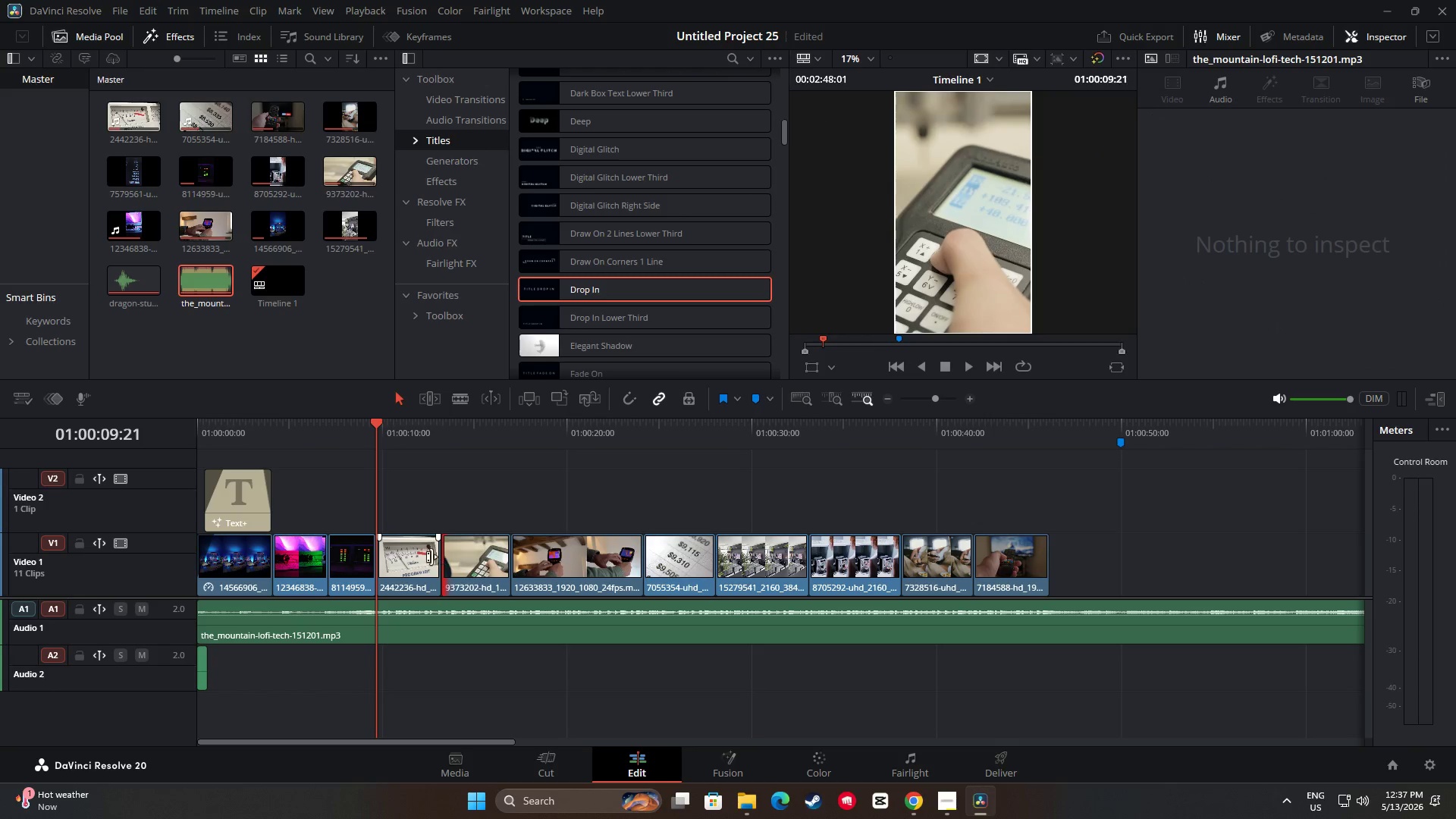 
left_click([431, 557])
 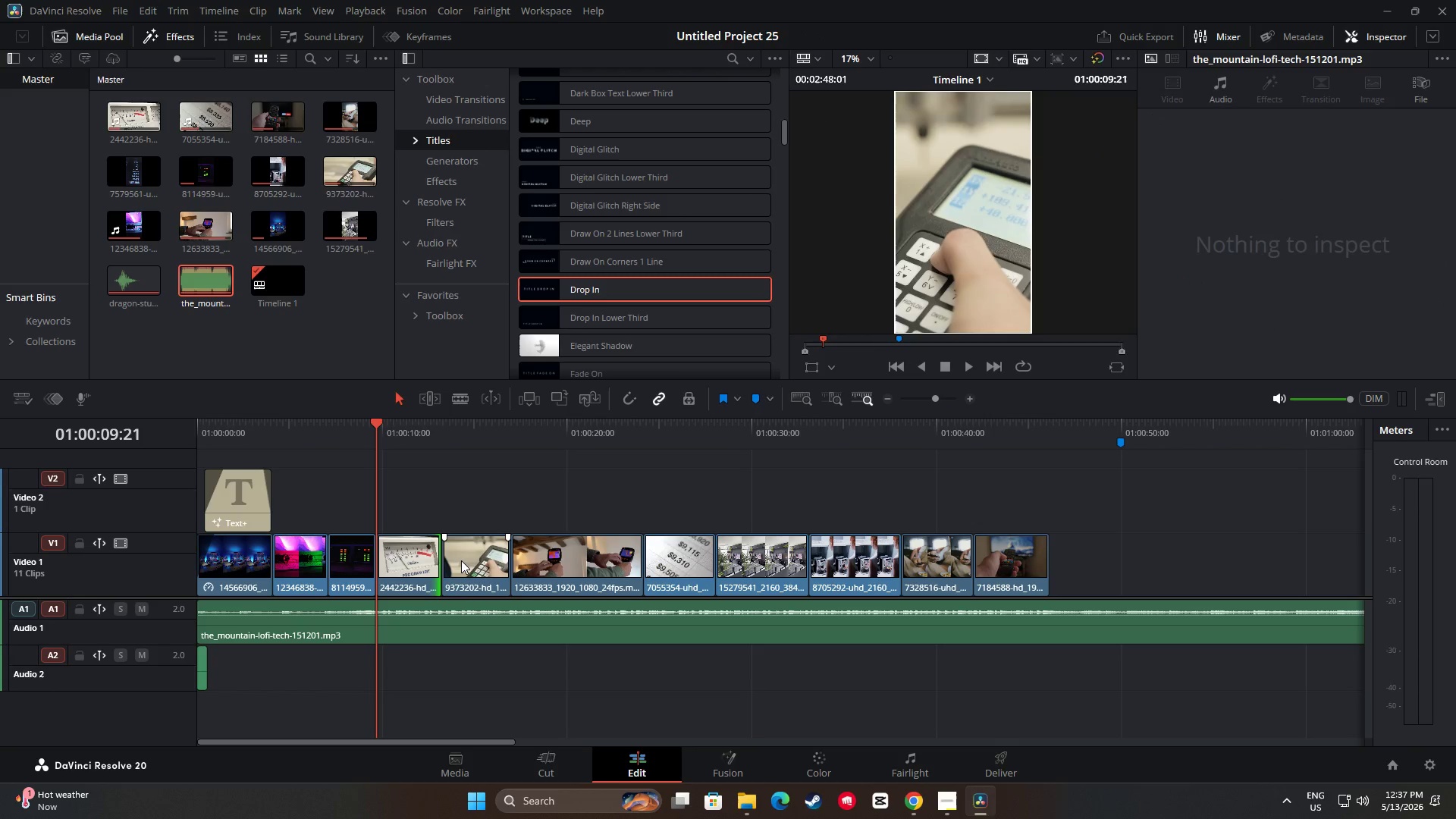 
left_click_drag(start_coordinate=[461, 560], to_coordinate=[460, 555])
 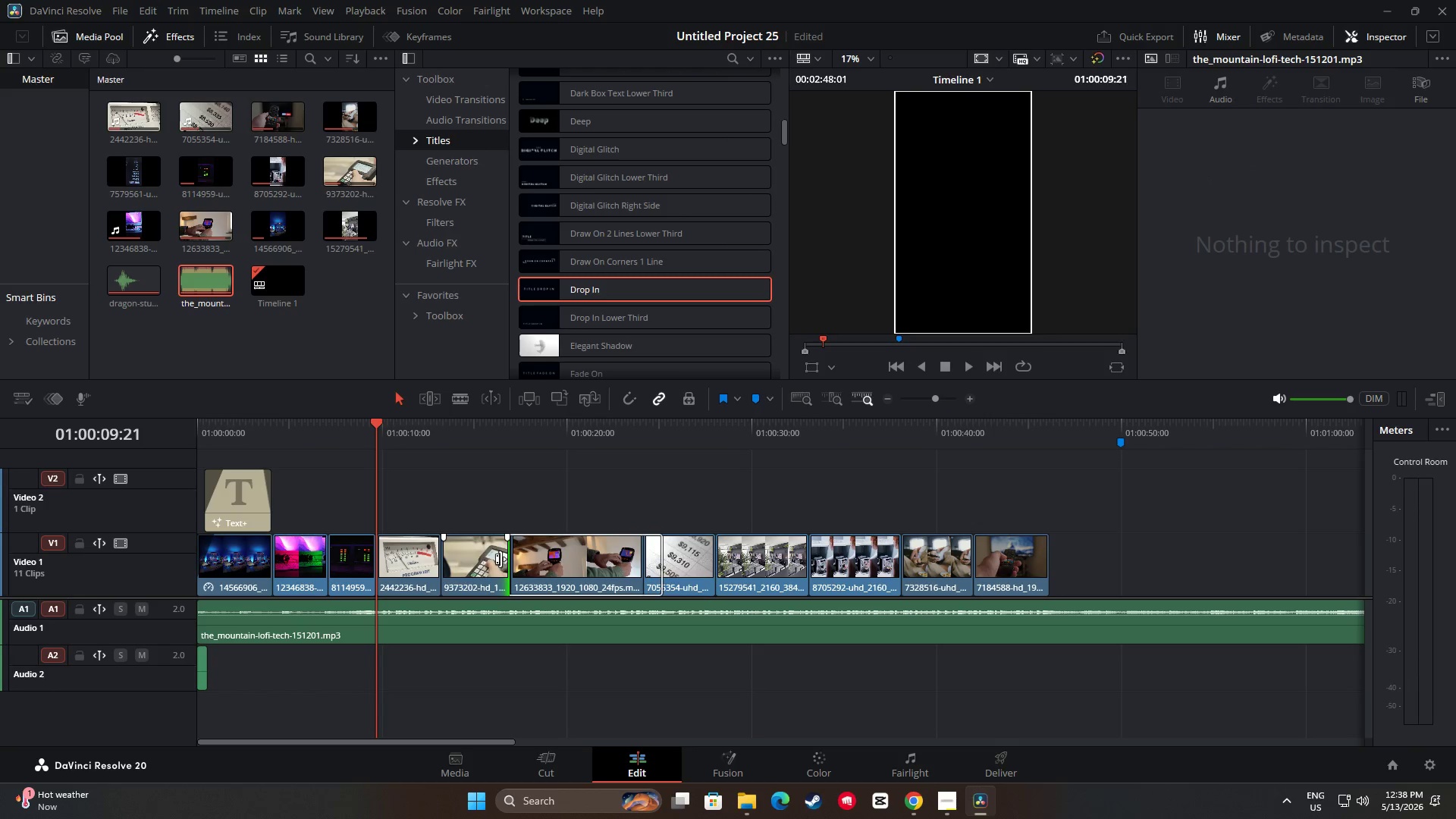 
left_click_drag(start_coordinate=[377, 432], to_coordinate=[312, 434])
 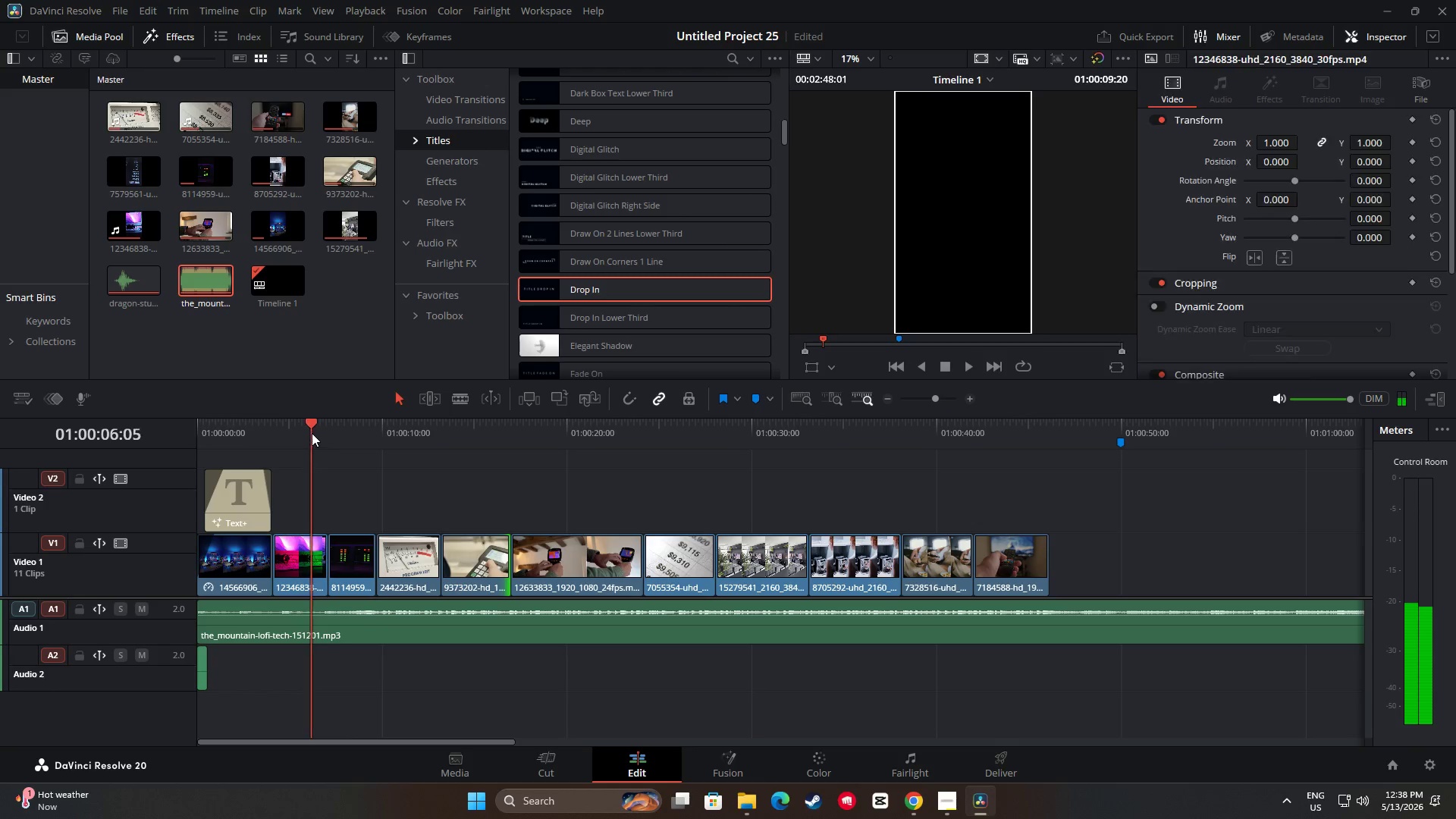 
key(Space)
 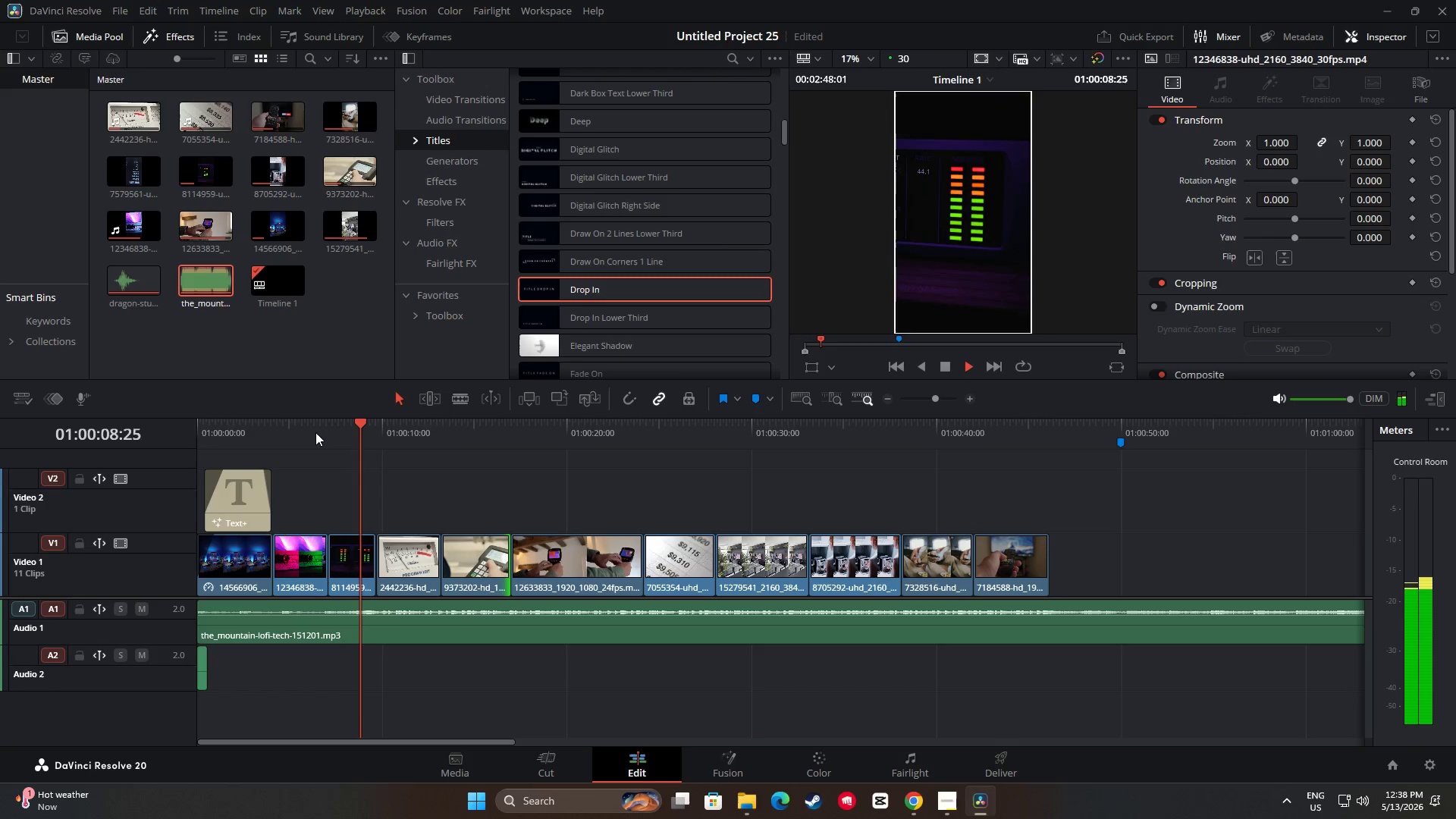 
key(Space)
 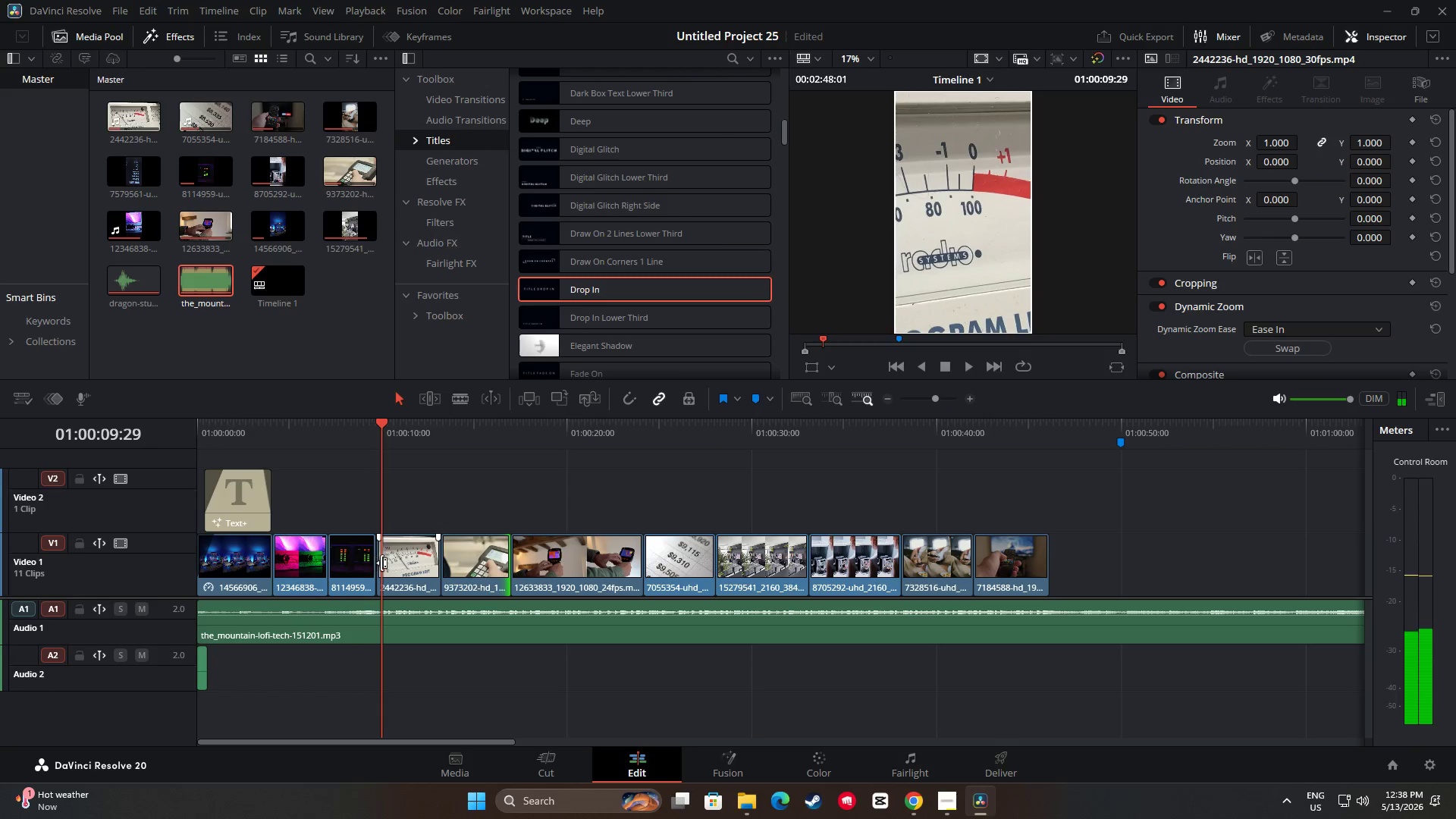 
left_click_drag(start_coordinate=[384, 563], to_coordinate=[375, 562])
 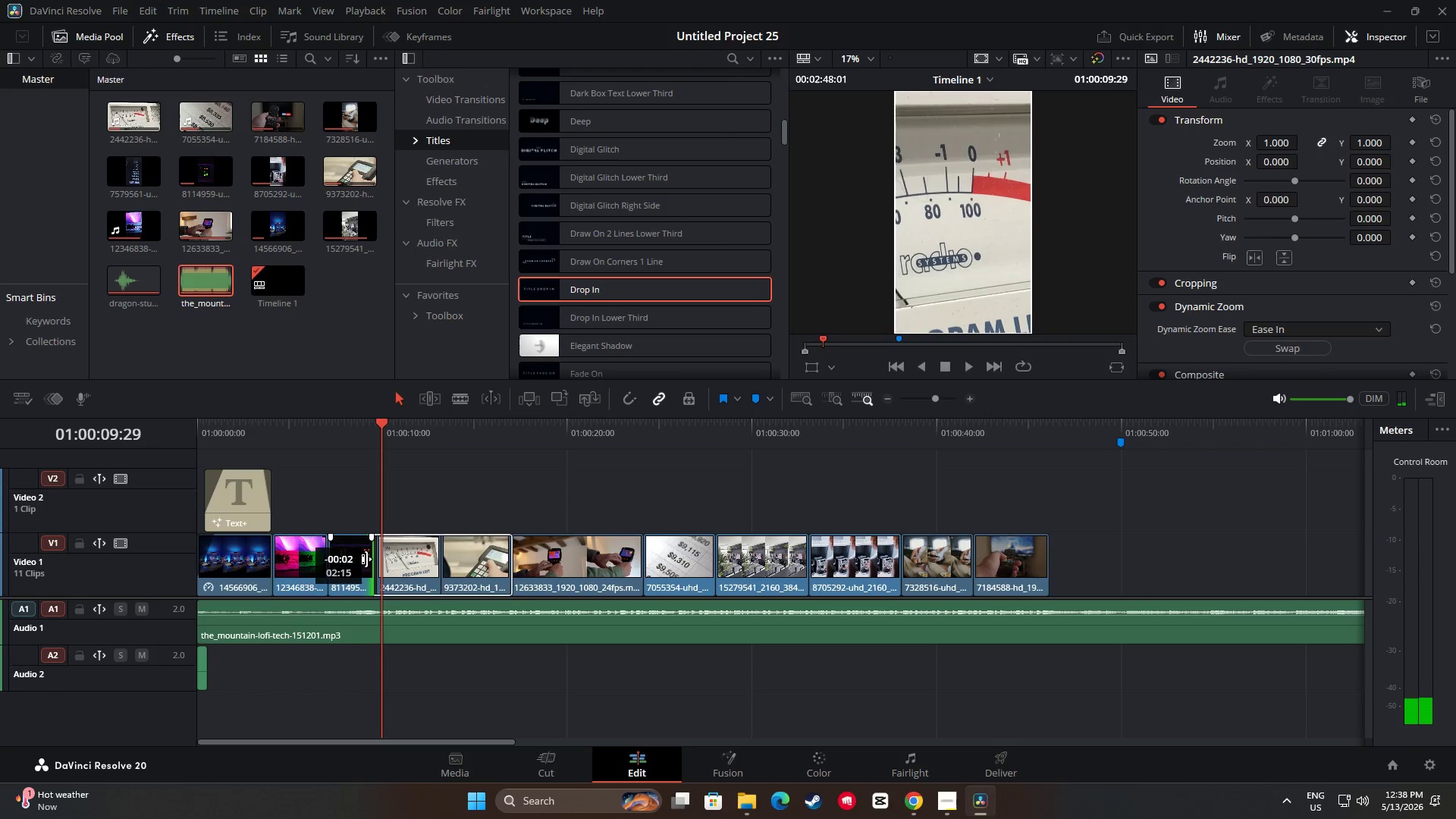 
left_click_drag(start_coordinate=[399, 561], to_coordinate=[395, 562])
 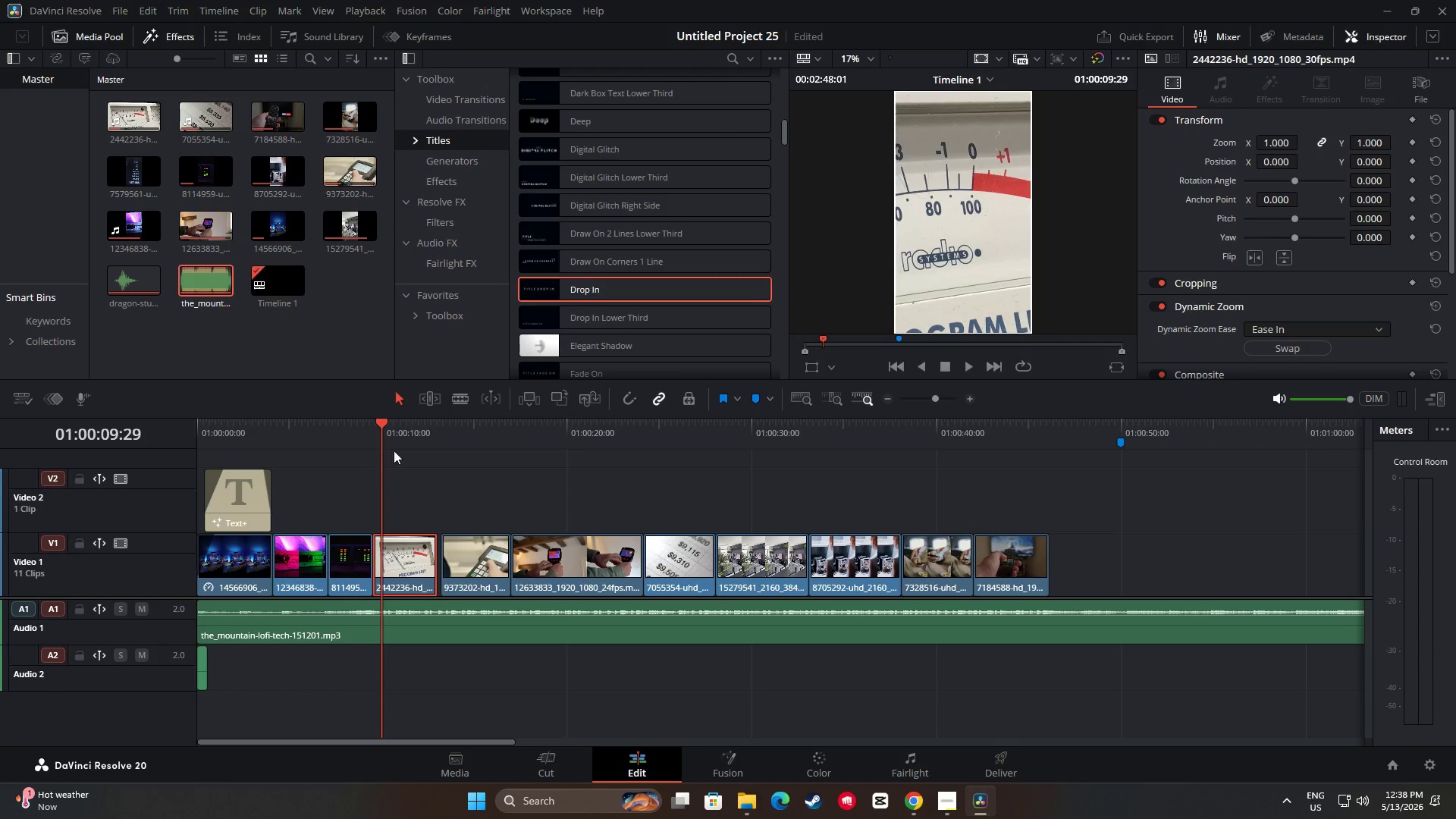 
left_click_drag(start_coordinate=[386, 441], to_coordinate=[357, 441])
 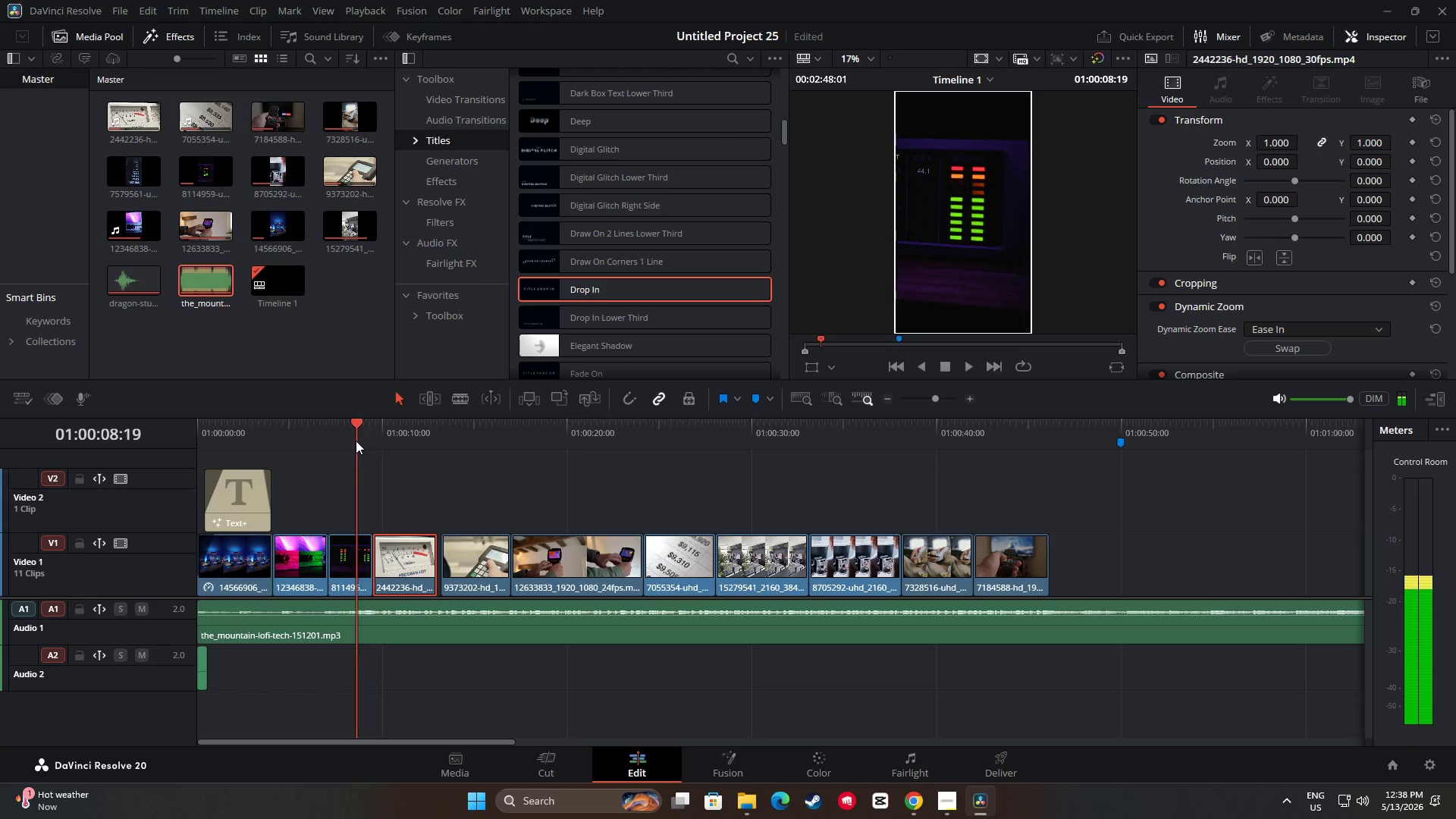 
key(Space)
 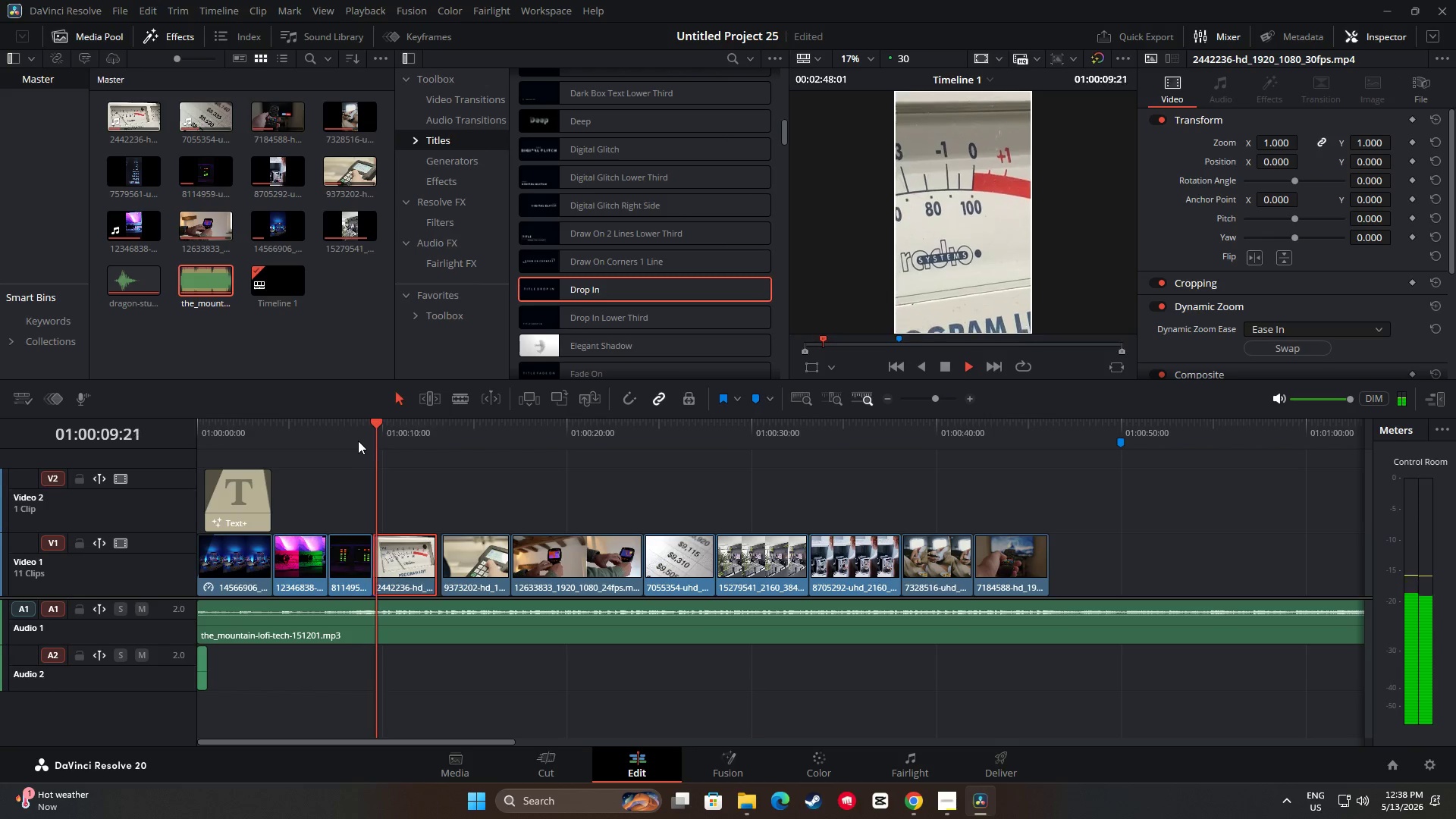 
key(Space)
 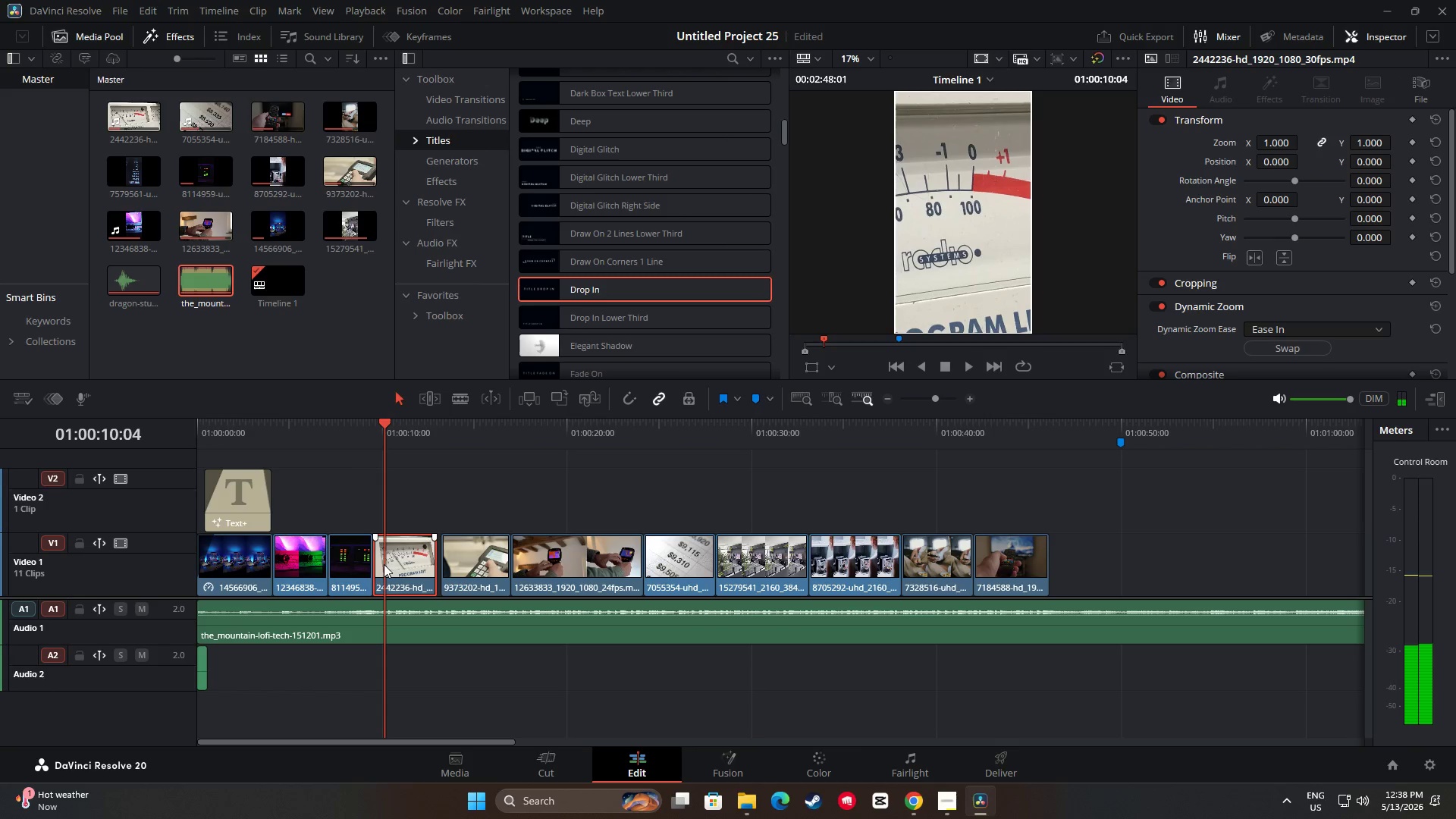 
mouse_move([384, 548])
 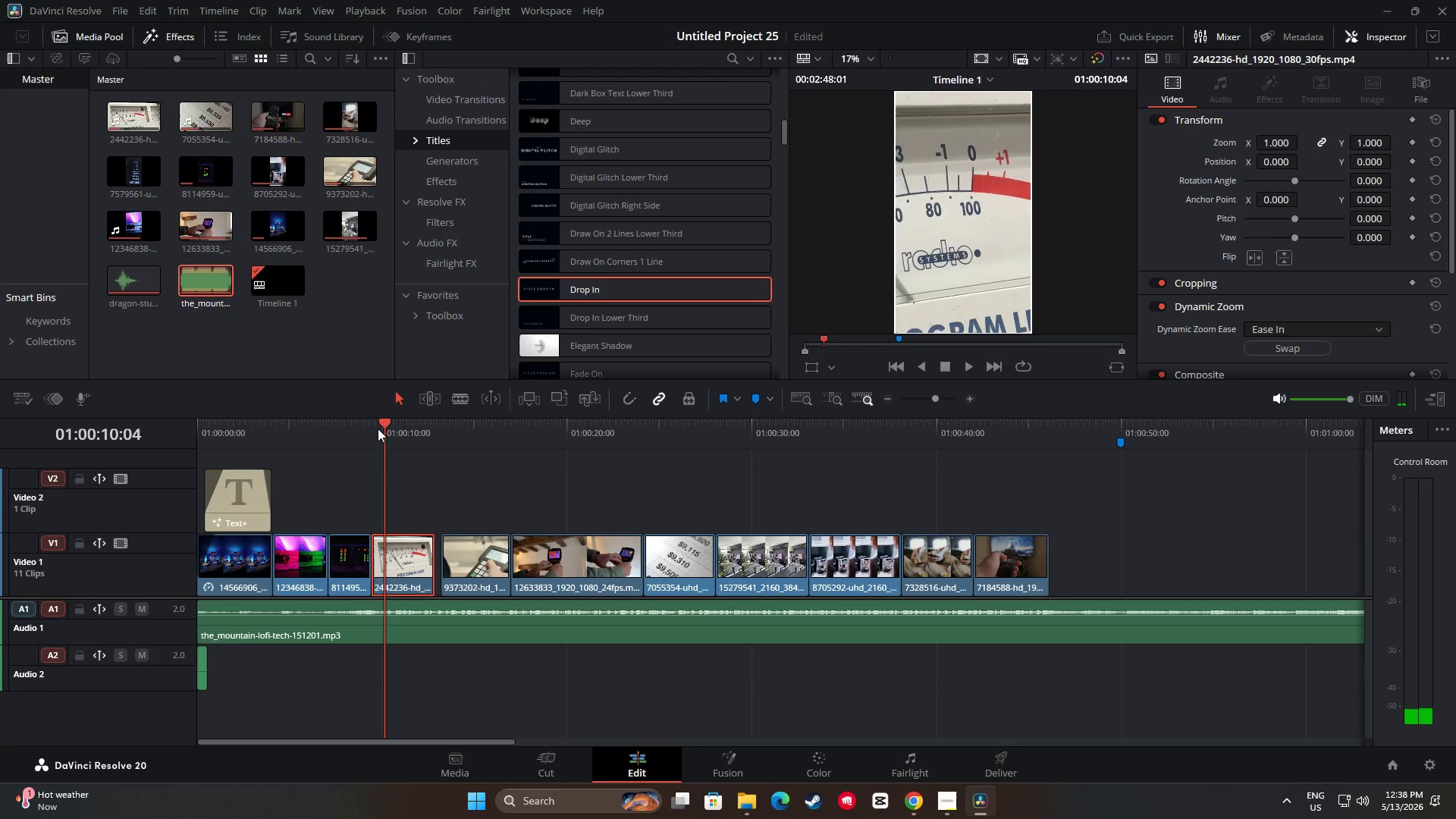 
left_click_drag(start_coordinate=[377, 428], to_coordinate=[349, 428])
 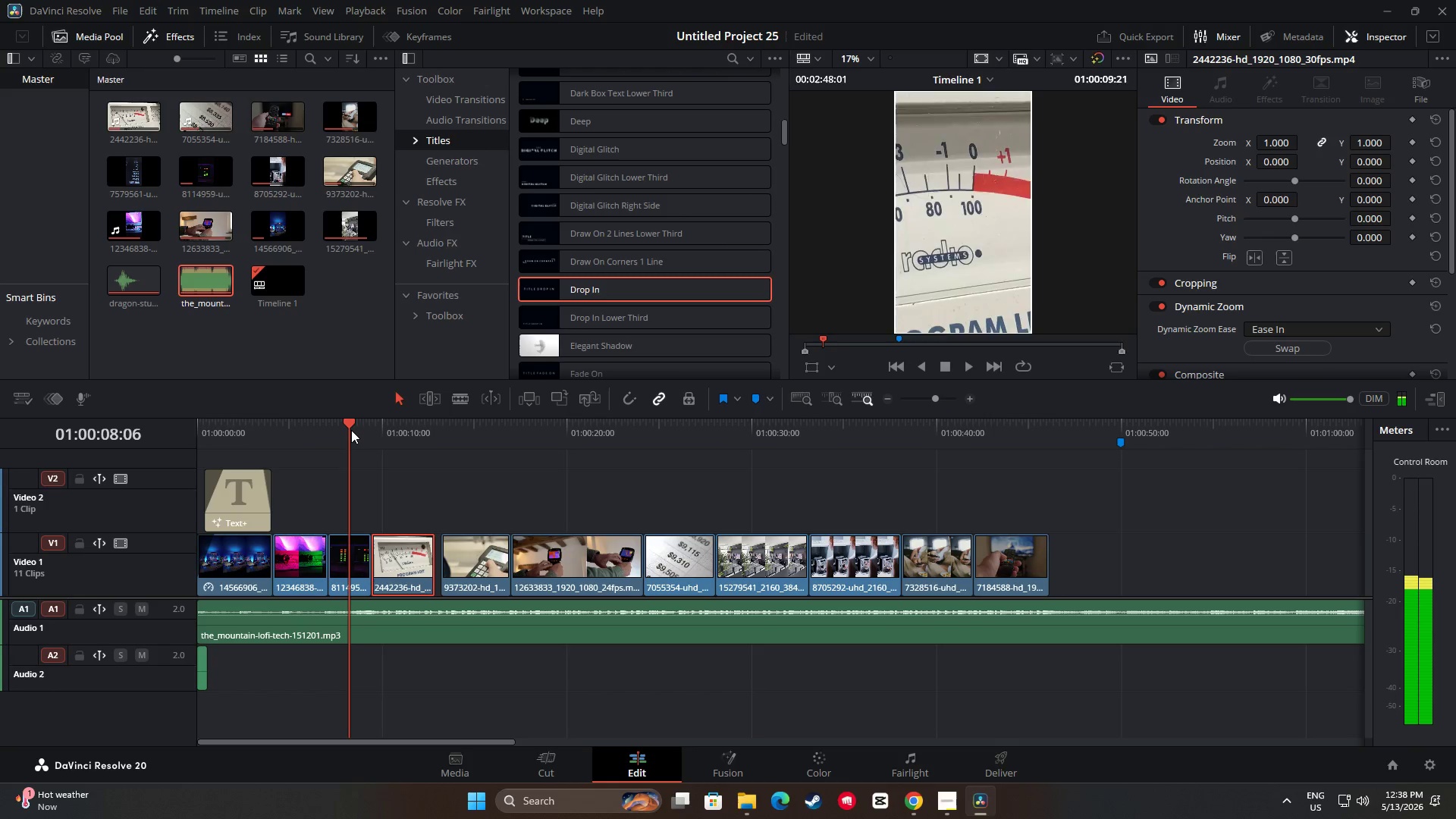 
key(Space)
 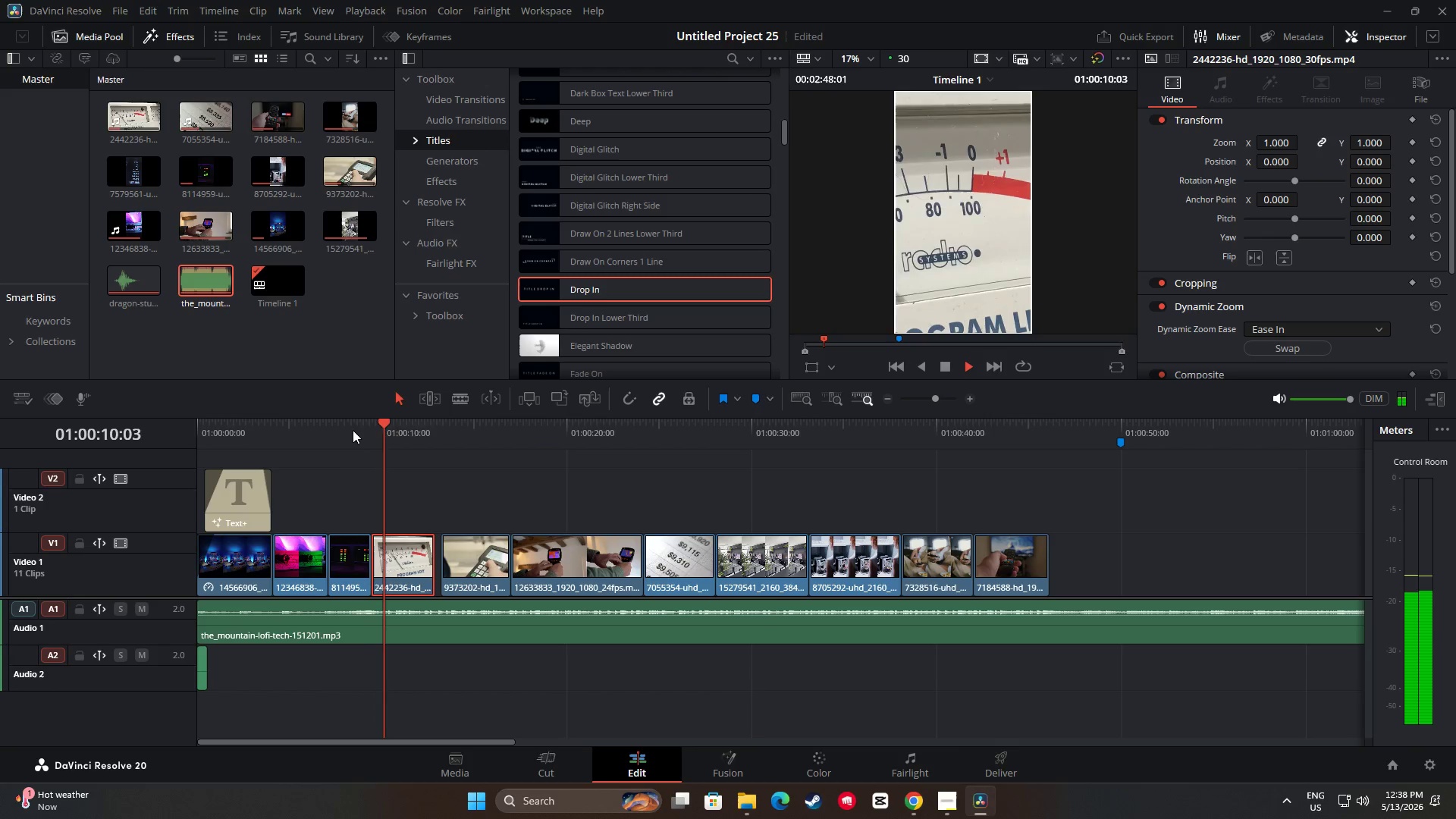 
key(Space)
 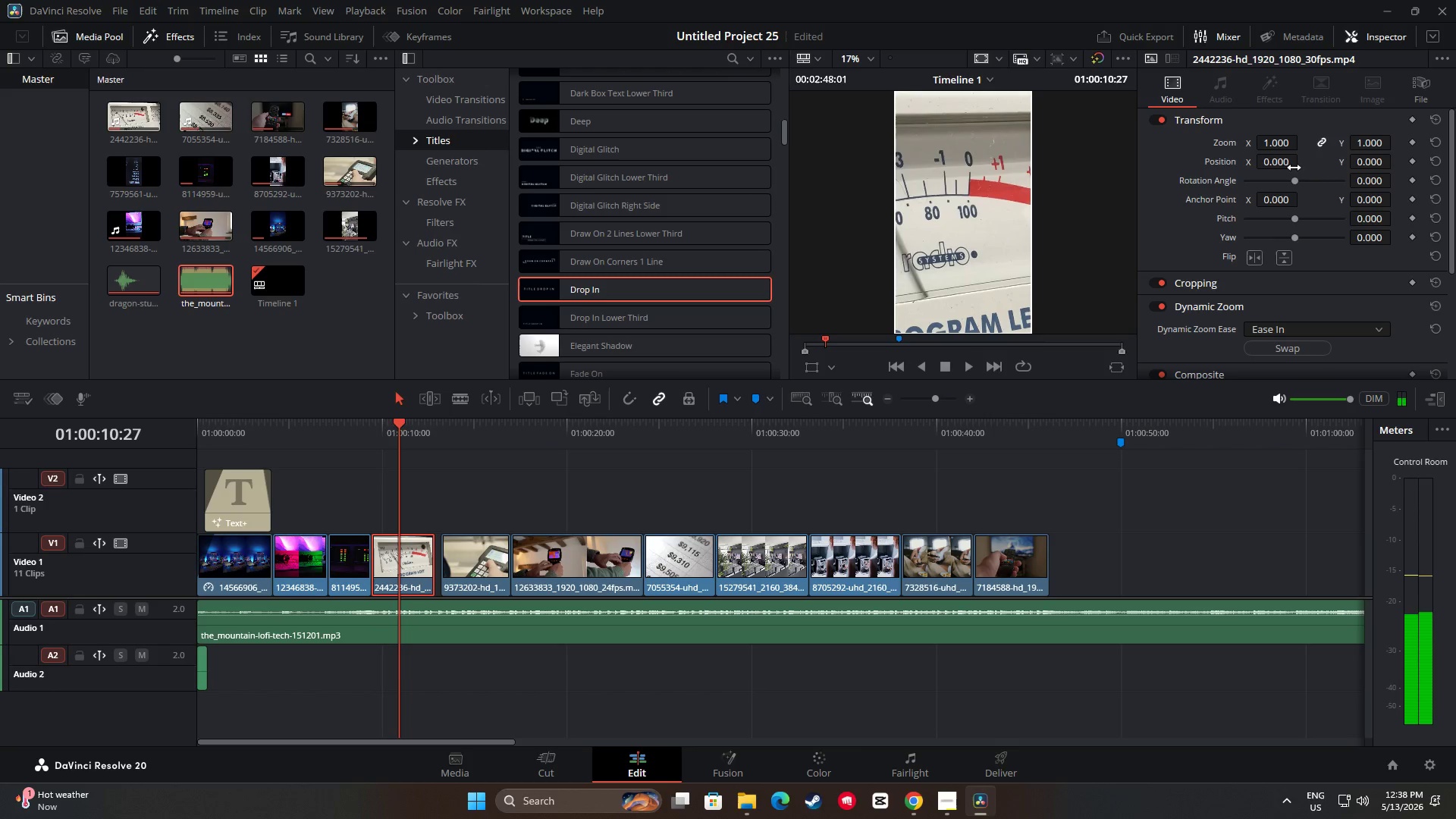 
left_click_drag(start_coordinate=[1283, 164], to_coordinate=[735, 409])
 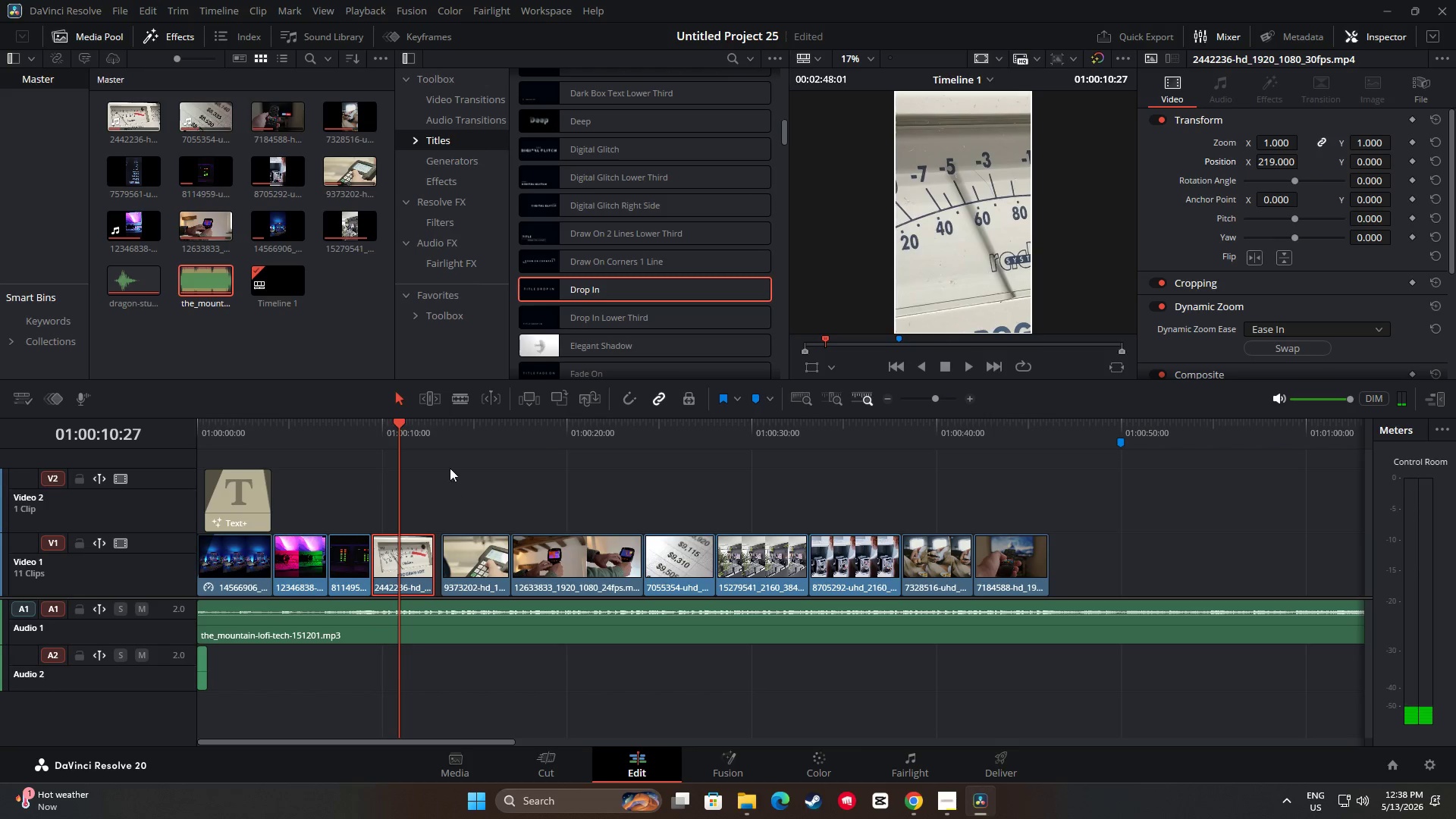 
left_click_drag(start_coordinate=[394, 428], to_coordinate=[359, 431])
 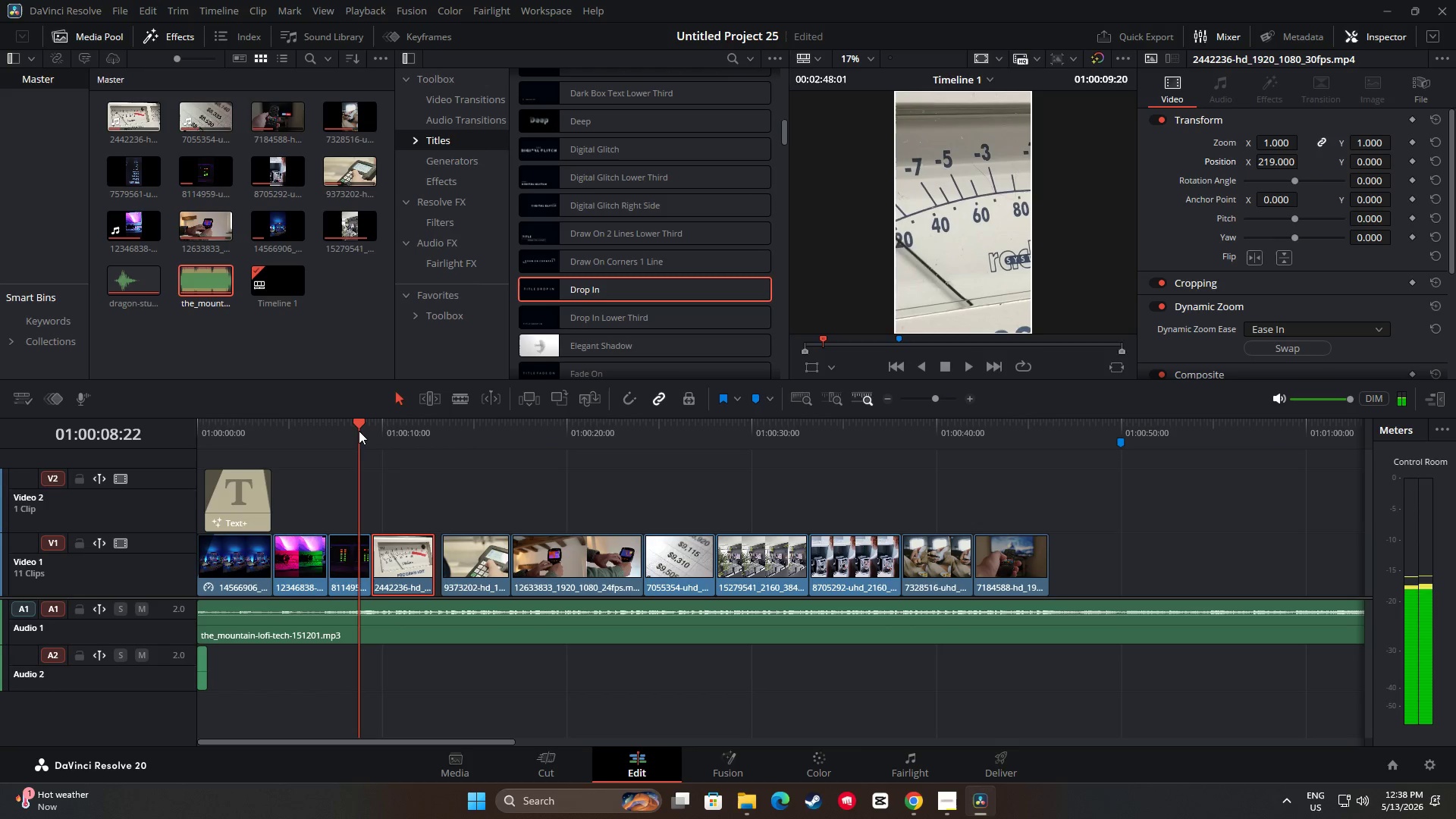 
key(Space)
 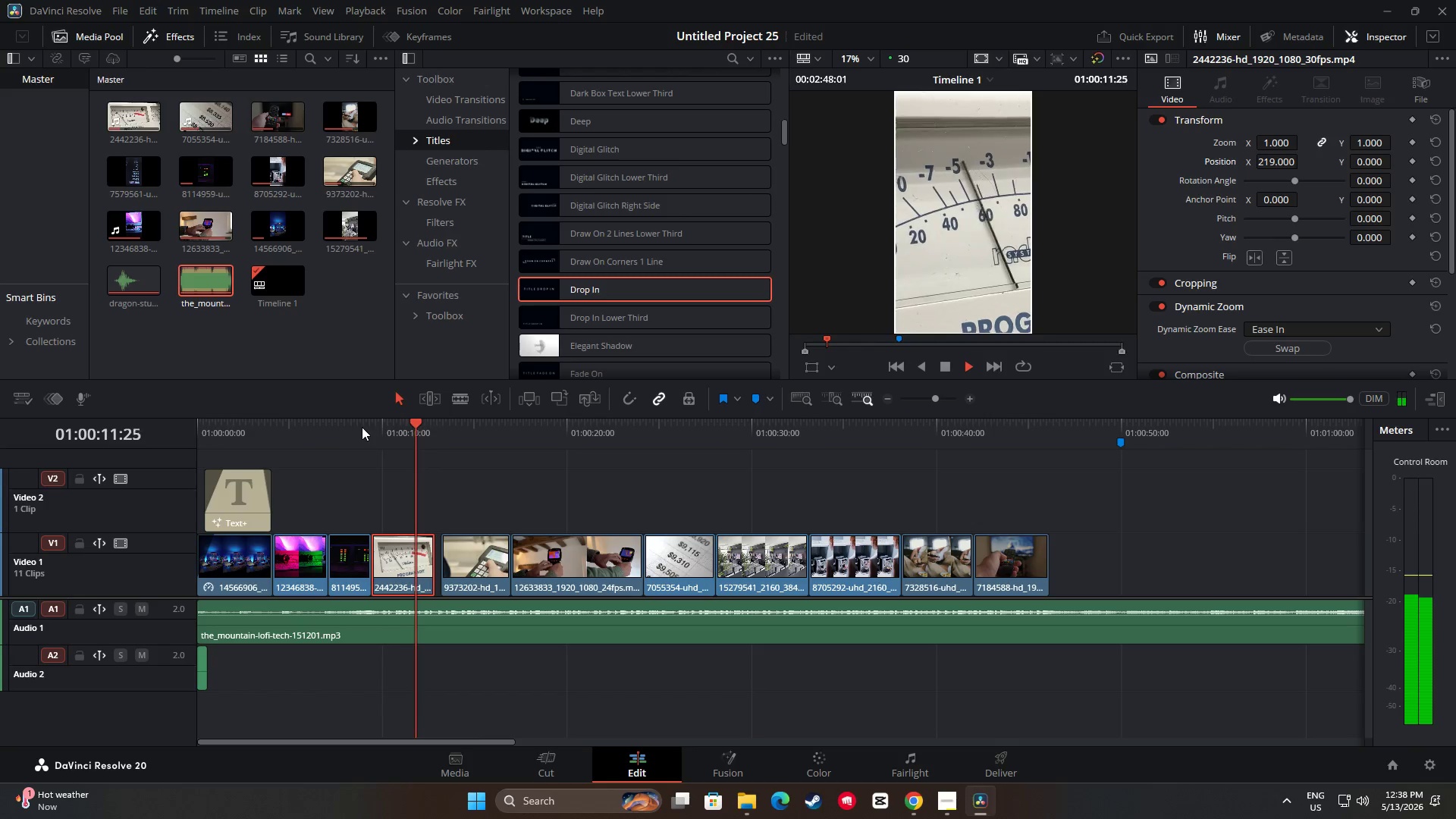 
key(Space)
 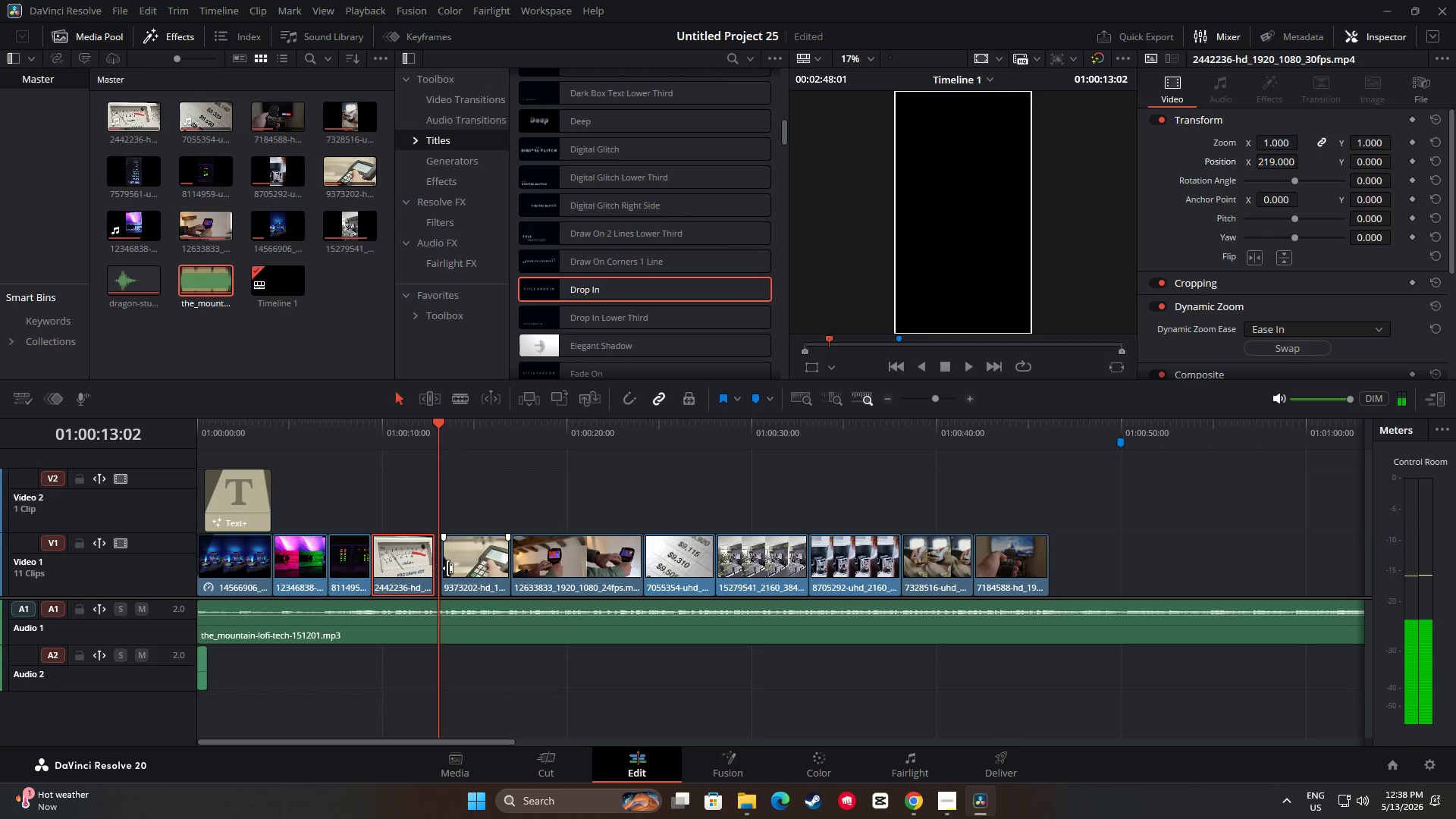 
left_click([448, 567])
 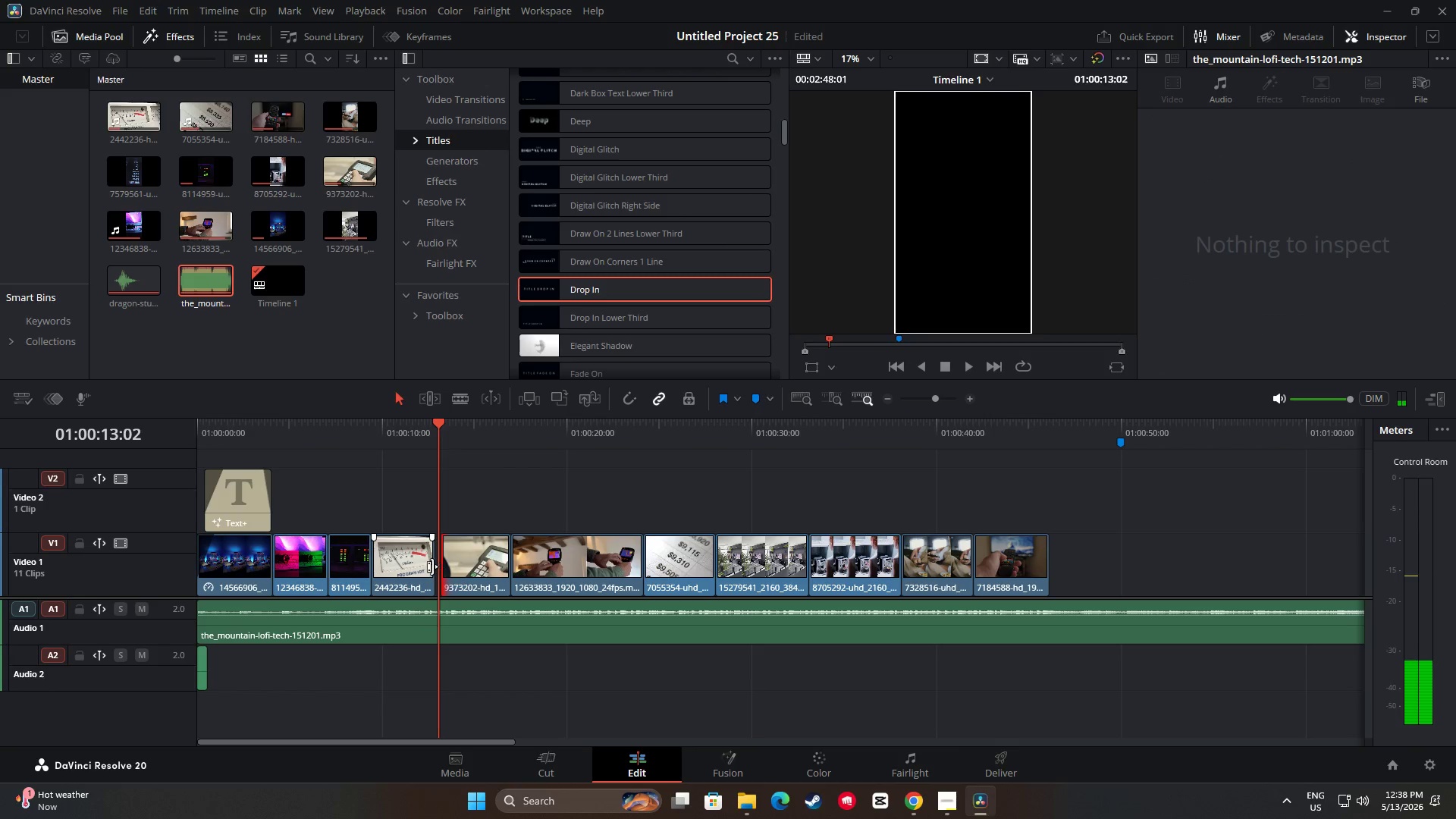 
left_click_drag(start_coordinate=[429, 565], to_coordinate=[435, 565])
 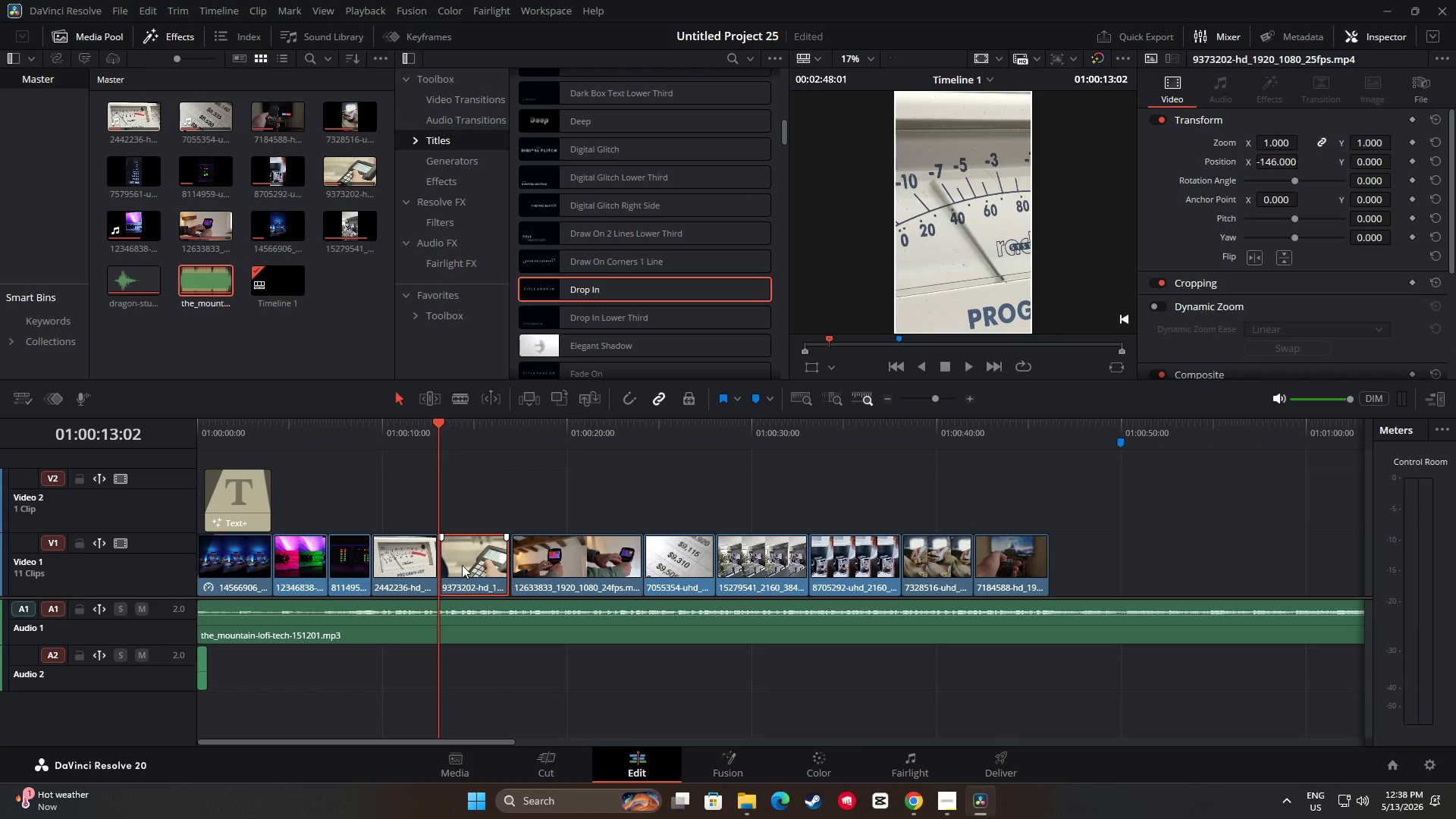 
wait(5.05)
 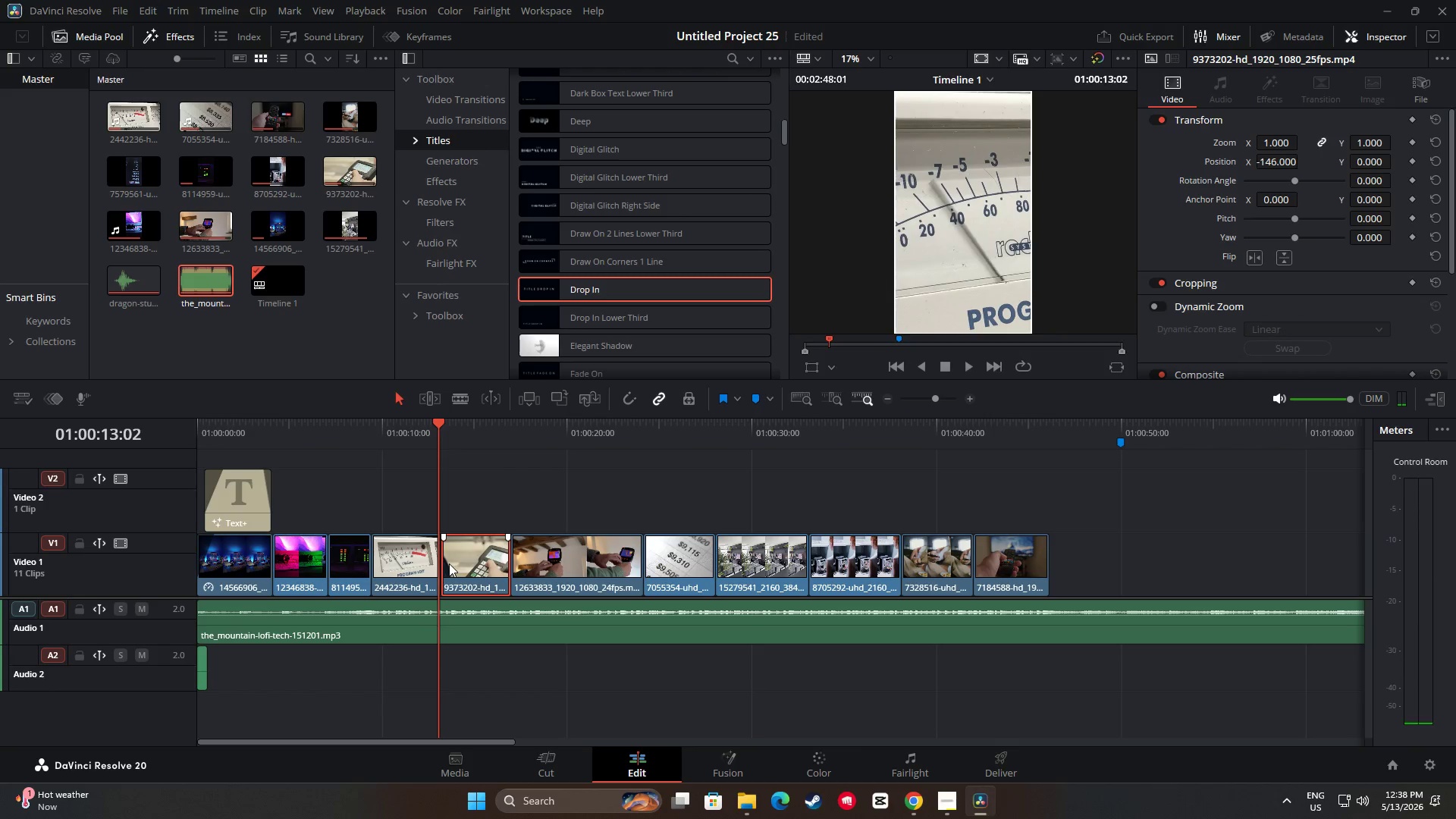 
left_click_drag(start_coordinate=[516, 562], to_coordinate=[512, 562])
 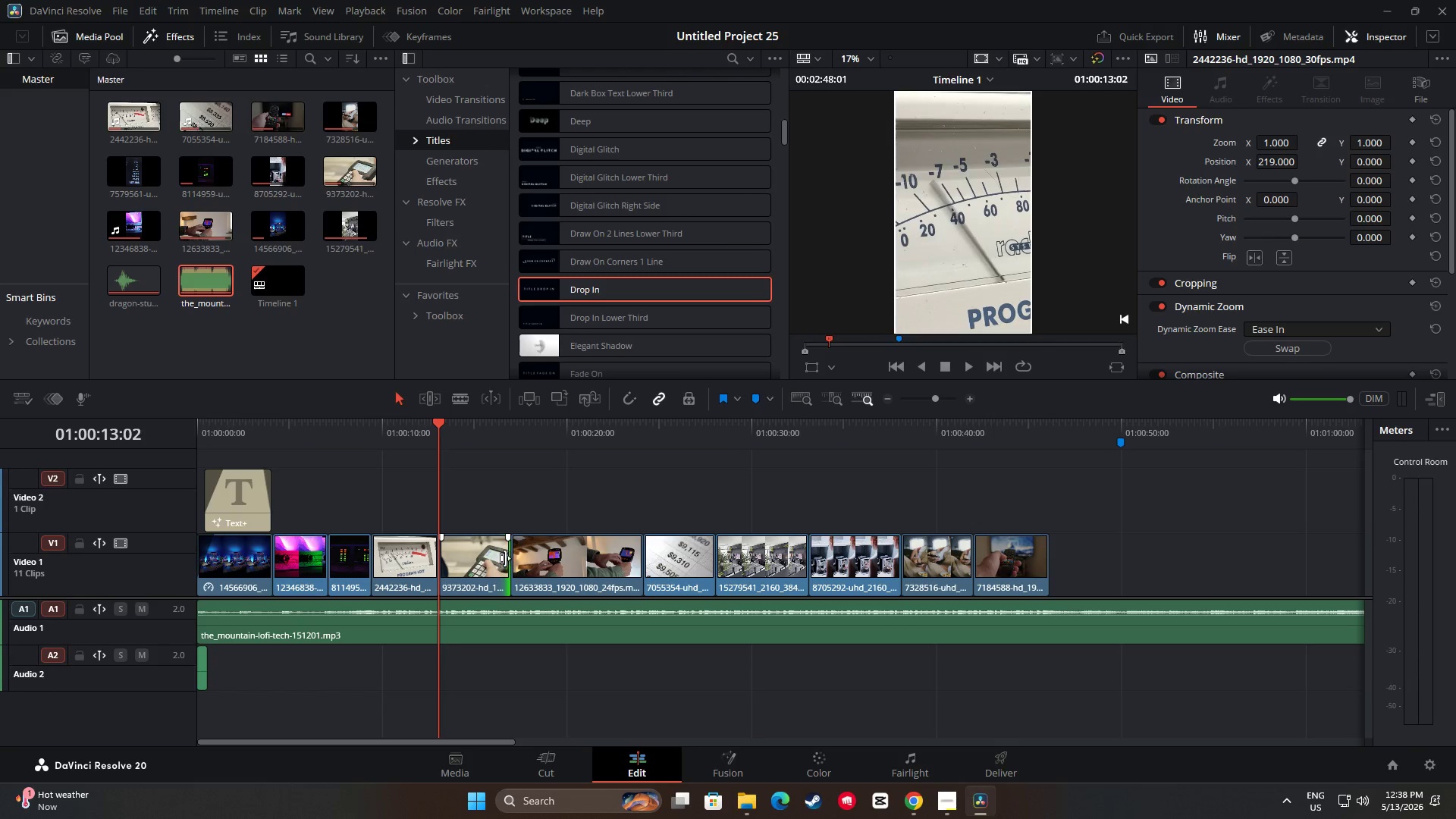 
left_click_drag(start_coordinate=[434, 441], to_coordinate=[347, 447])
 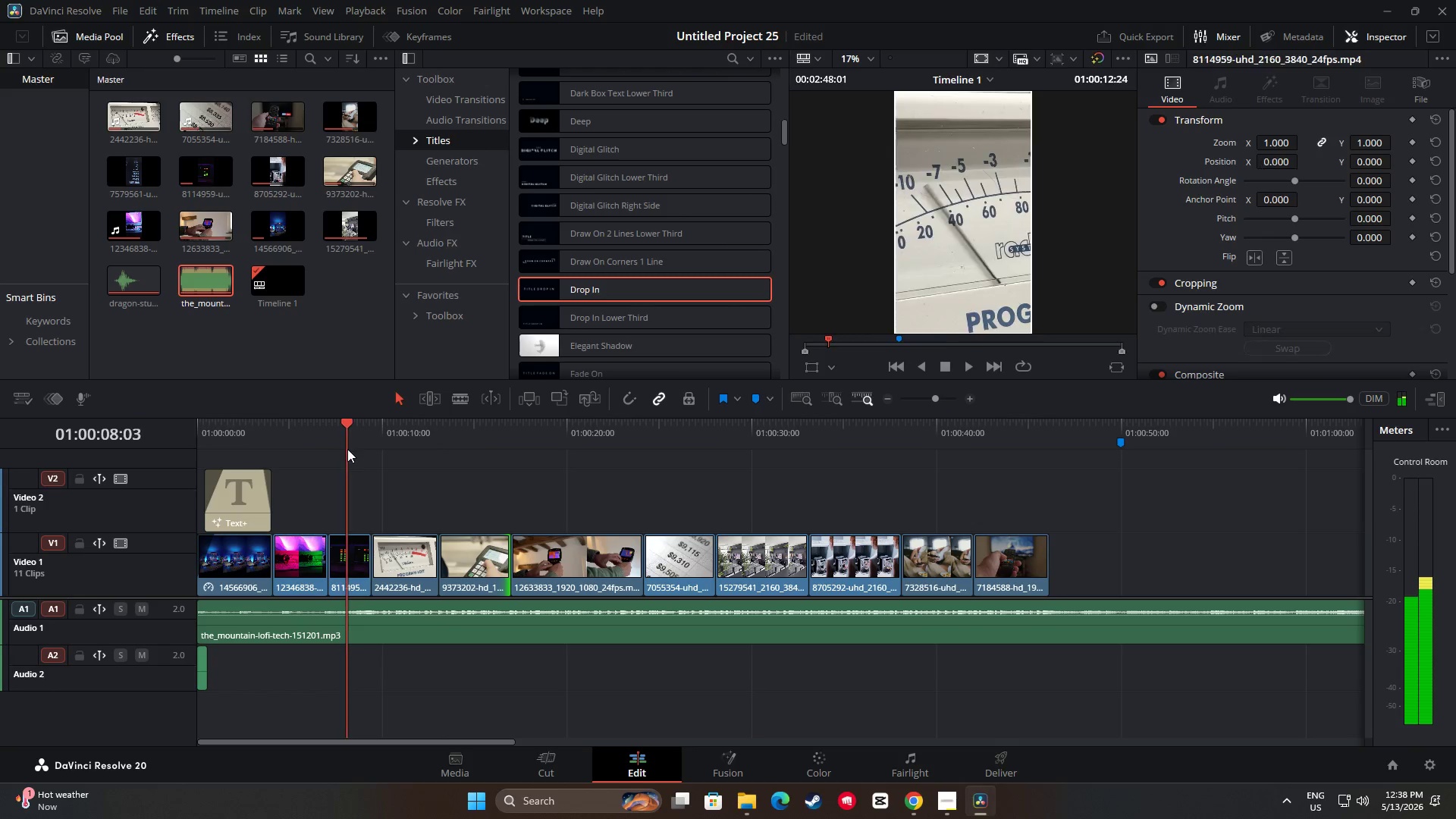 
key(Space)
 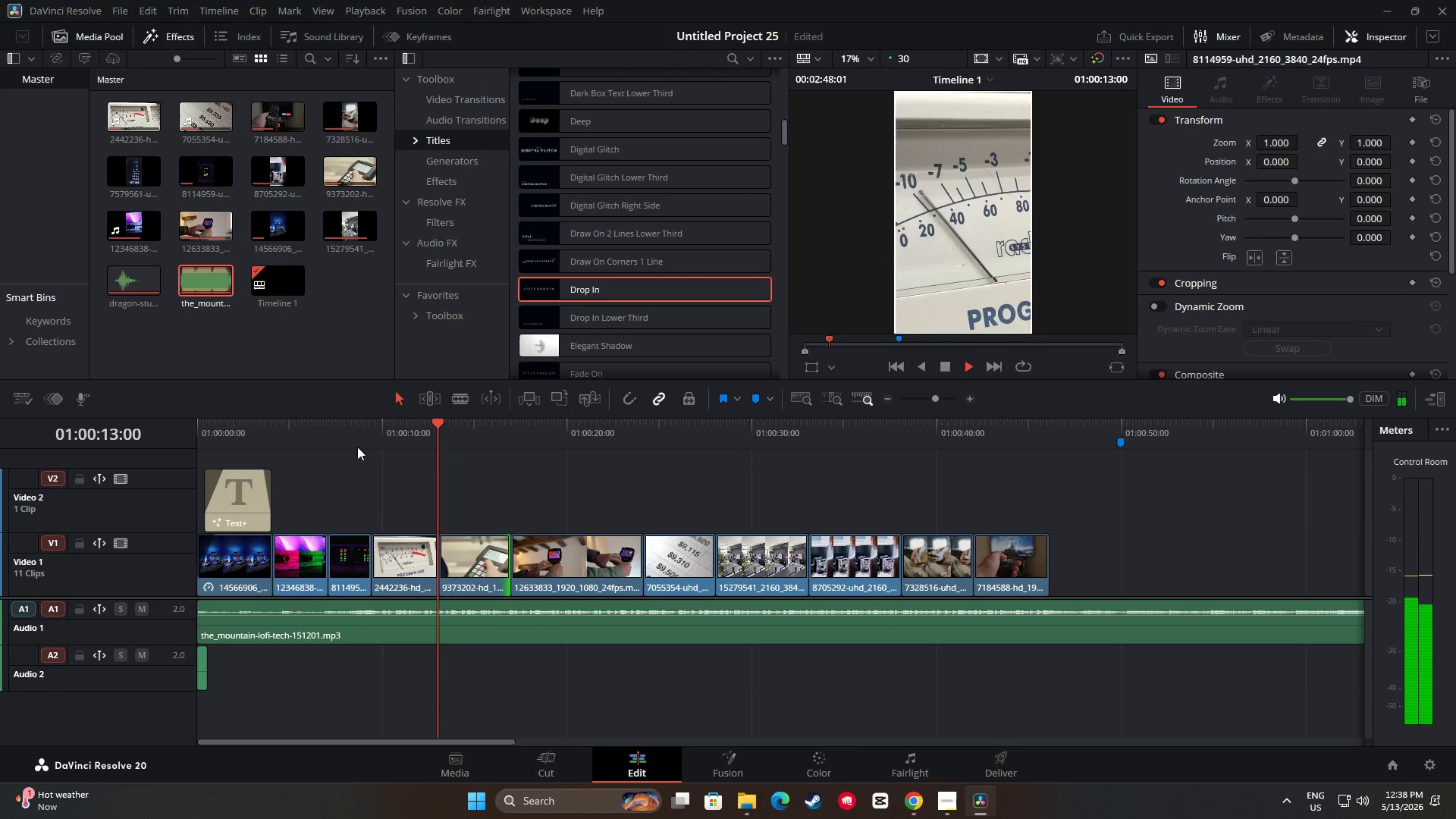 
wait(10.12)
 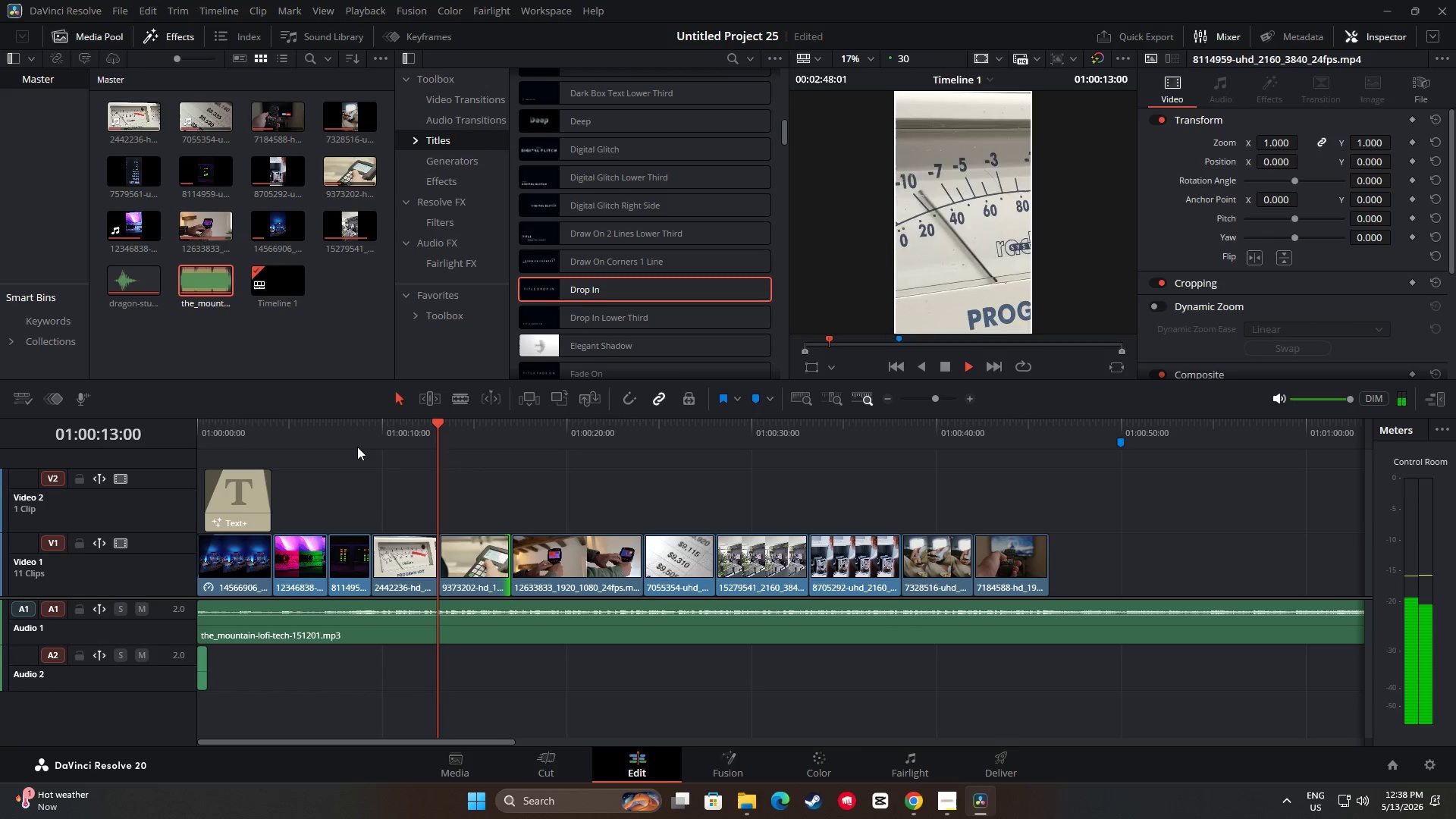 
key(Space)
 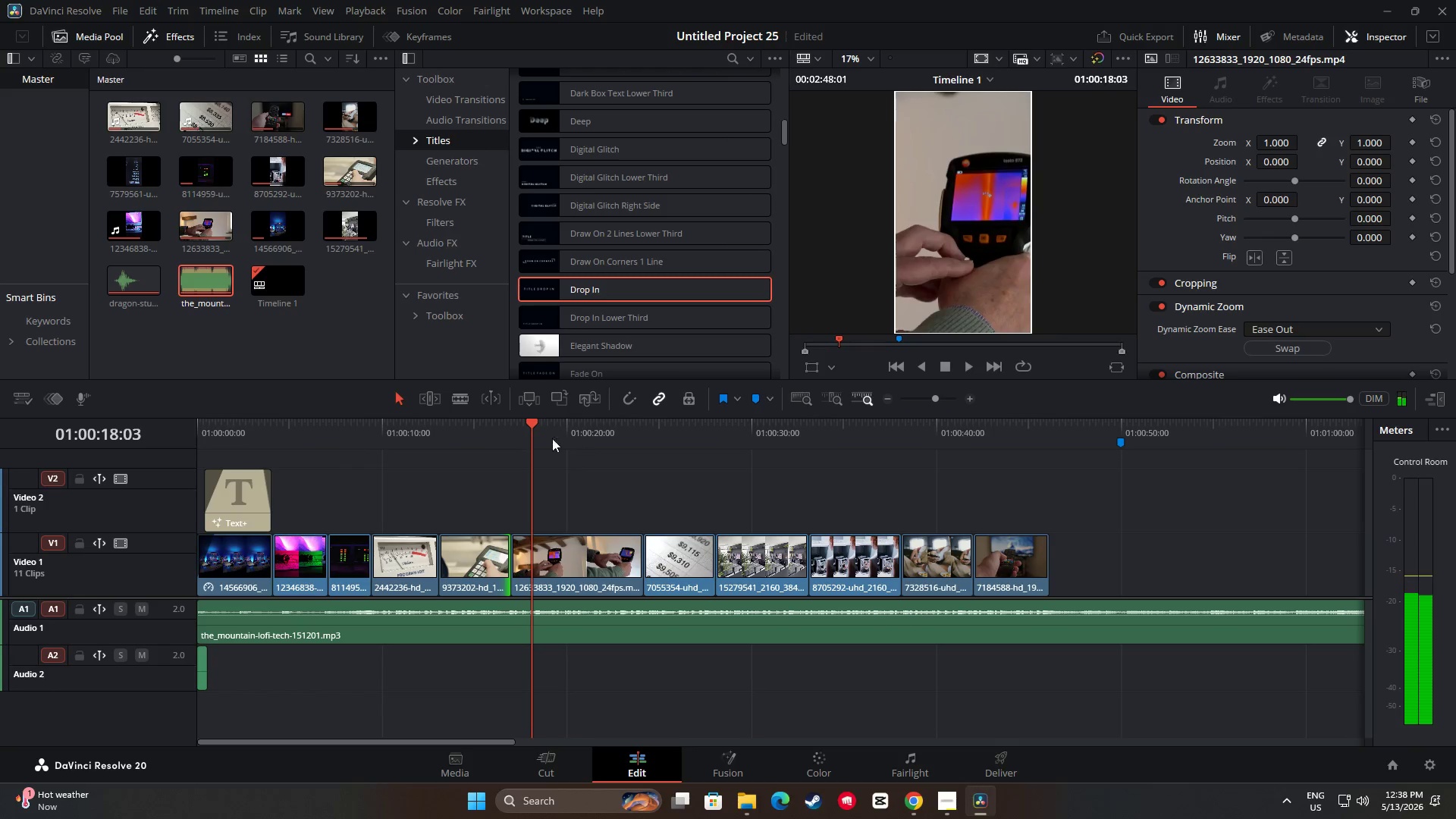 
left_click_drag(start_coordinate=[537, 429], to_coordinate=[384, 457])
 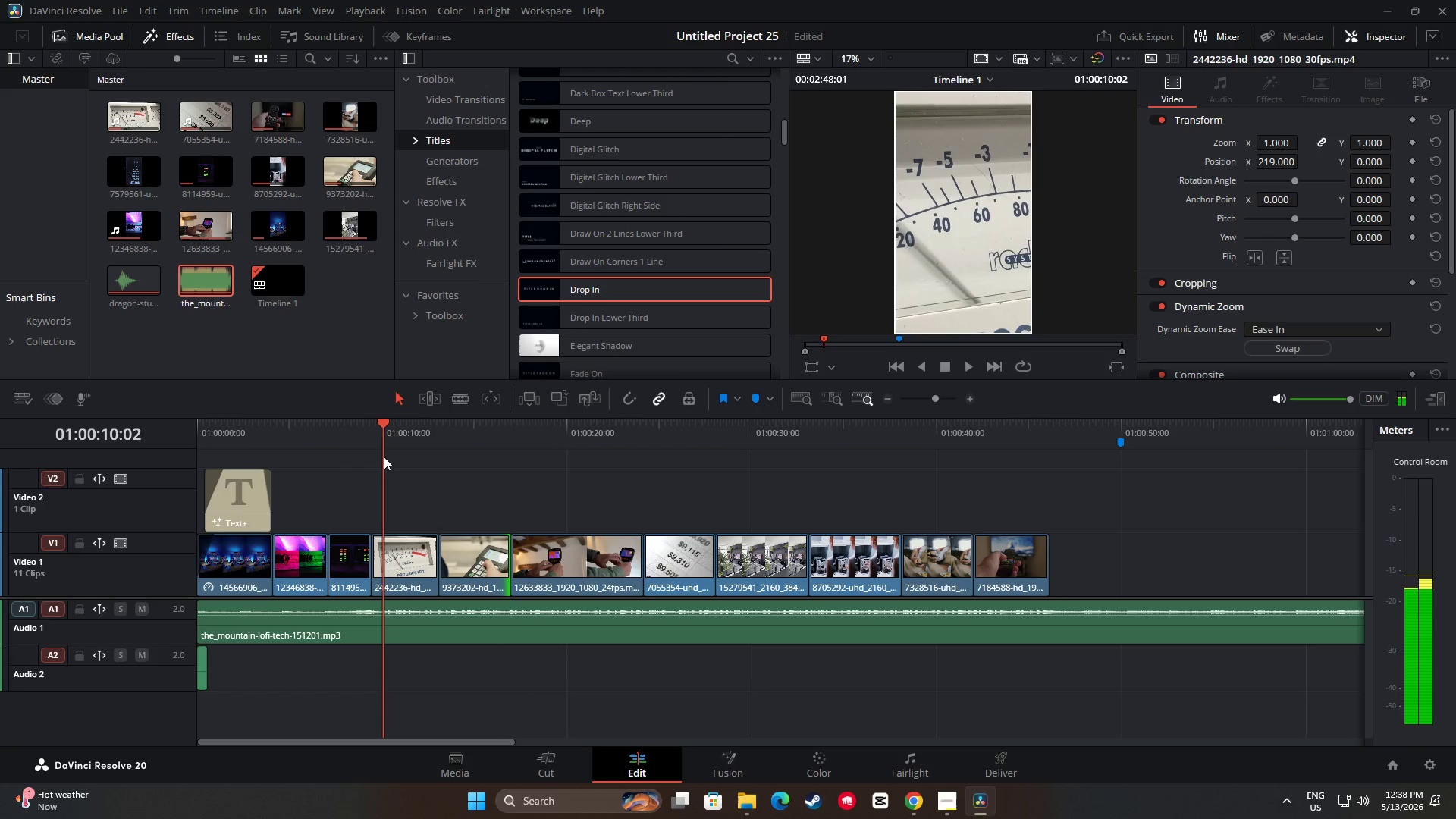 
key(Space)
 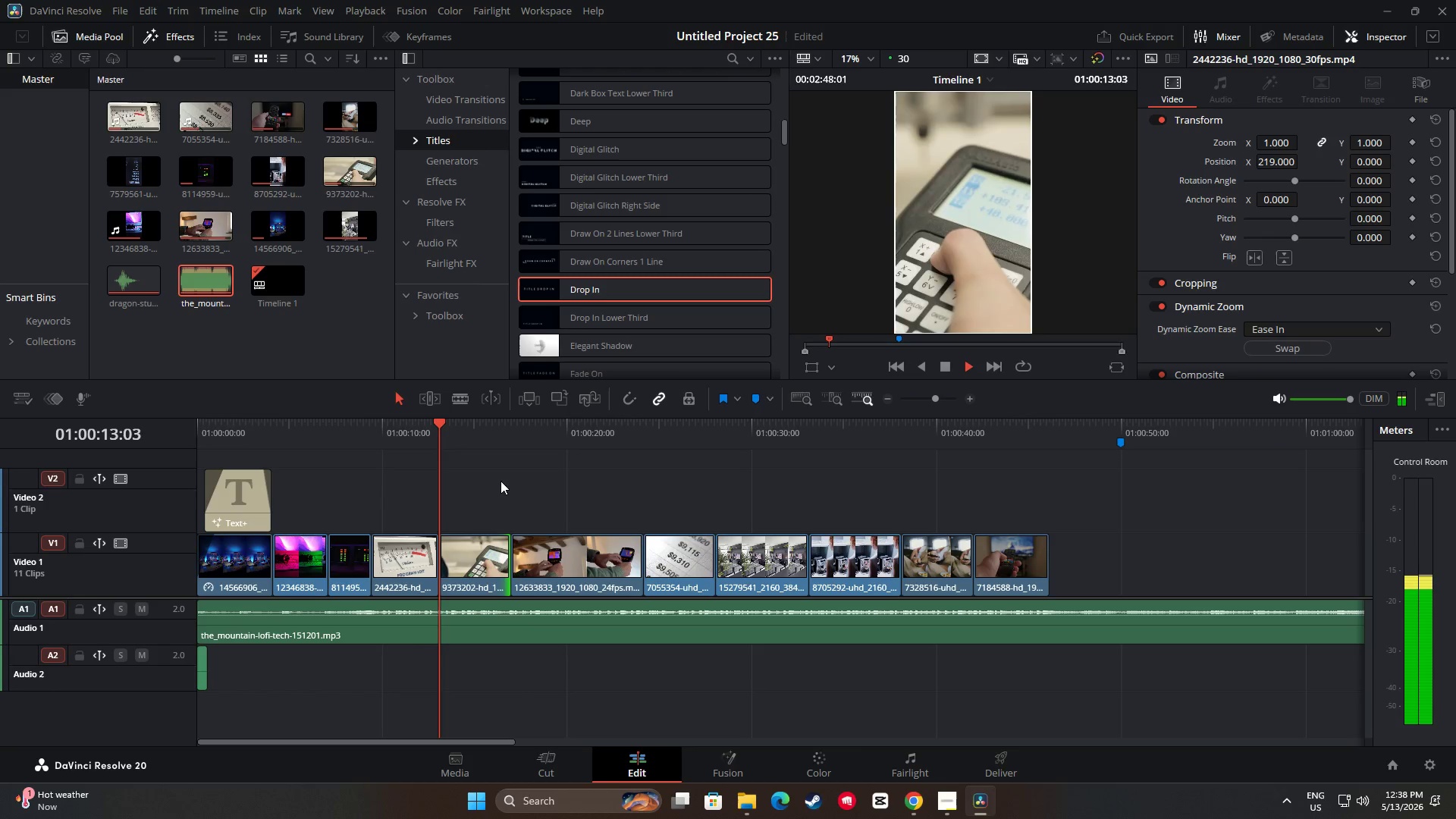 
key(Space)
 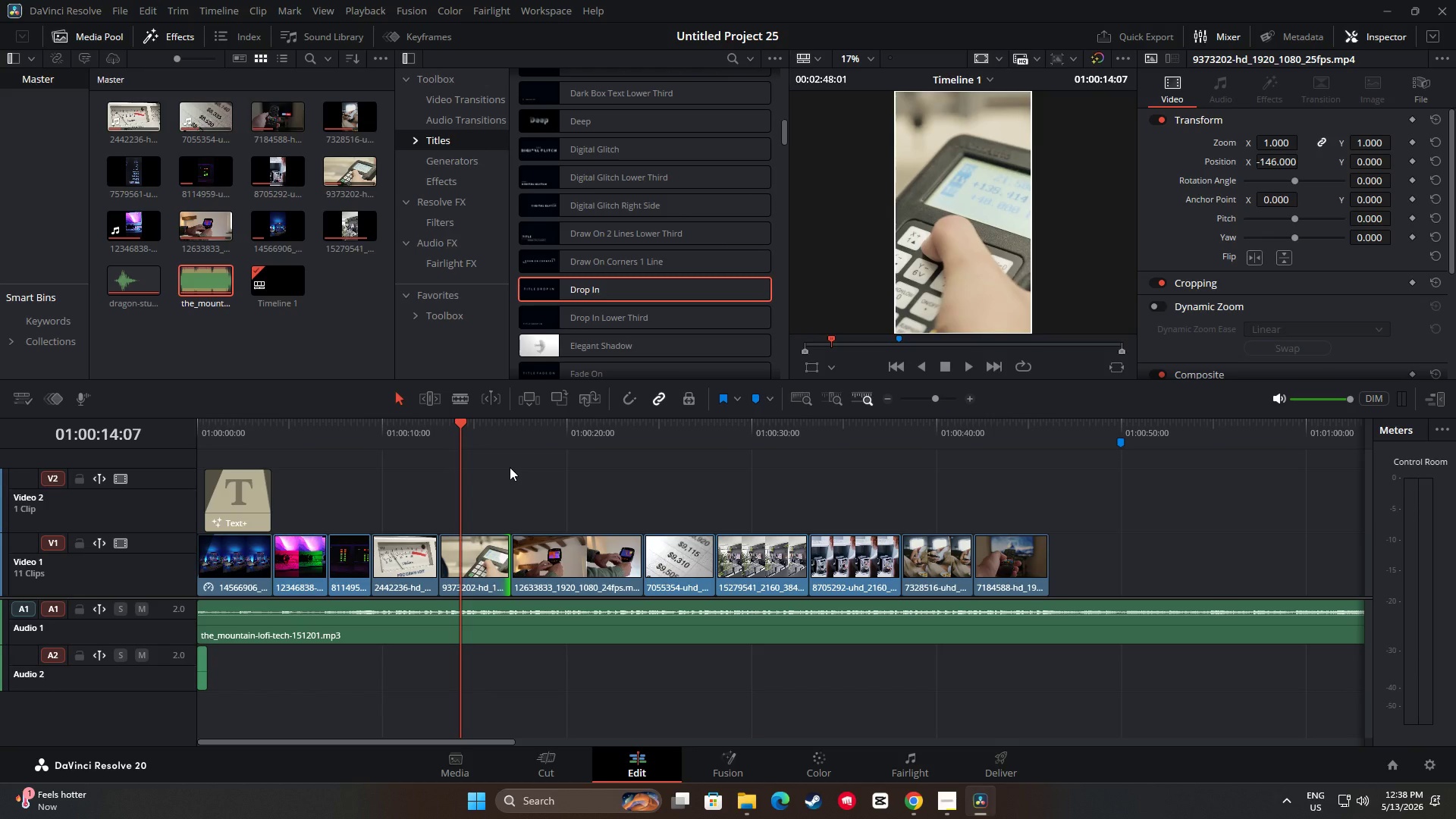 
wait(10.44)
 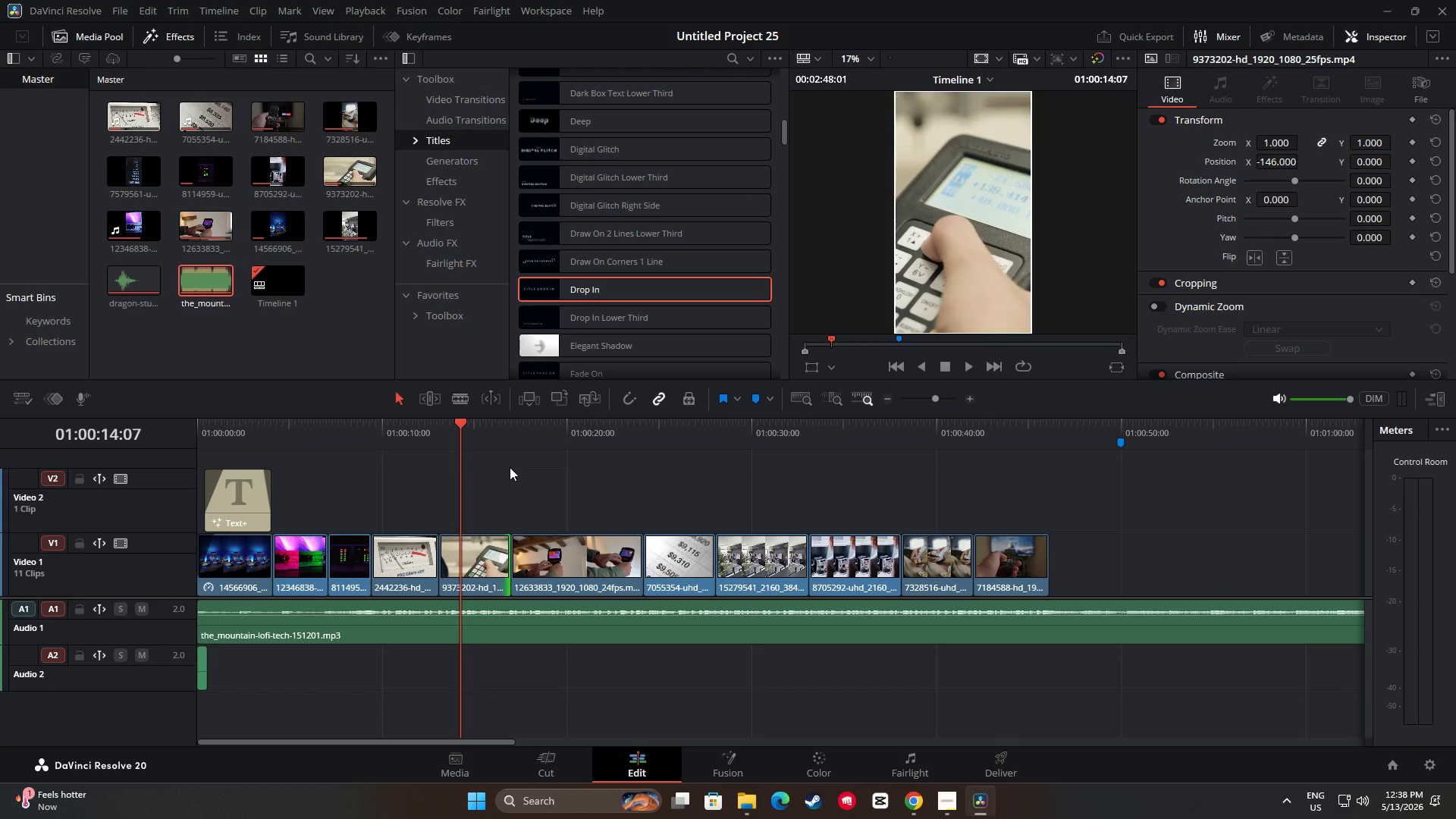 
left_click_drag(start_coordinate=[590, 290], to_coordinate=[416, 488])
 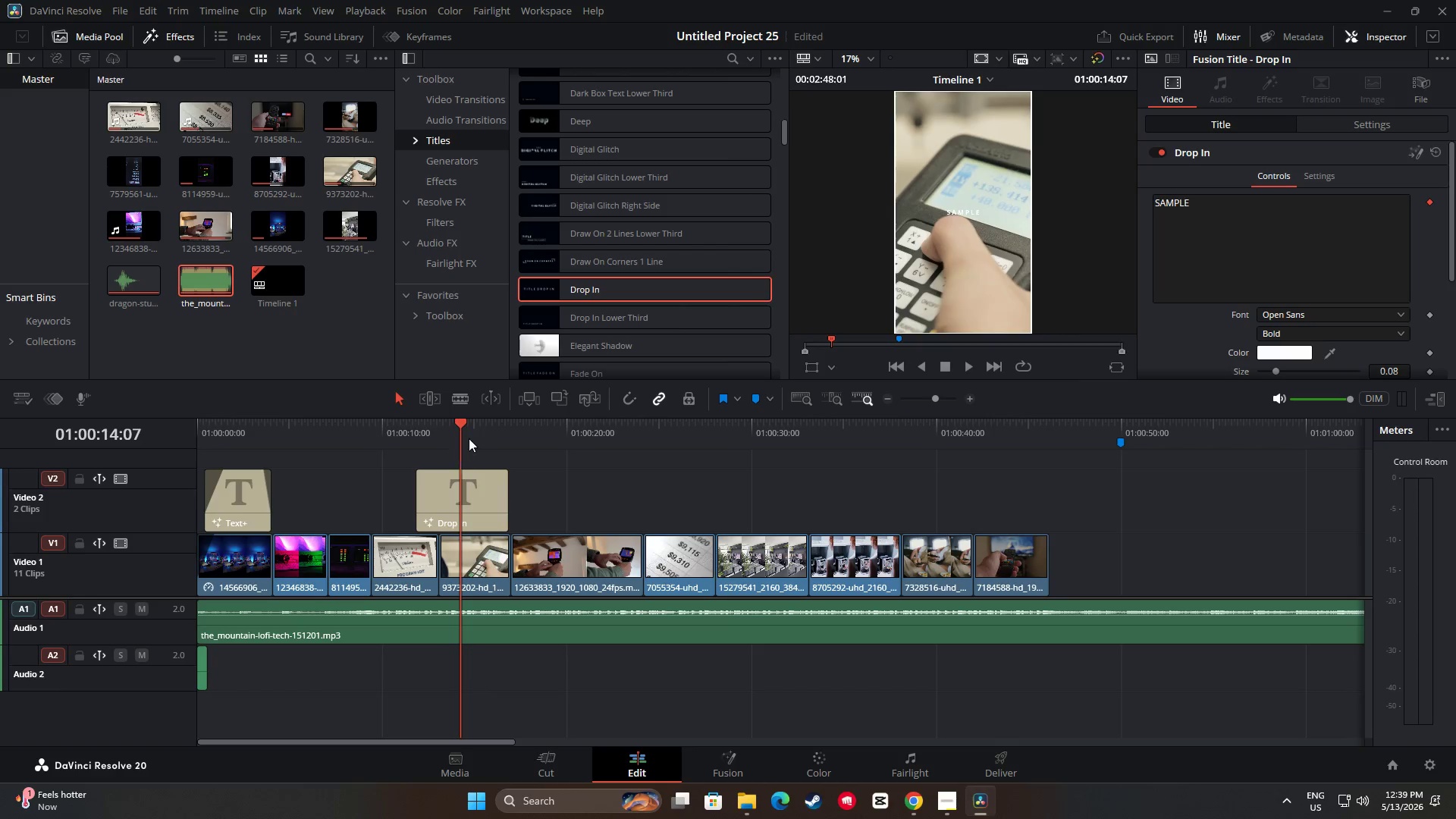 
left_click_drag(start_coordinate=[467, 428], to_coordinate=[397, 433])
 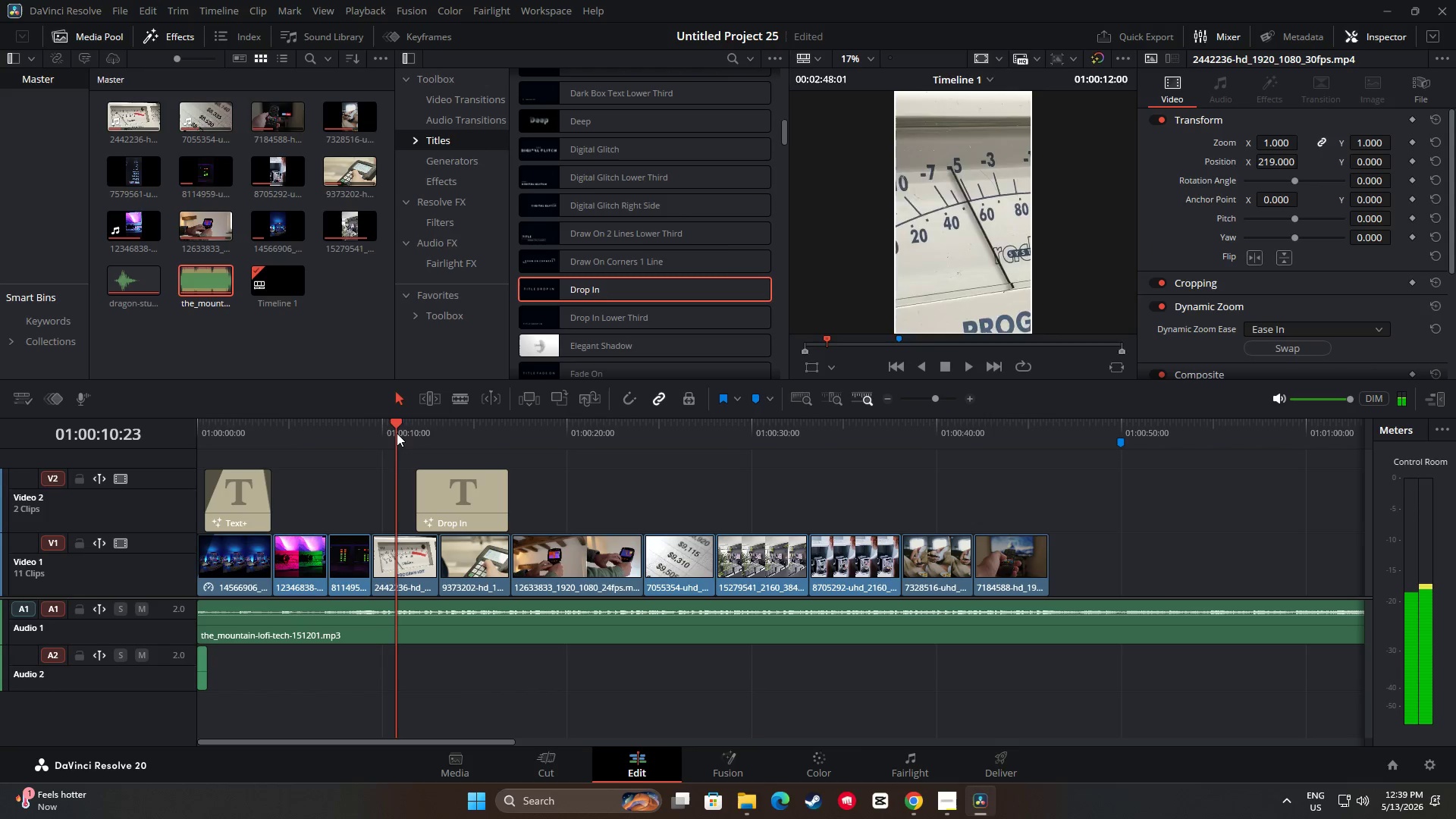 
key(Space)
 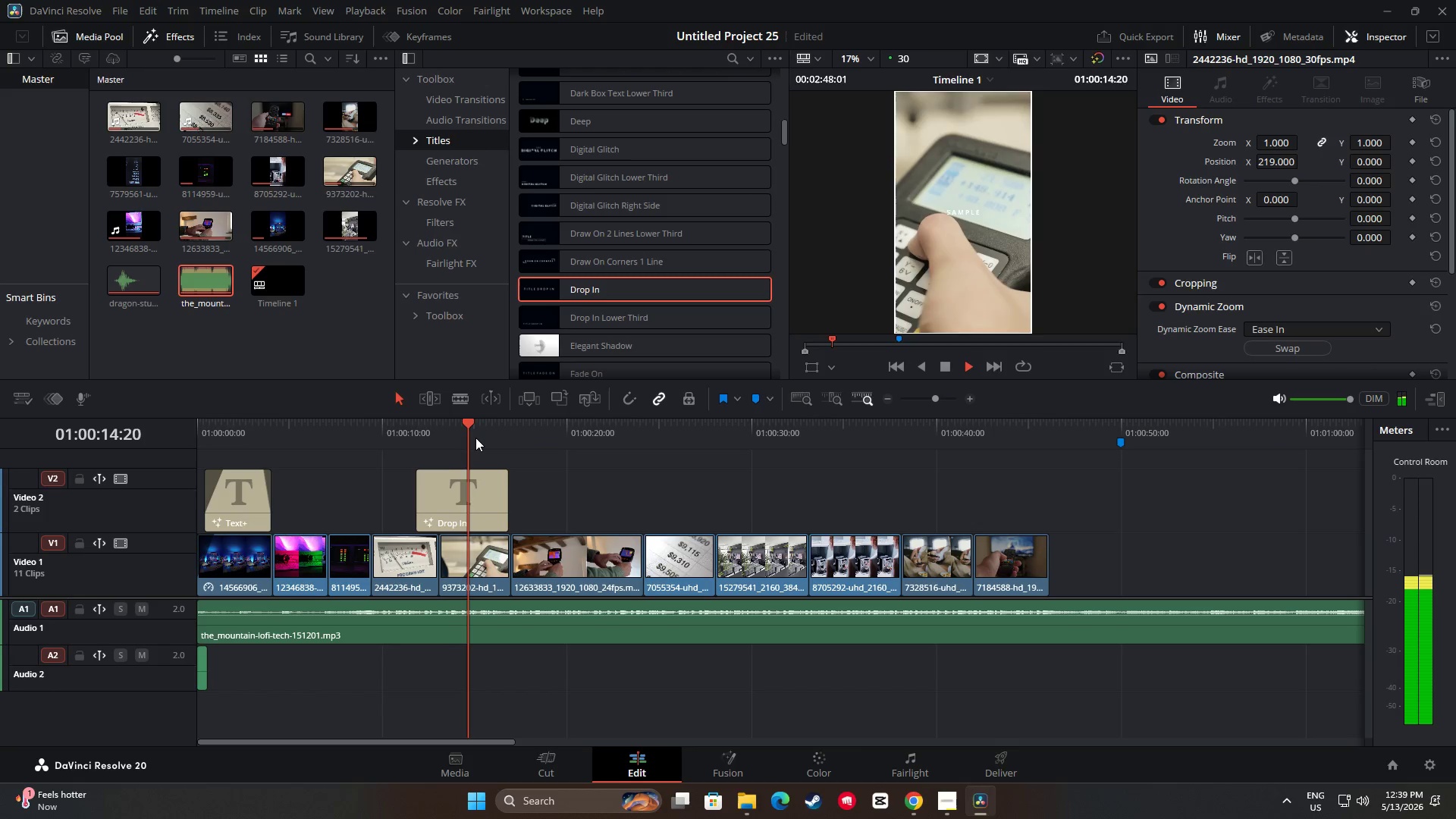 
wait(5.27)
 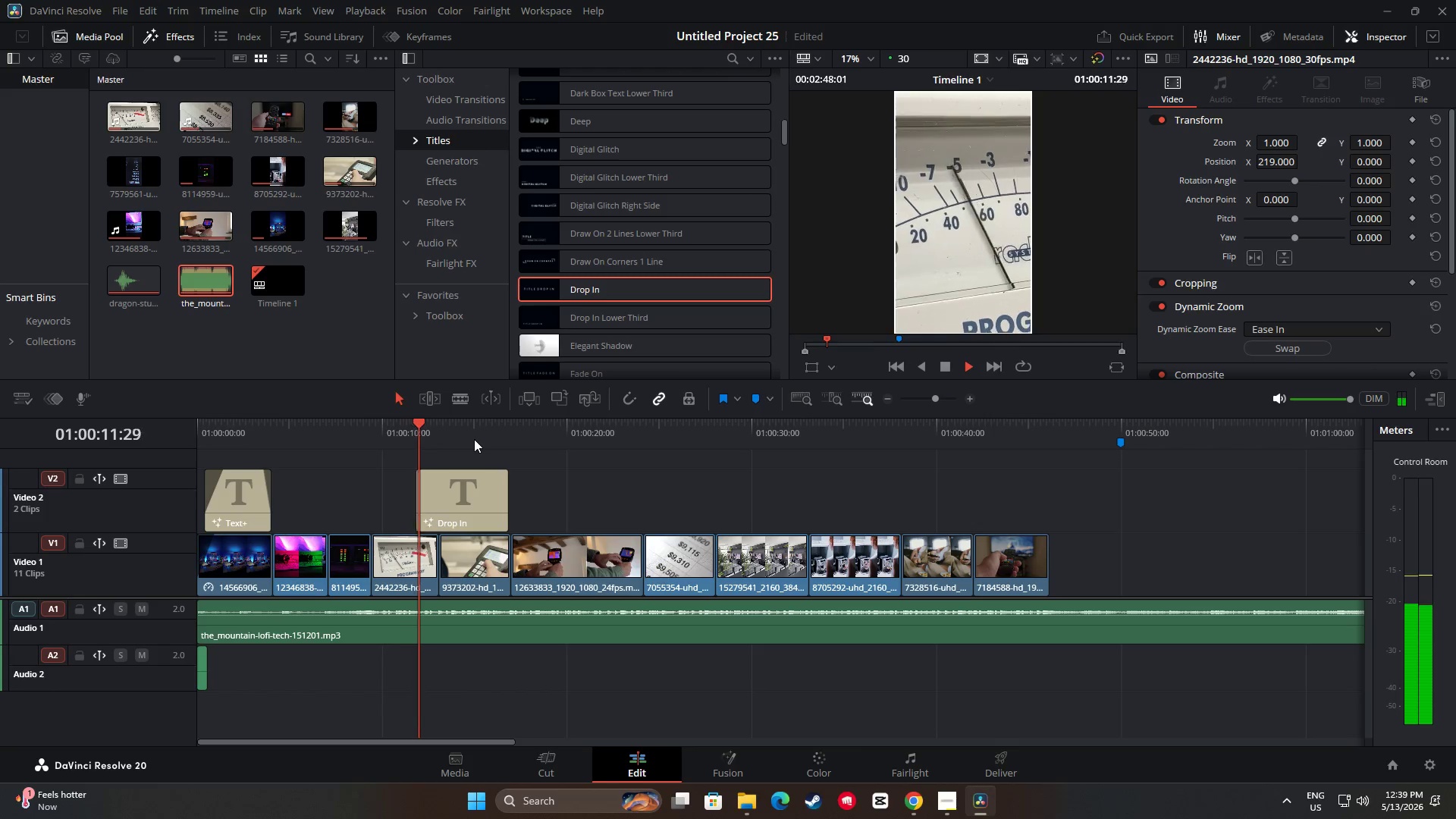 
key(Space)
 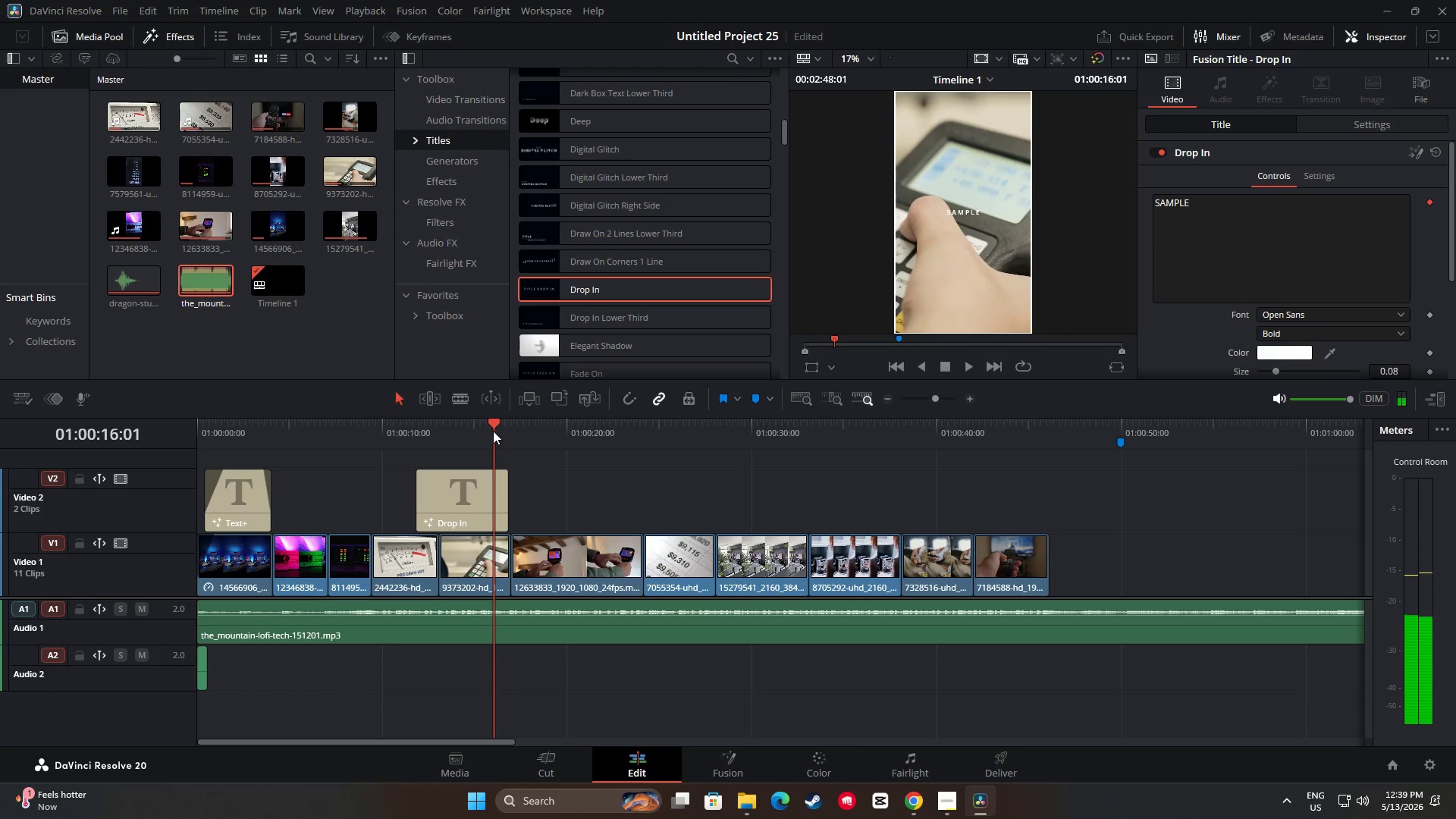 
left_click_drag(start_coordinate=[494, 431], to_coordinate=[395, 435])
 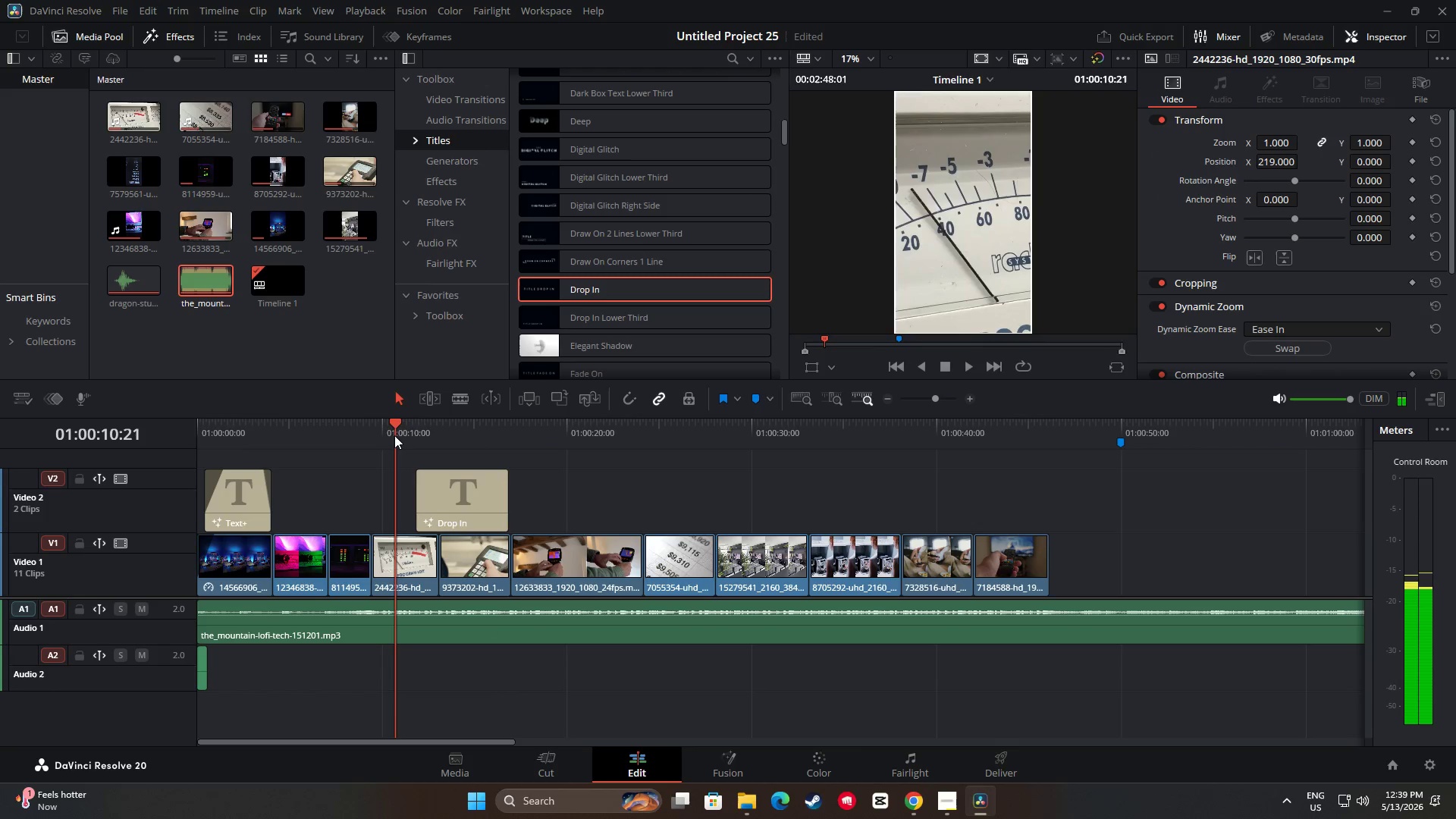 
key(Space)
 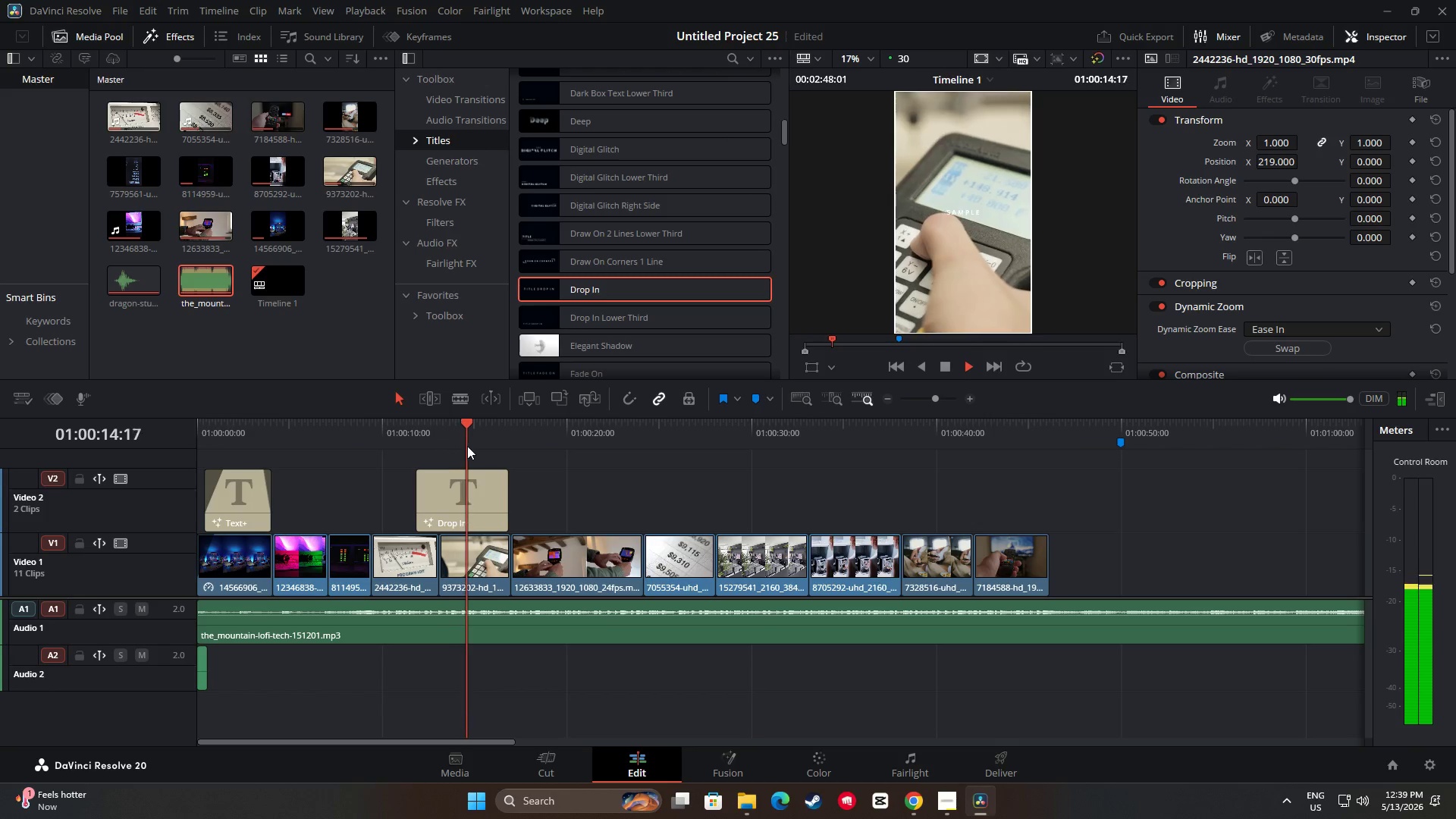 
wait(5.25)
 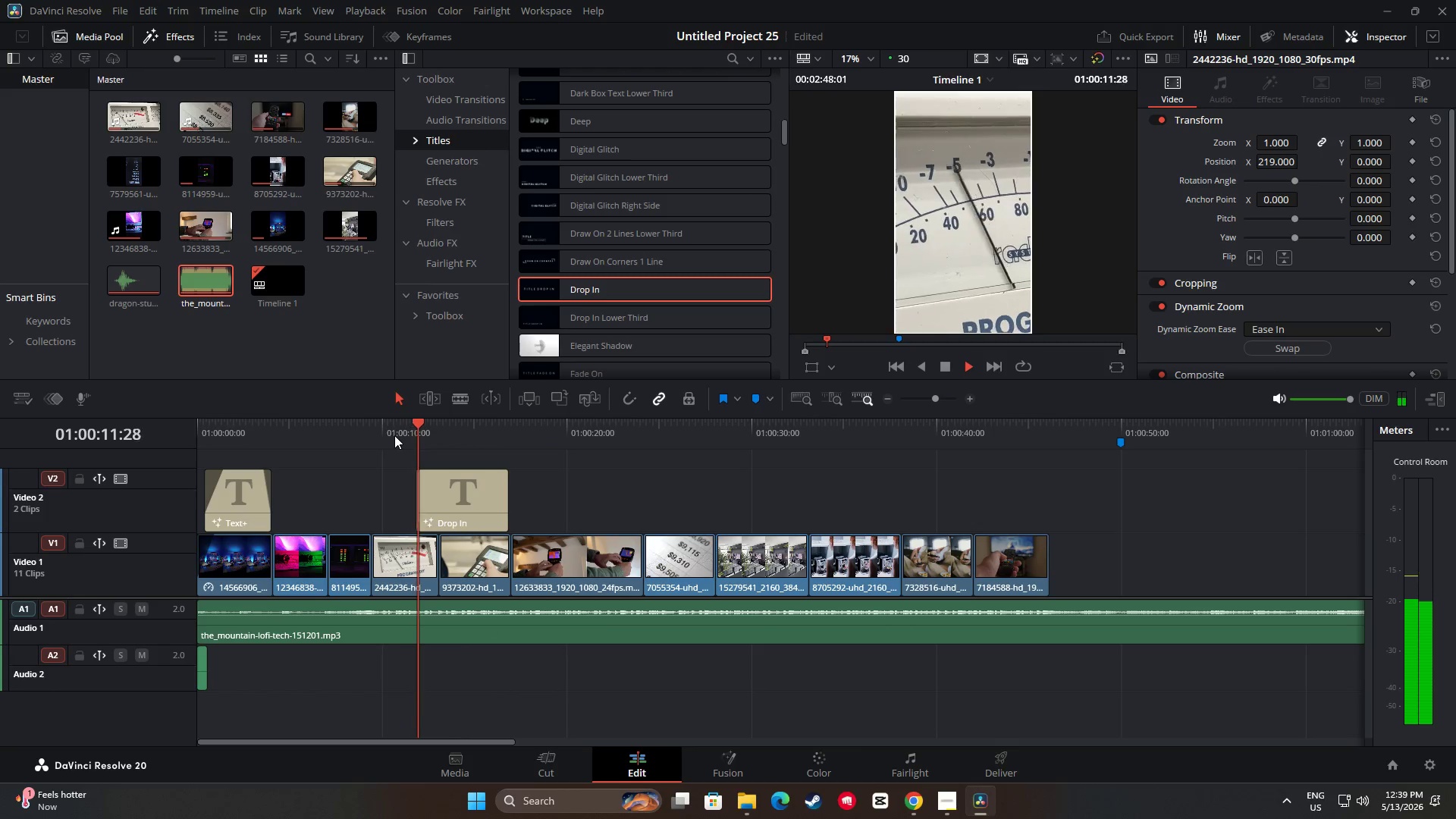 
key(Space)
 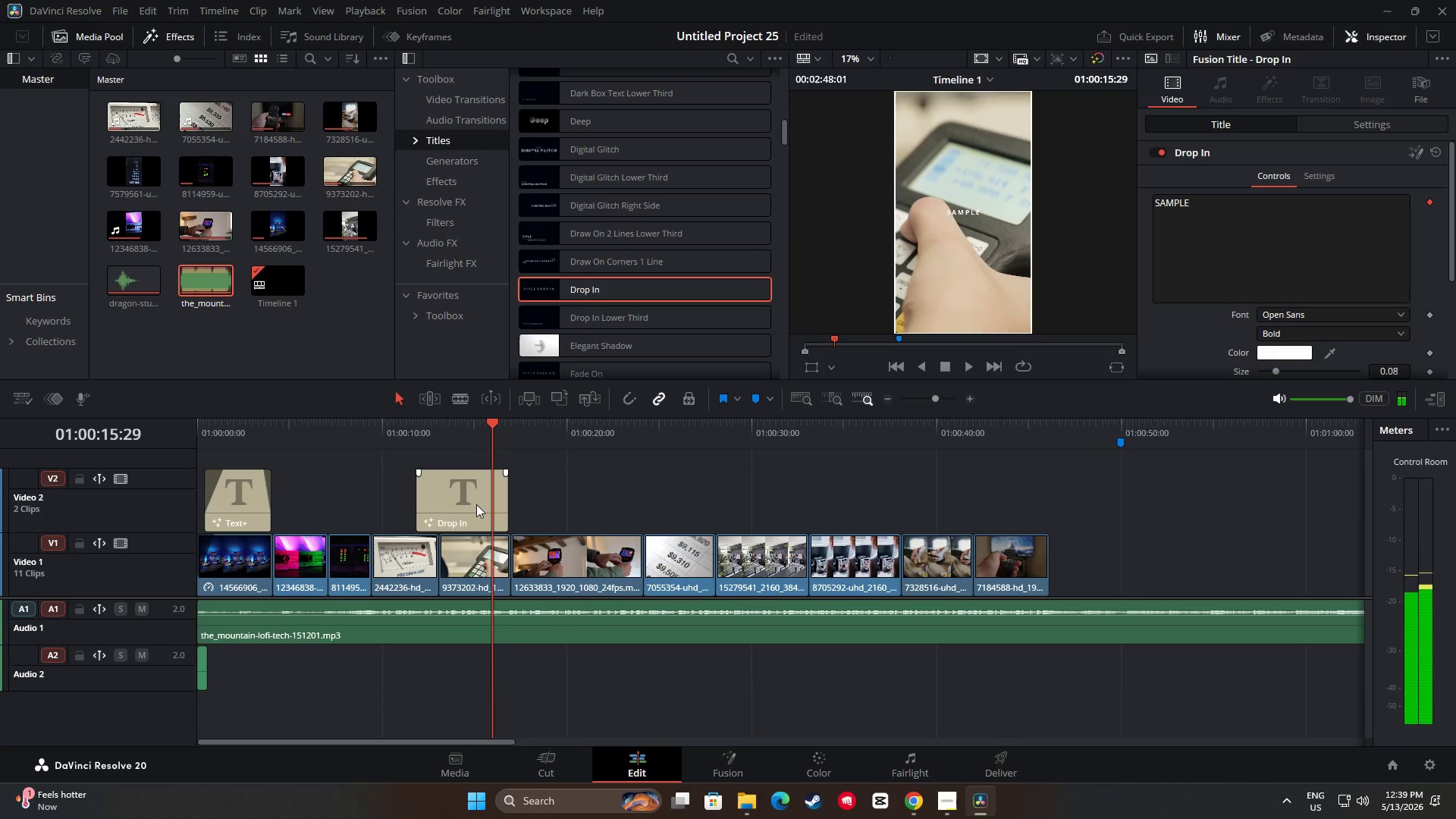 
left_click_drag(start_coordinate=[476, 503], to_coordinate=[457, 504])
 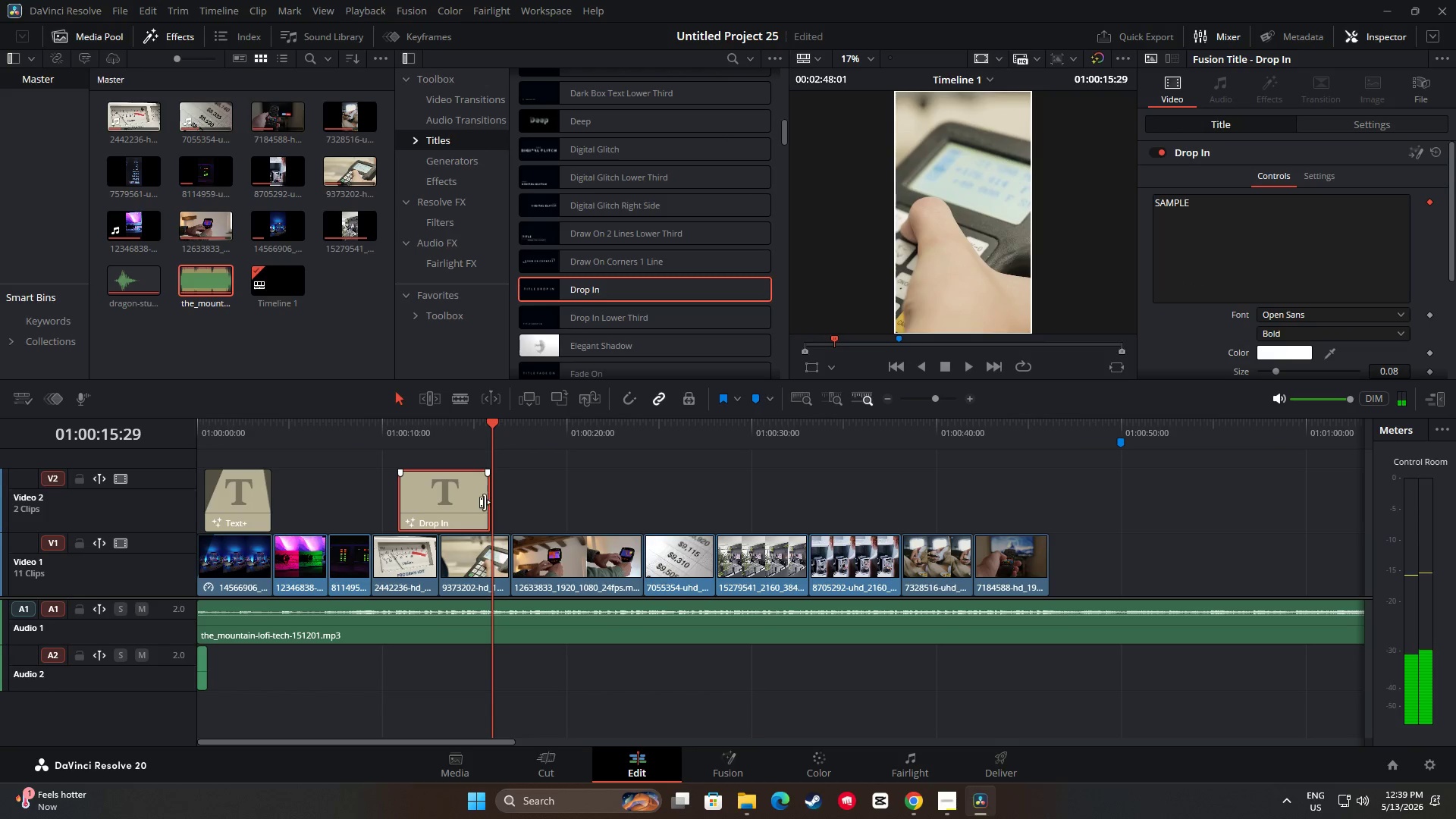 
left_click_drag(start_coordinate=[485, 502], to_coordinate=[504, 503])
 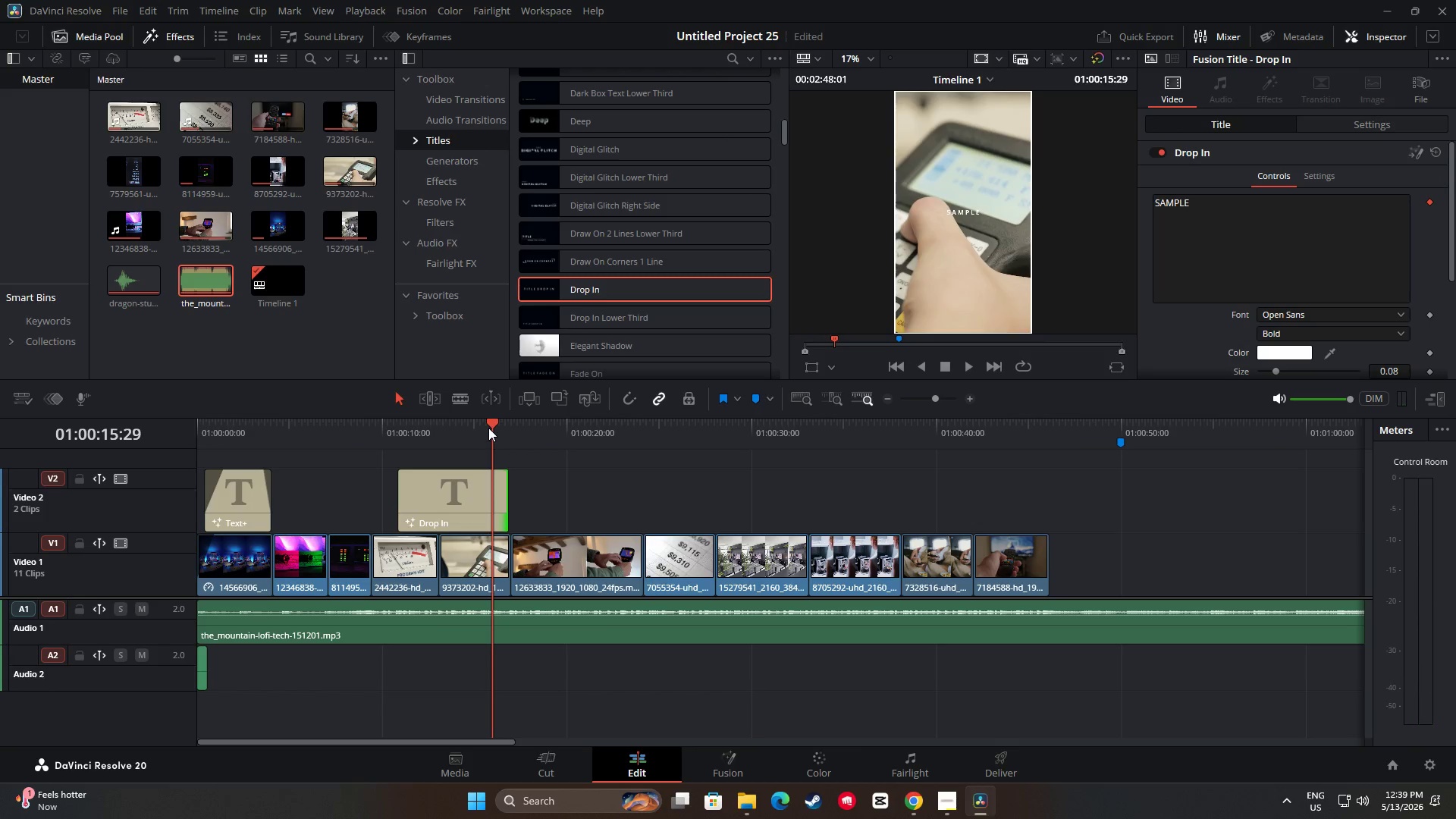 
left_click_drag(start_coordinate=[488, 423], to_coordinate=[388, 428])
 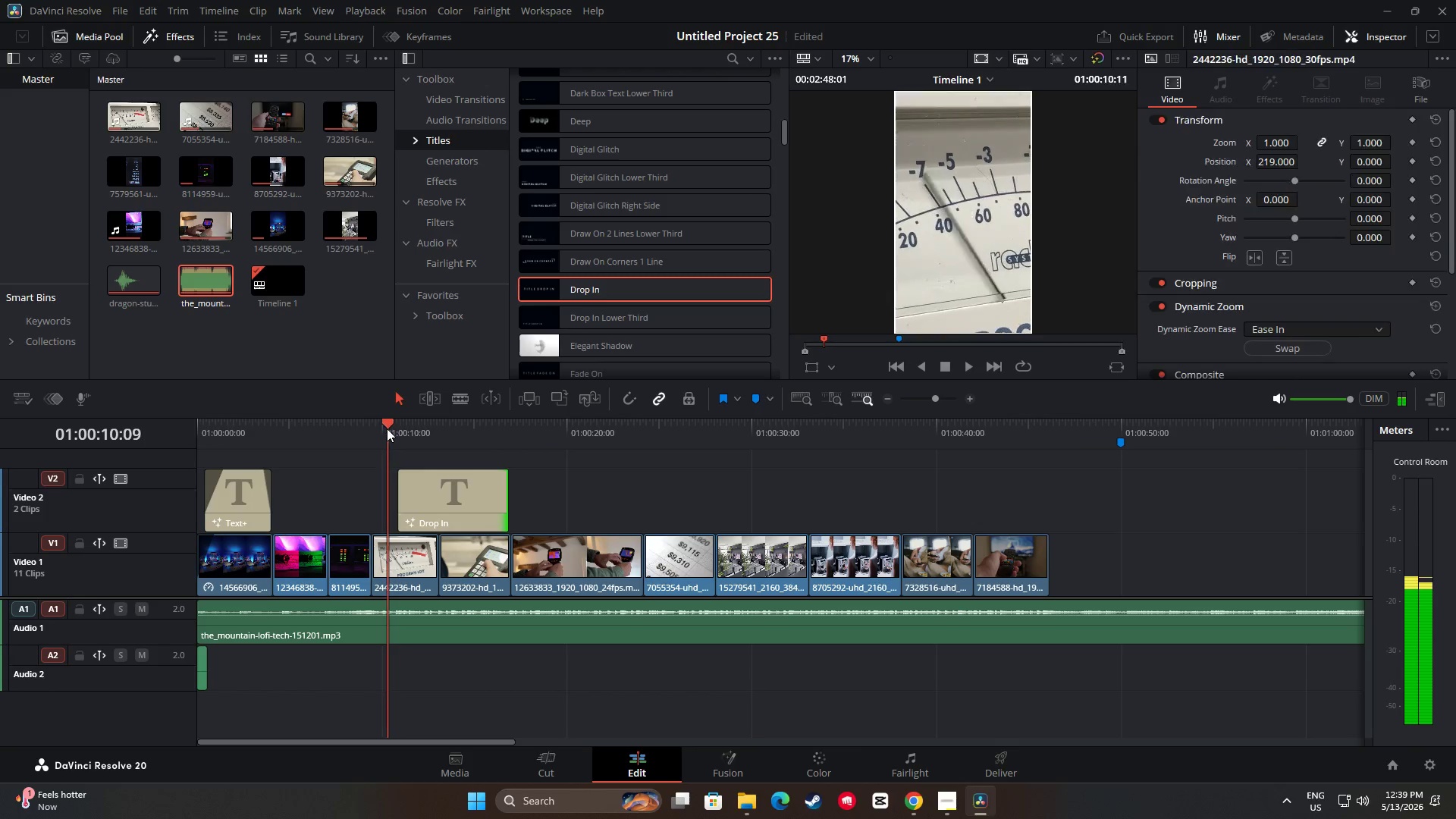 
key(Space)
 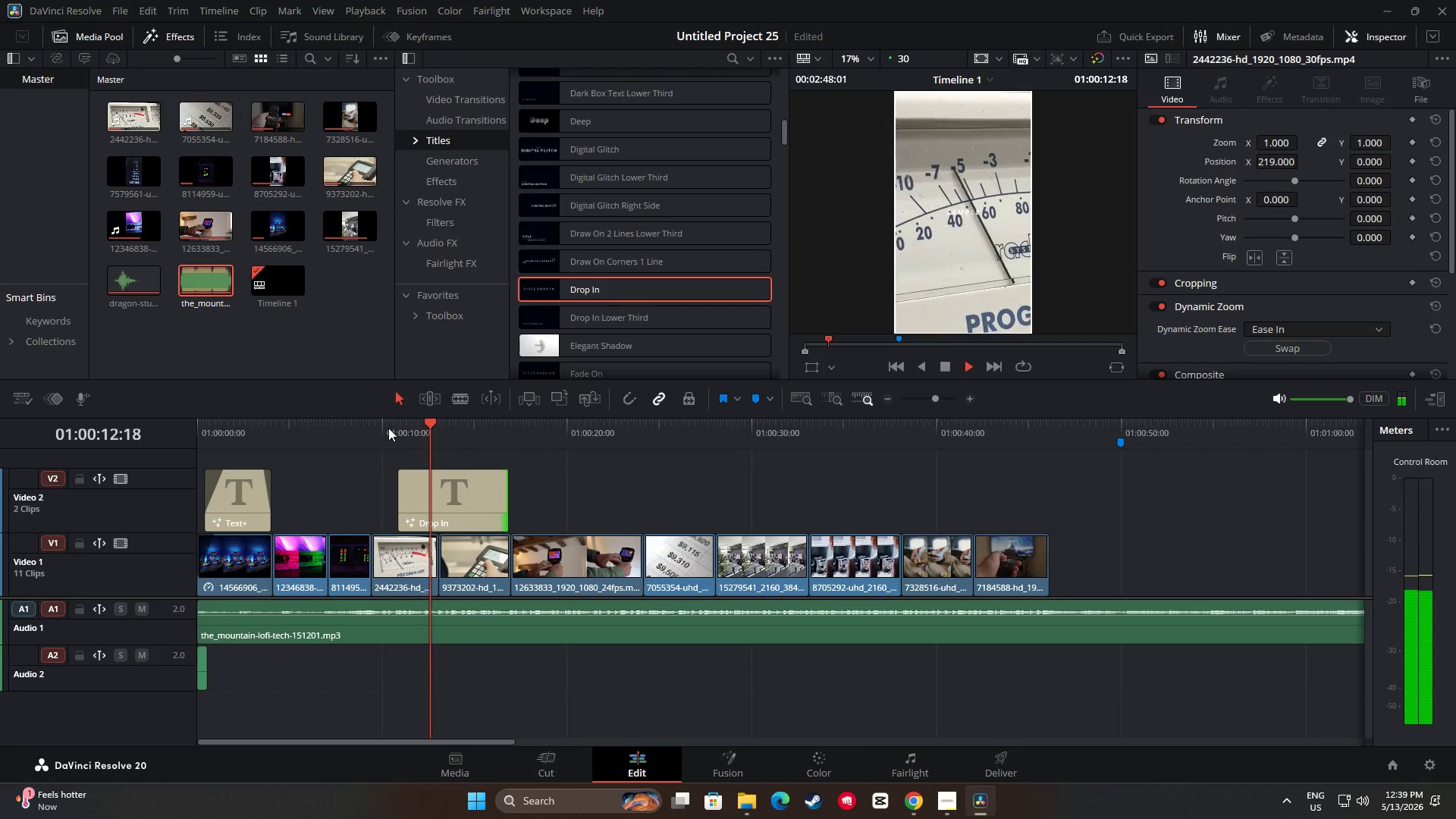 
key(Space)
 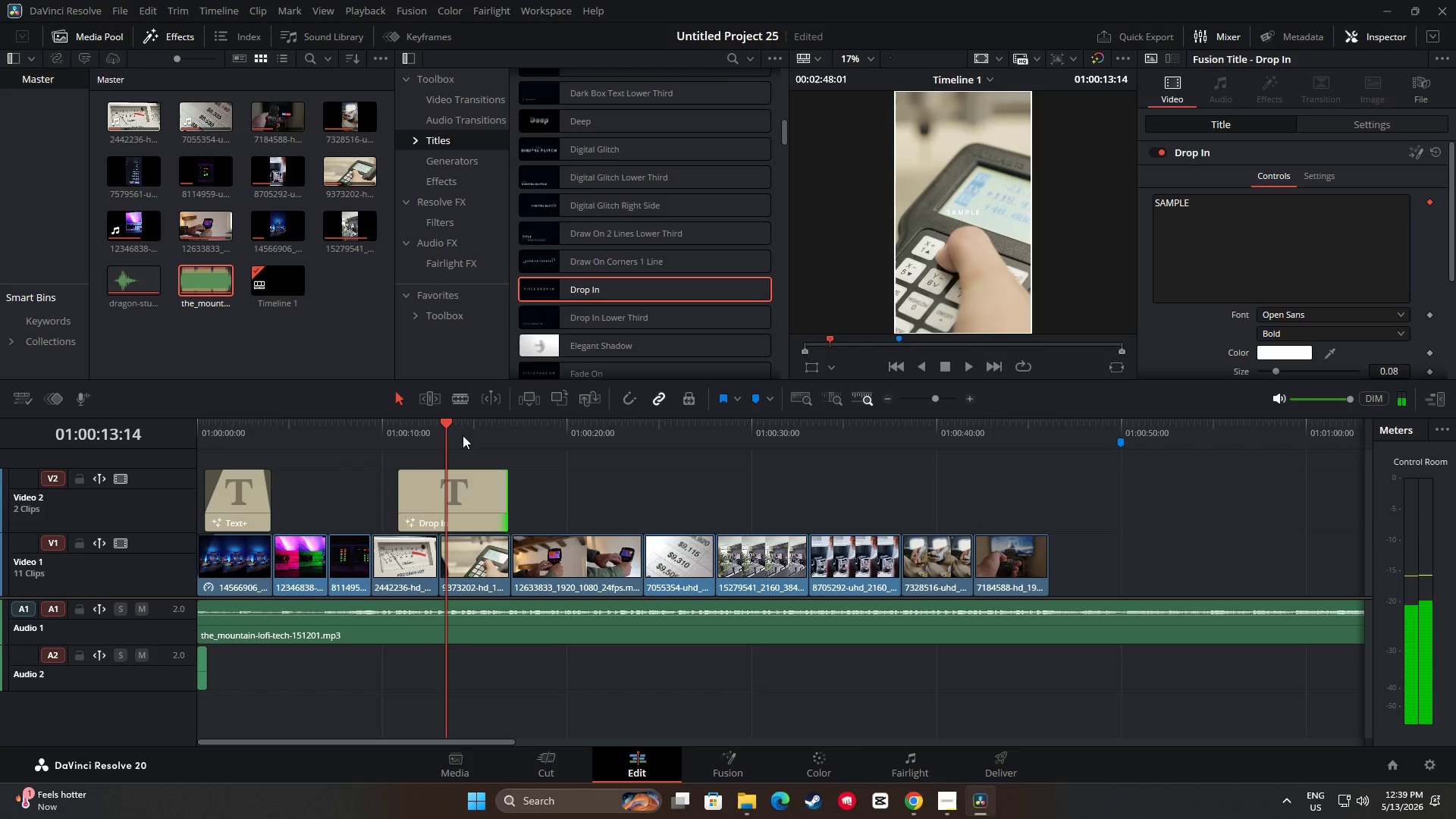 
left_click_drag(start_coordinate=[447, 425], to_coordinate=[388, 431])
 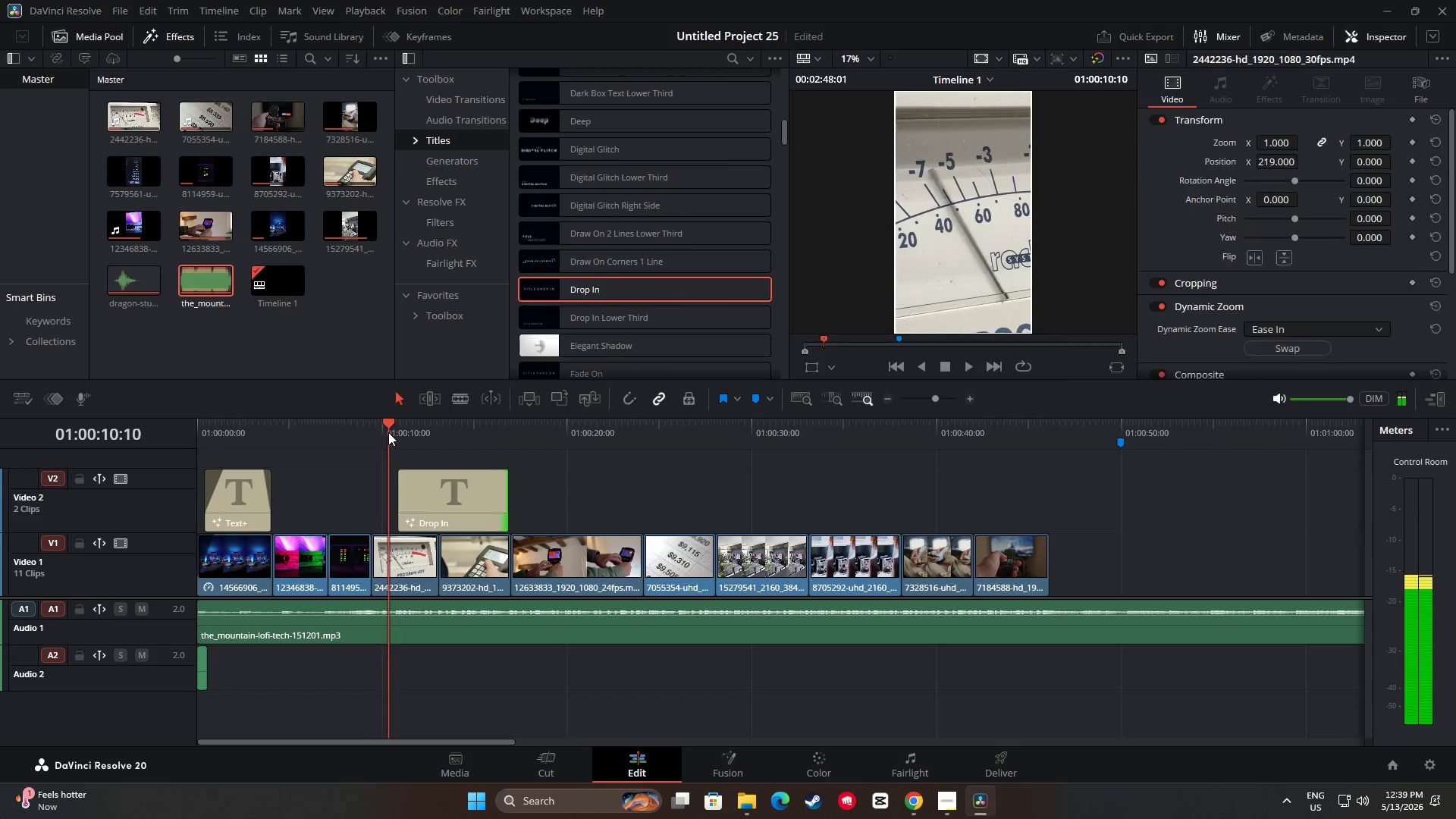 
key(Space)
 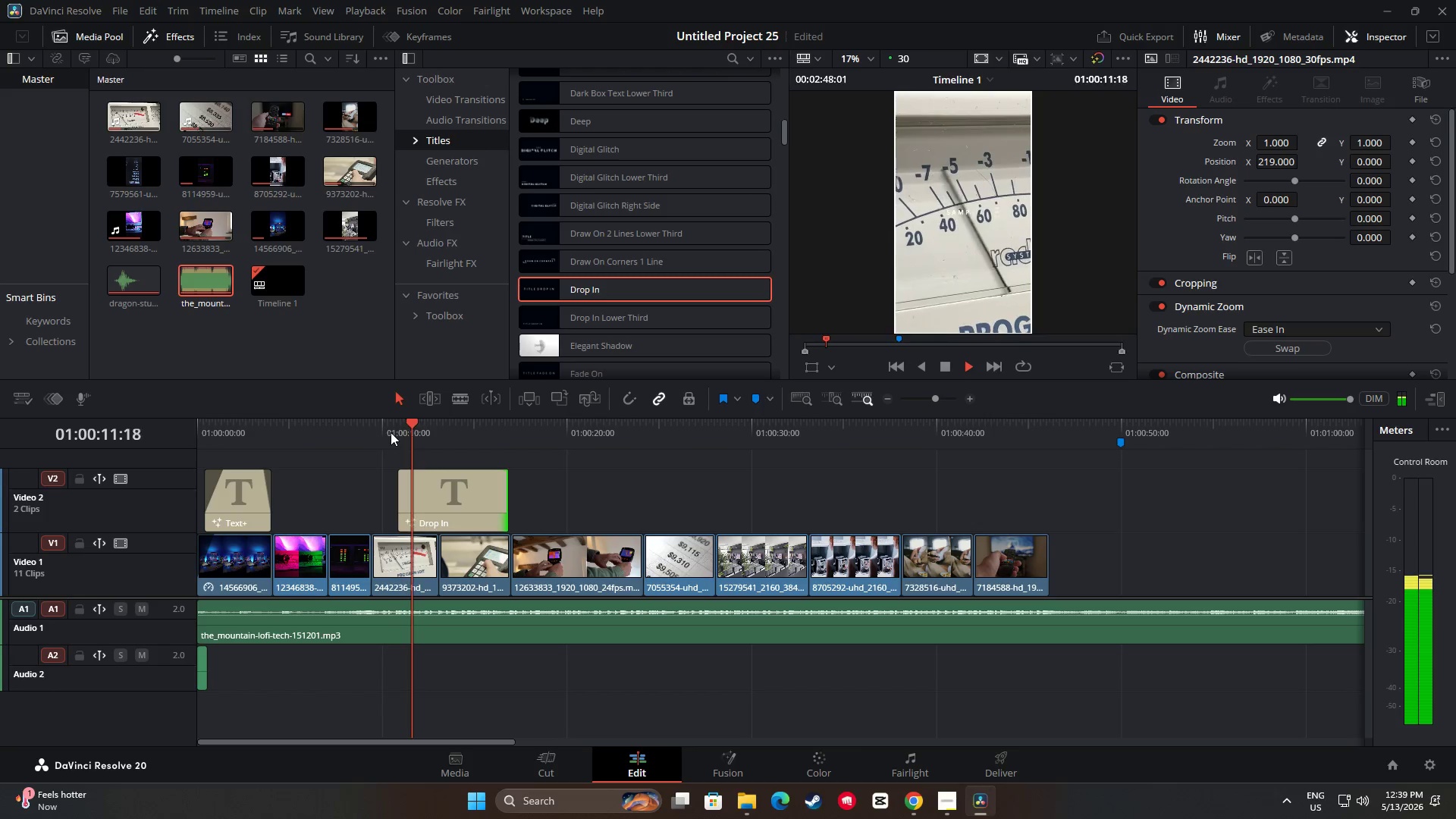 
key(Space)
 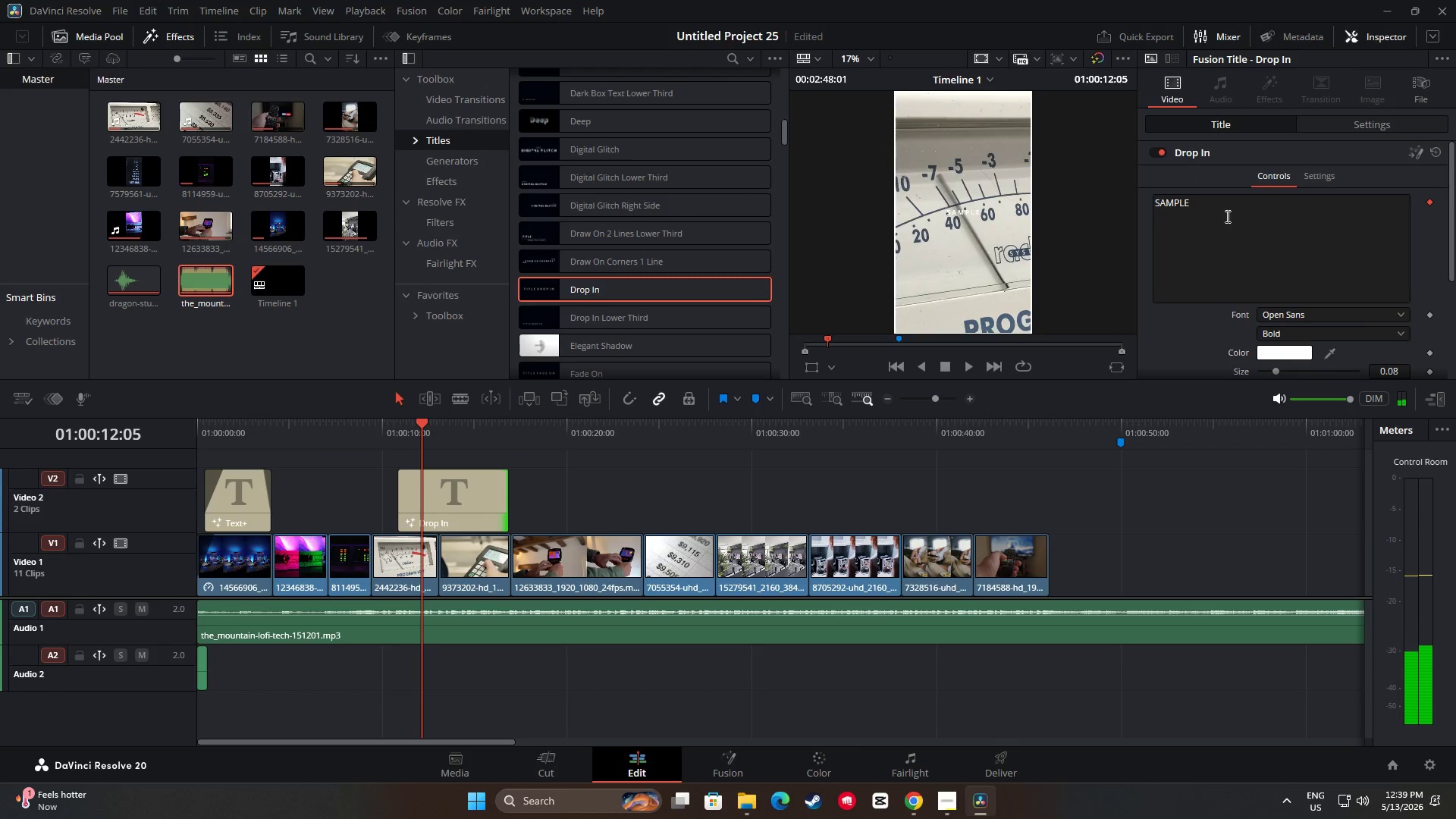 
left_click_drag(start_coordinate=[1247, 202], to_coordinate=[1250, 220])
 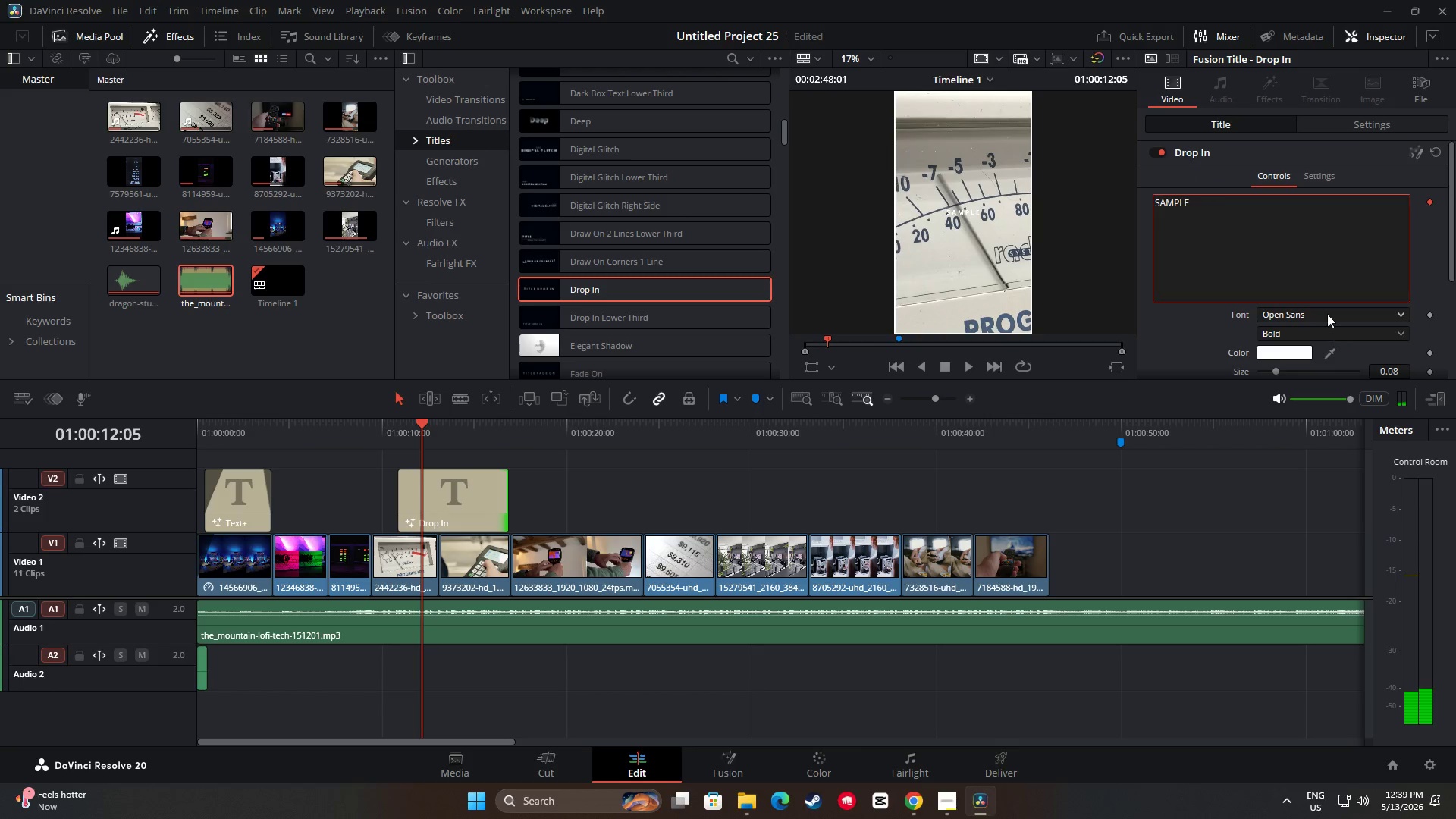 
left_click([1327, 314])
 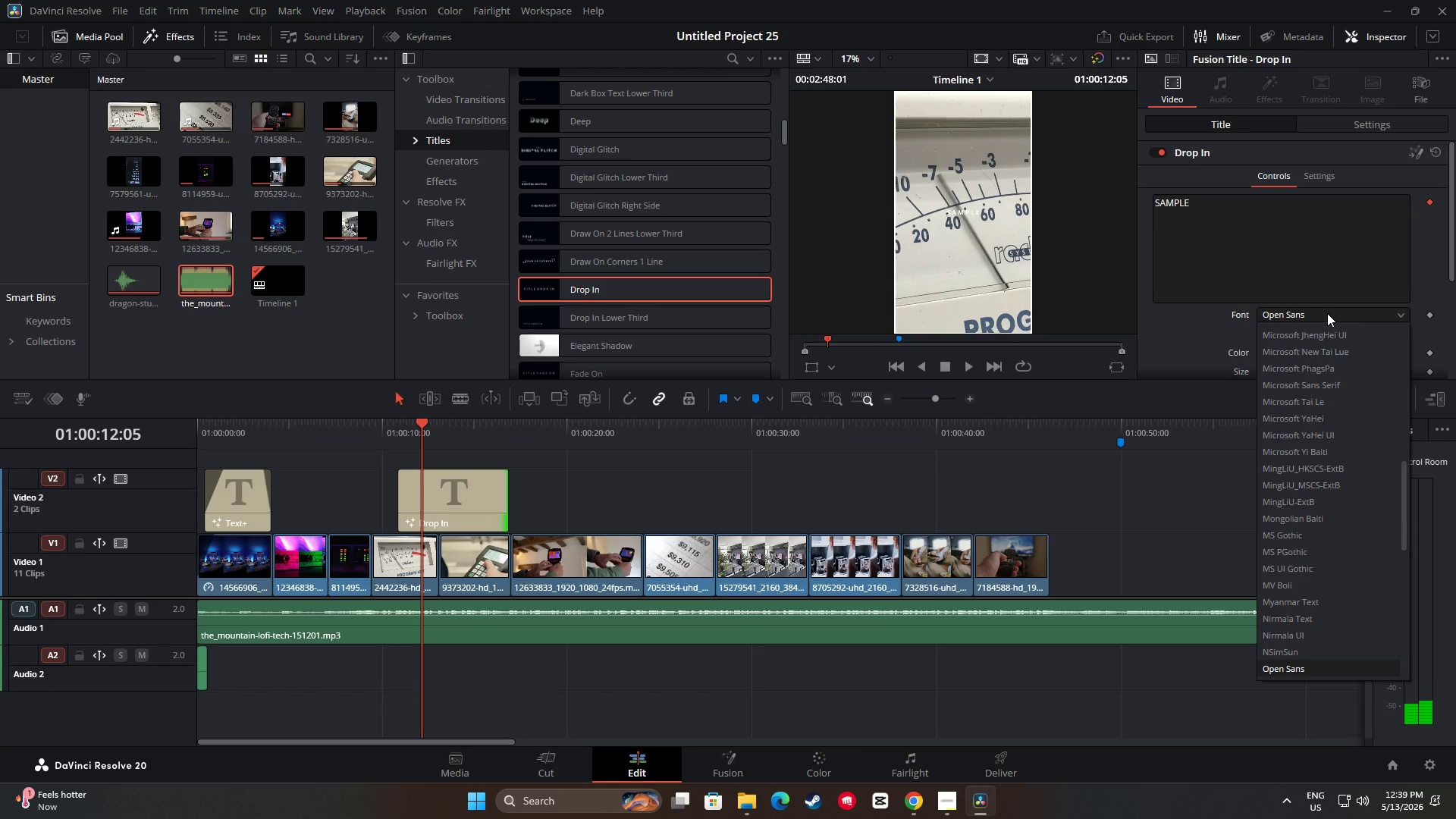 
left_click([1288, 239])
 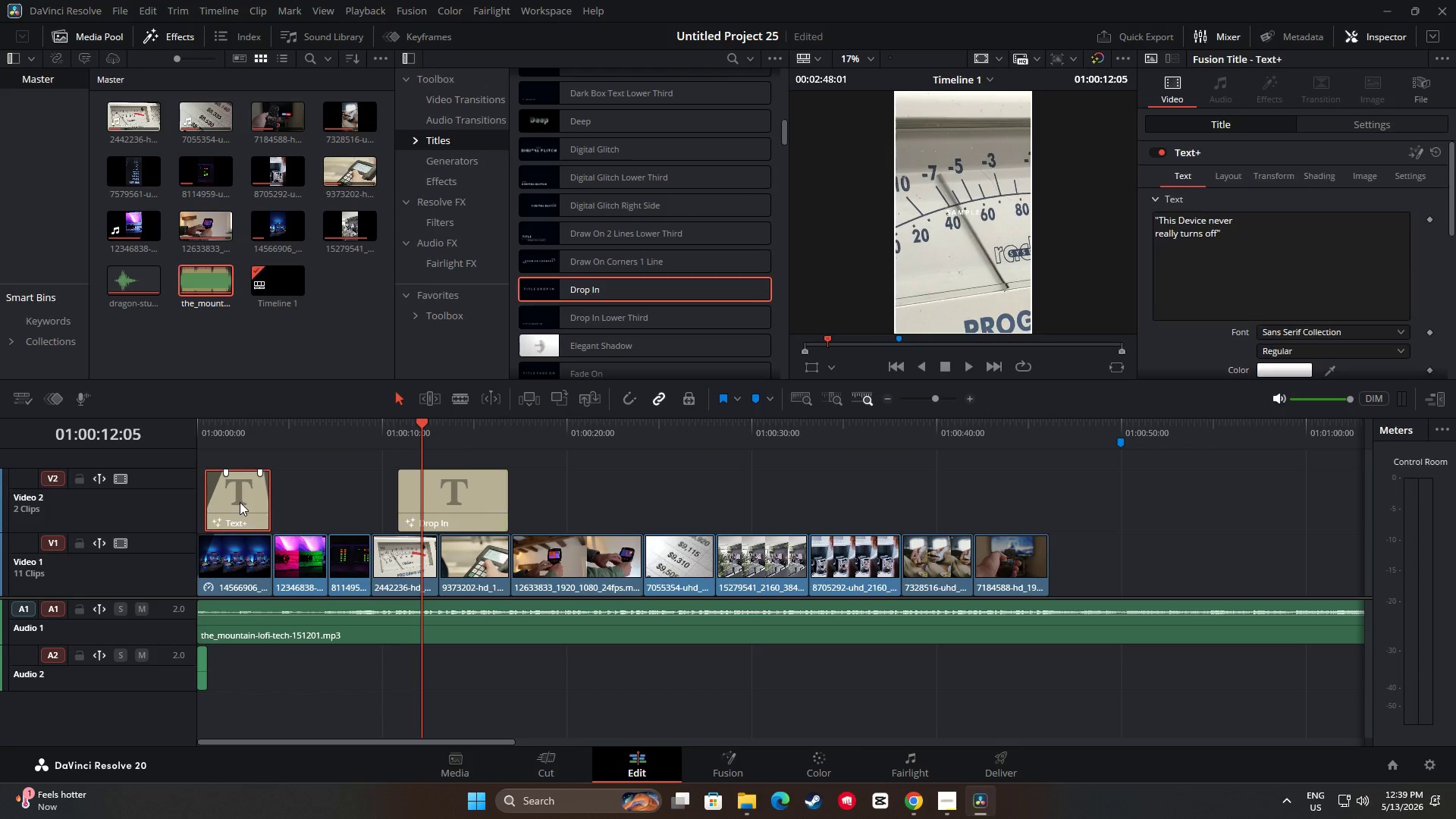 
left_click([447, 491])
 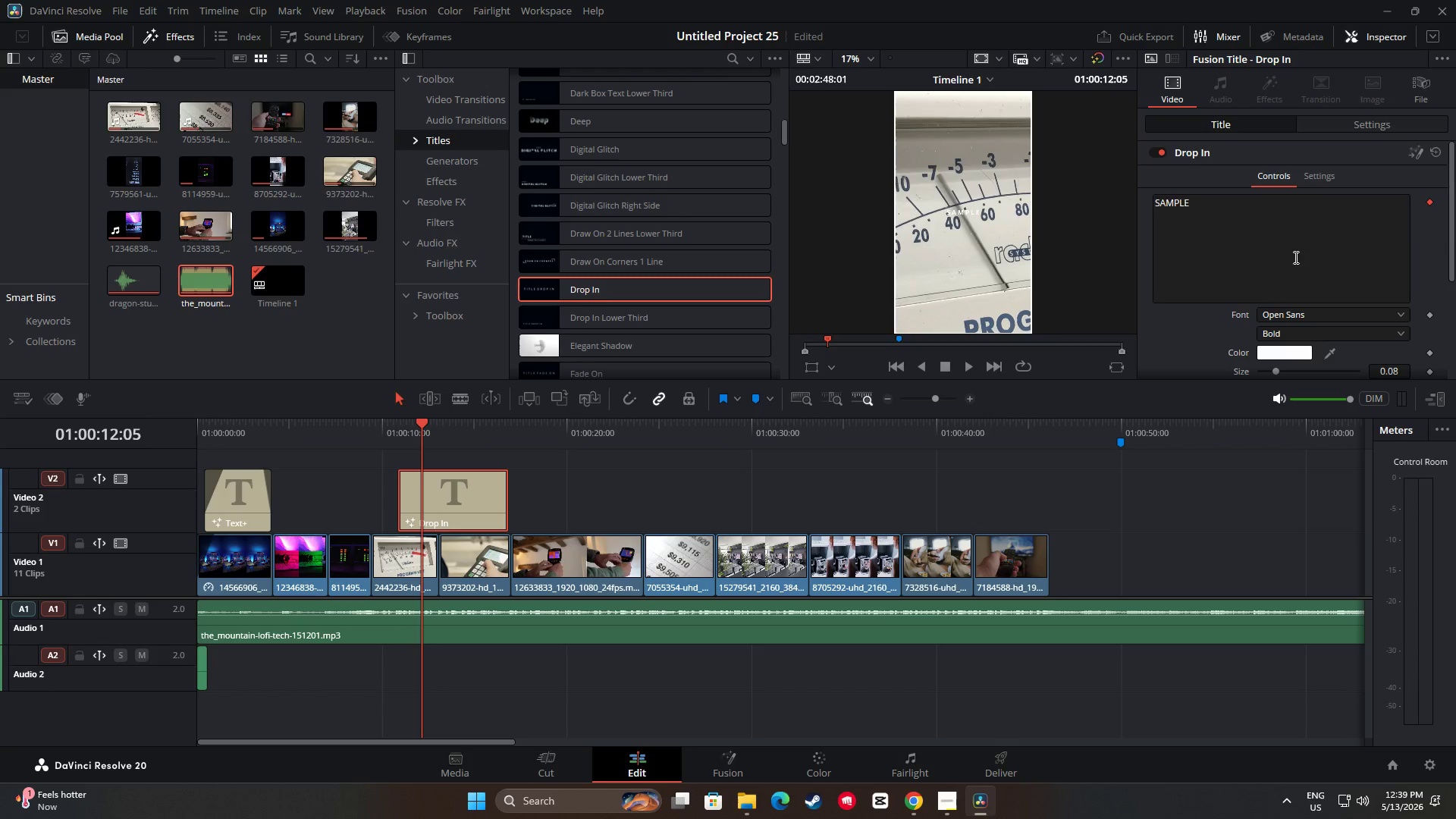 
left_click_drag(start_coordinate=[1247, 220], to_coordinate=[1109, 213])
 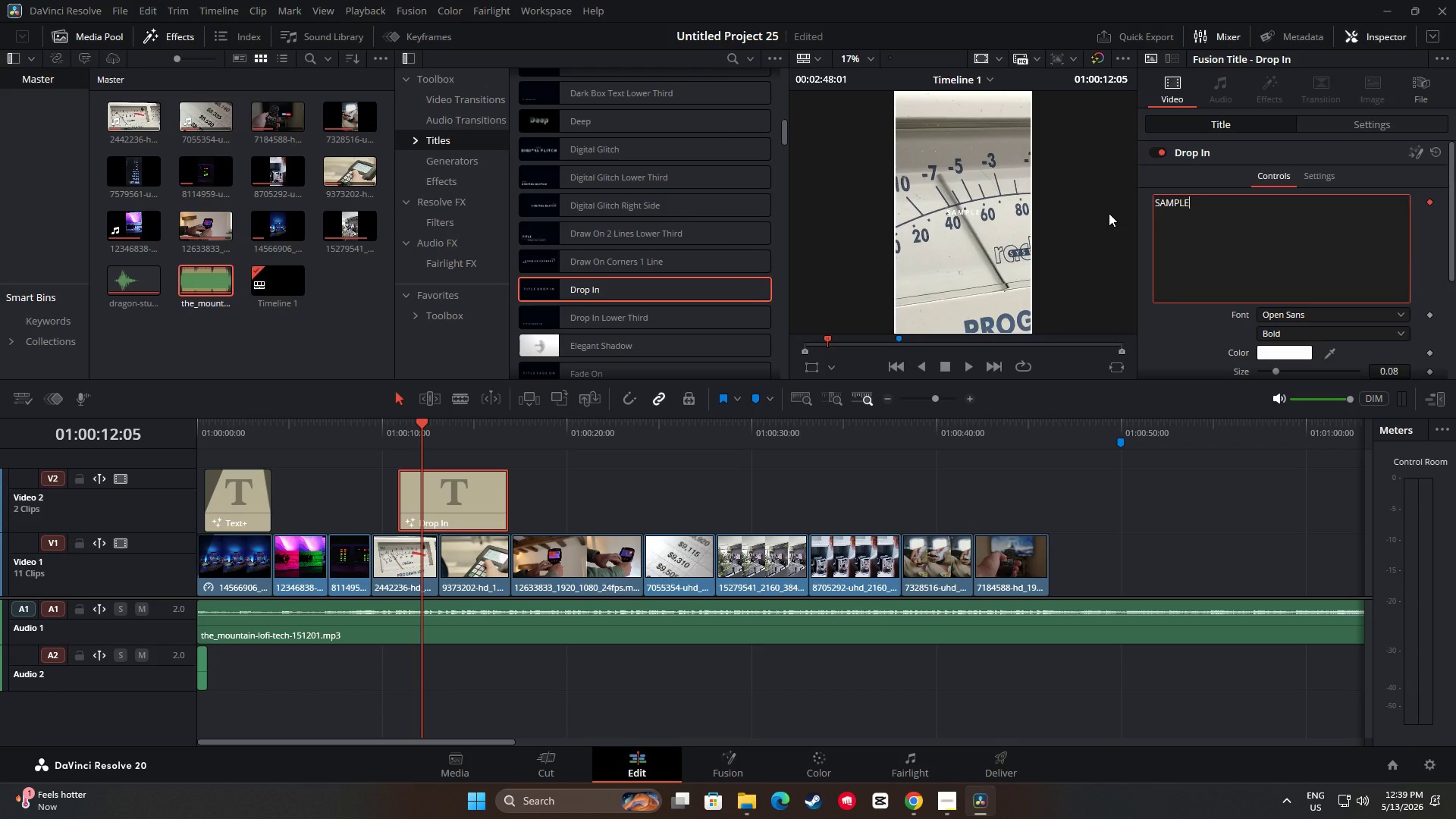 
key(Backspace)
 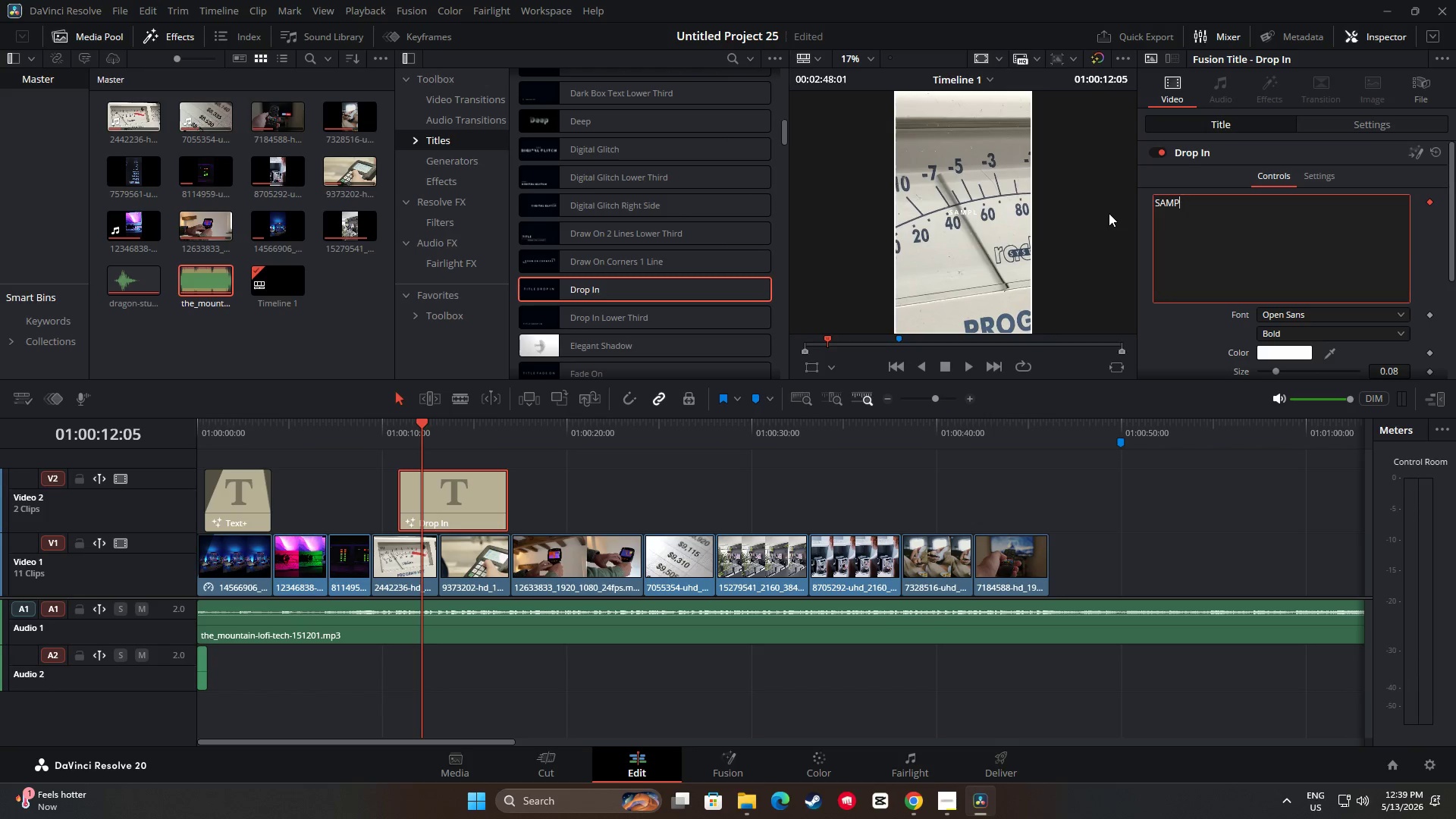 
key(Backspace)
 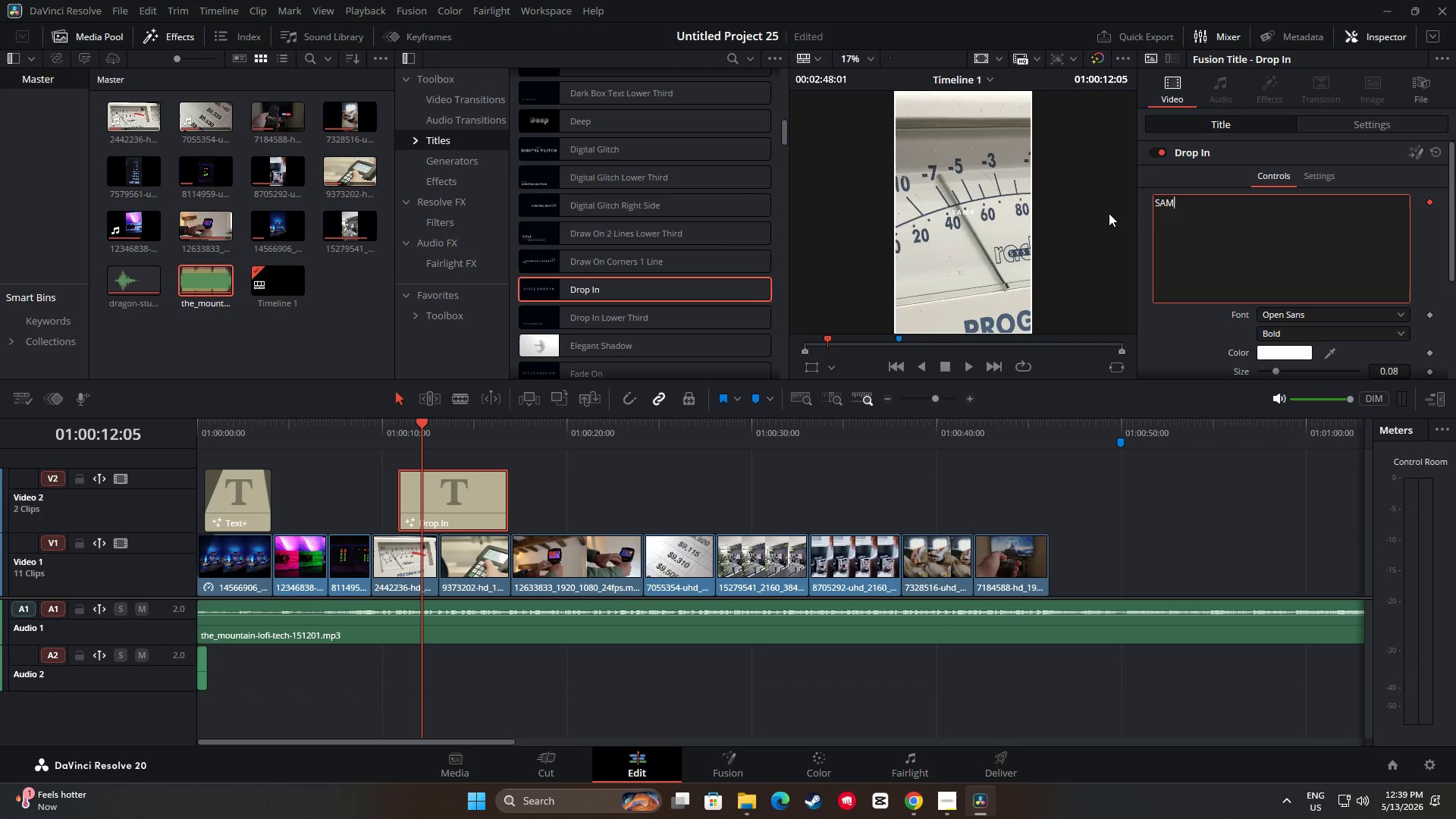 
key(Backspace)
 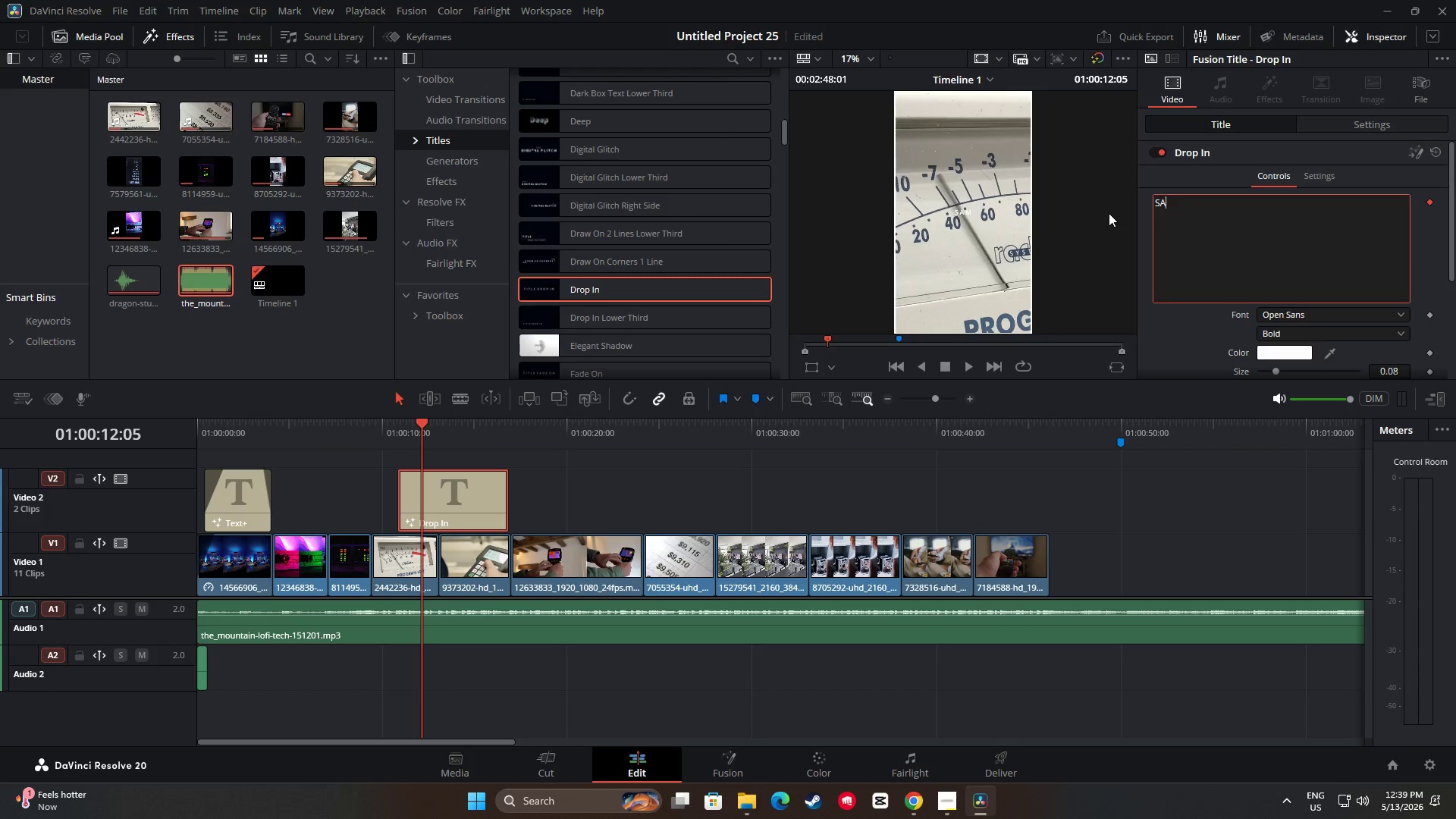 
key(Backspace)
 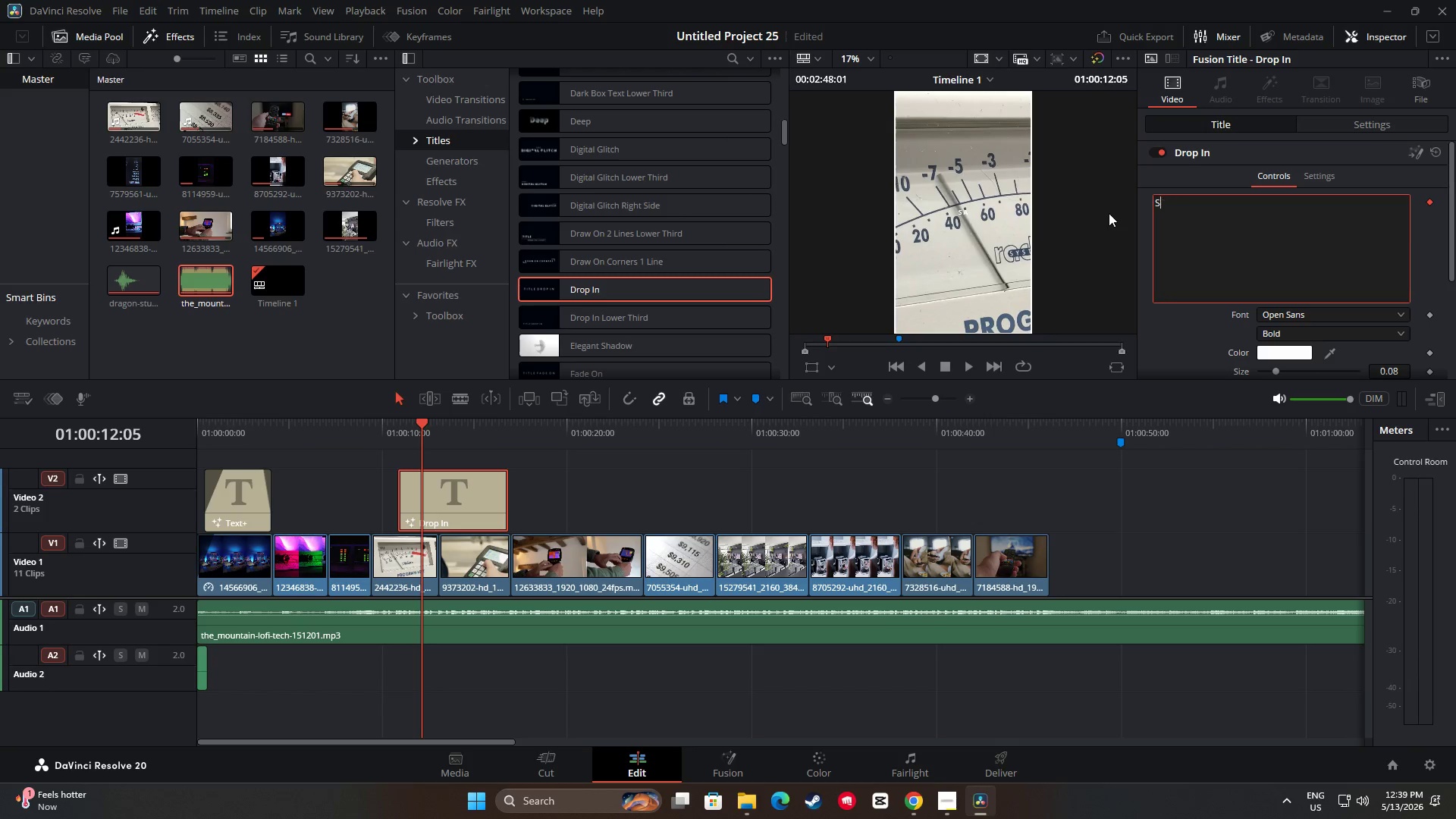 
key(Backspace)
 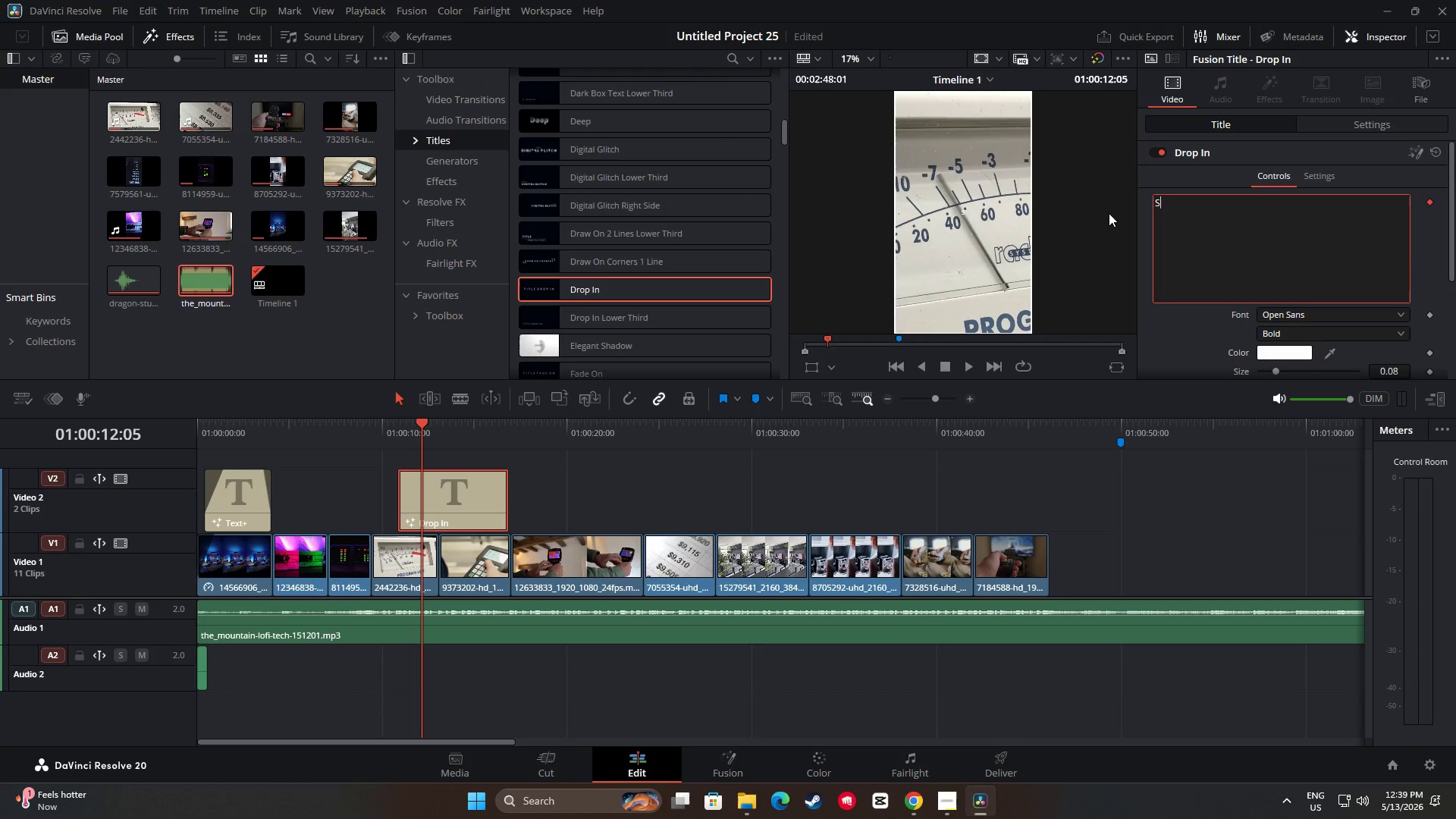 
key(Backspace)
 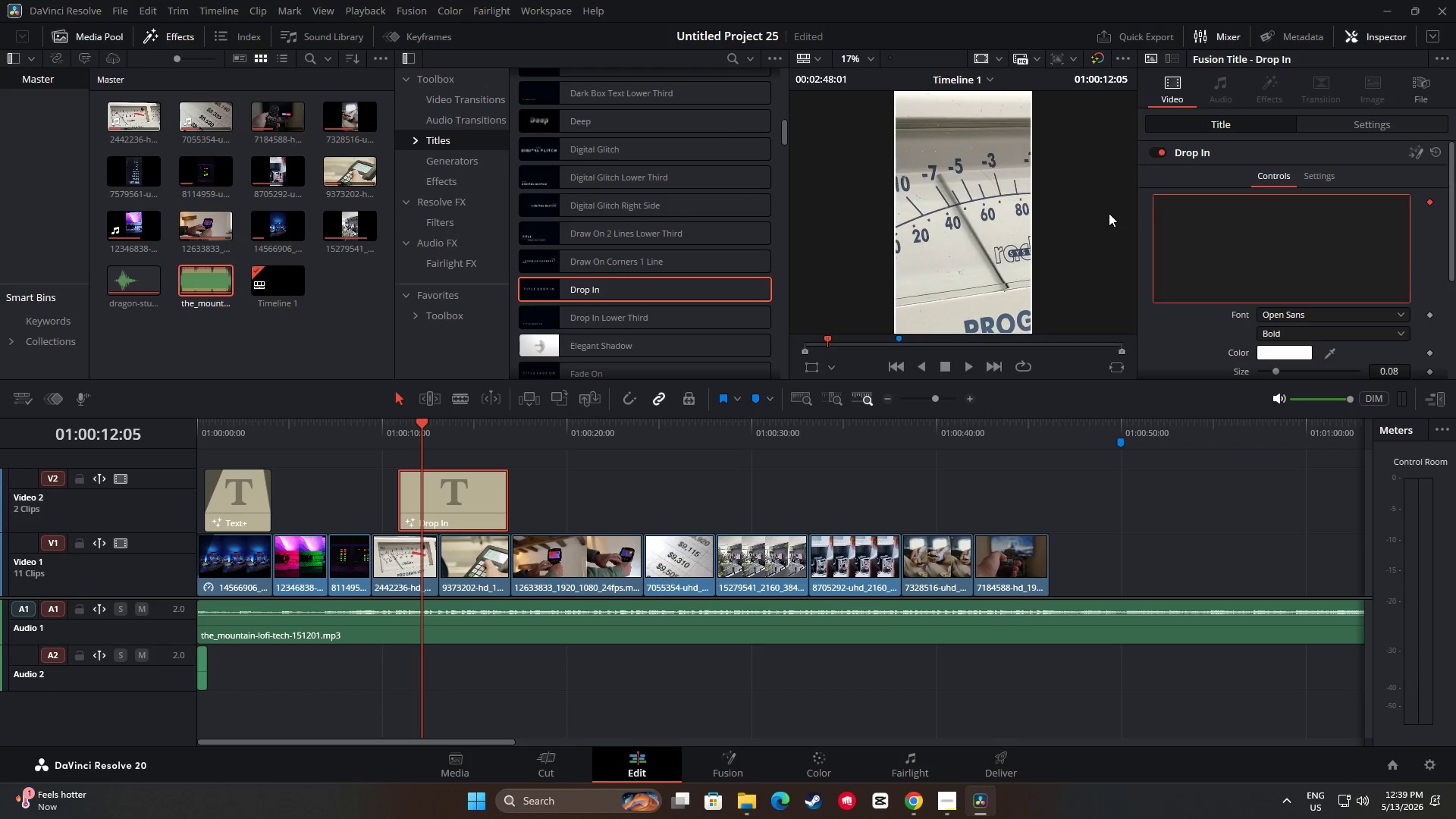 
key(Backspace)
 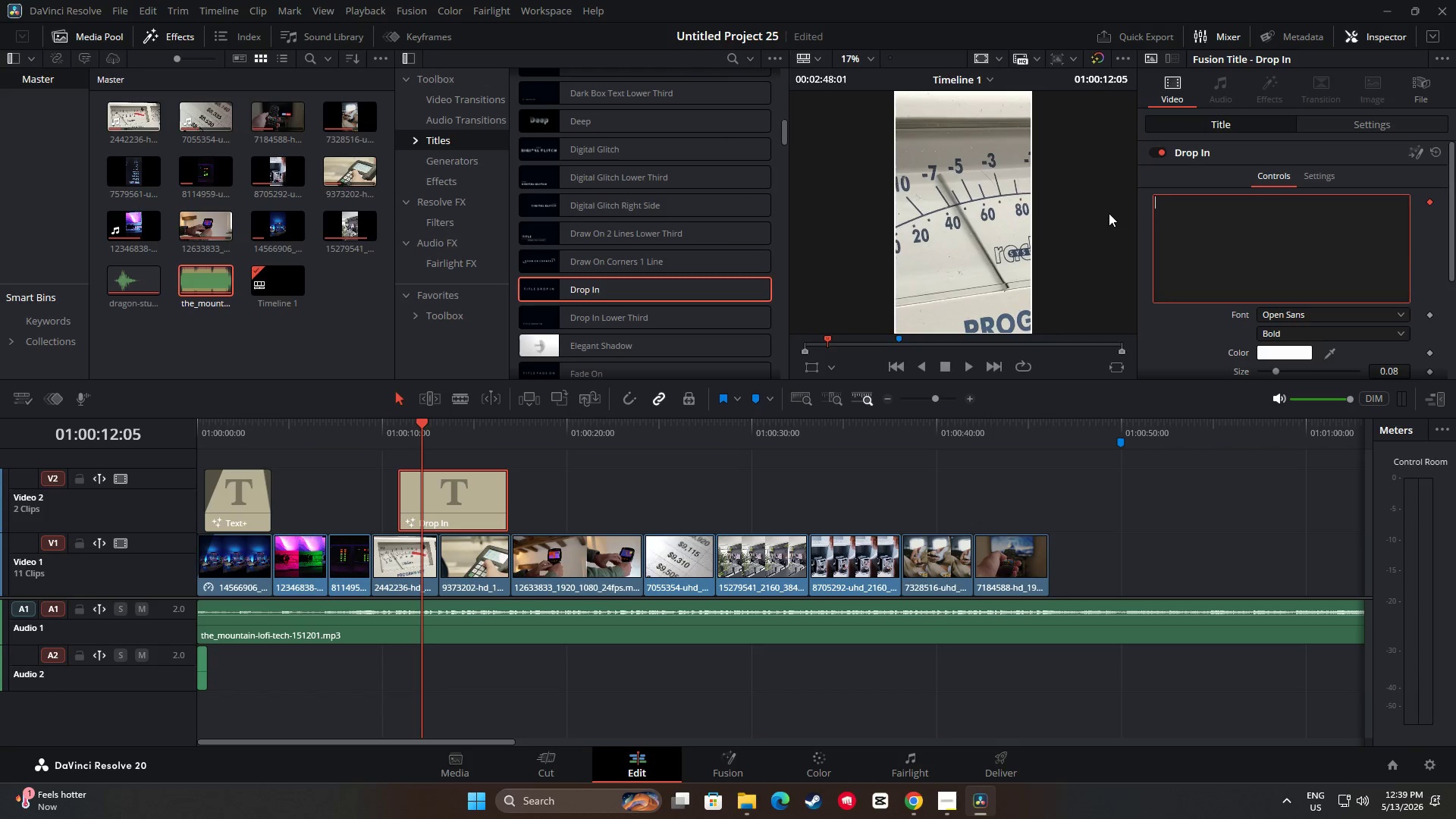 
key(Backspace)
 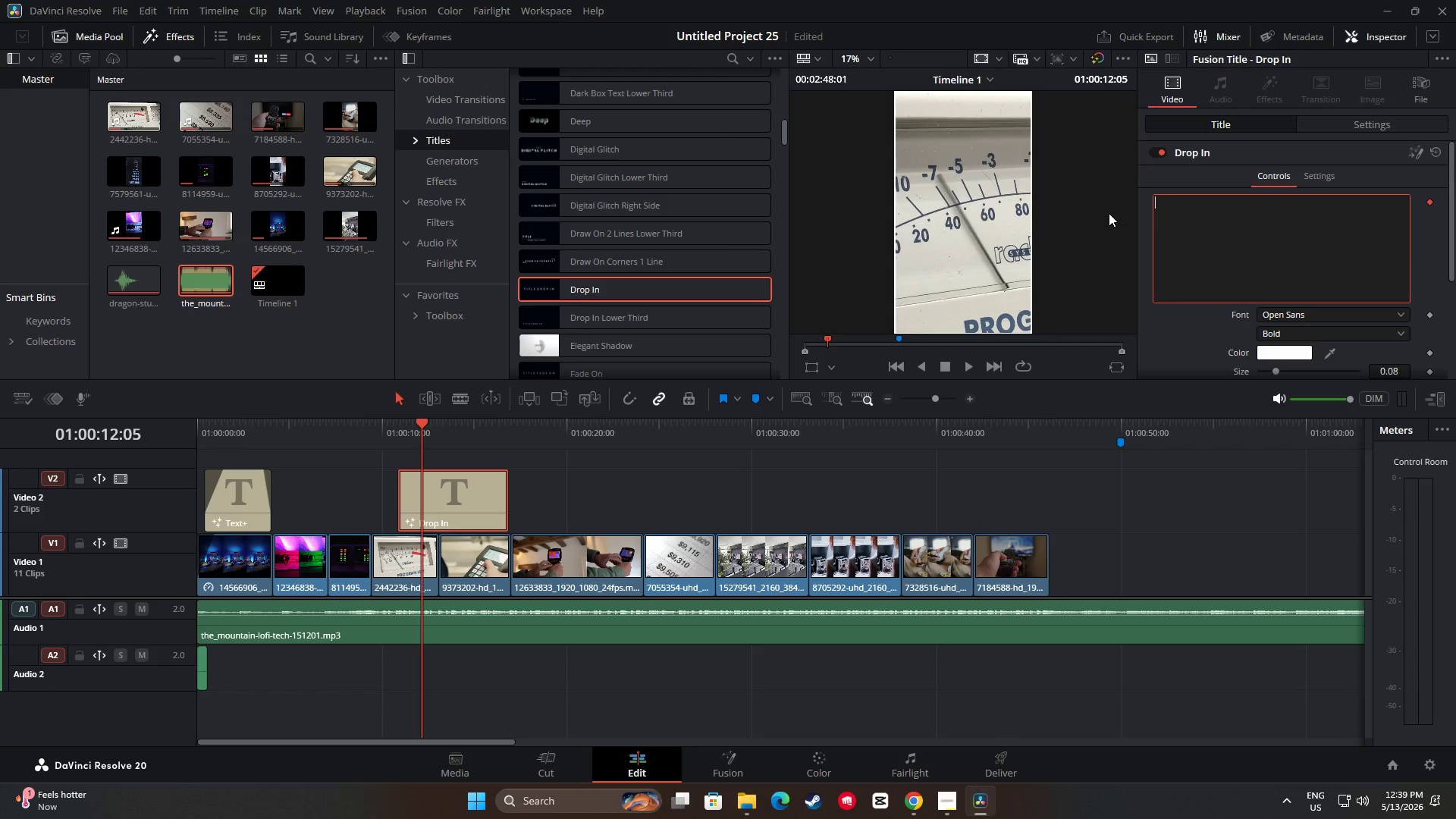 
key(Shift+Quote)
 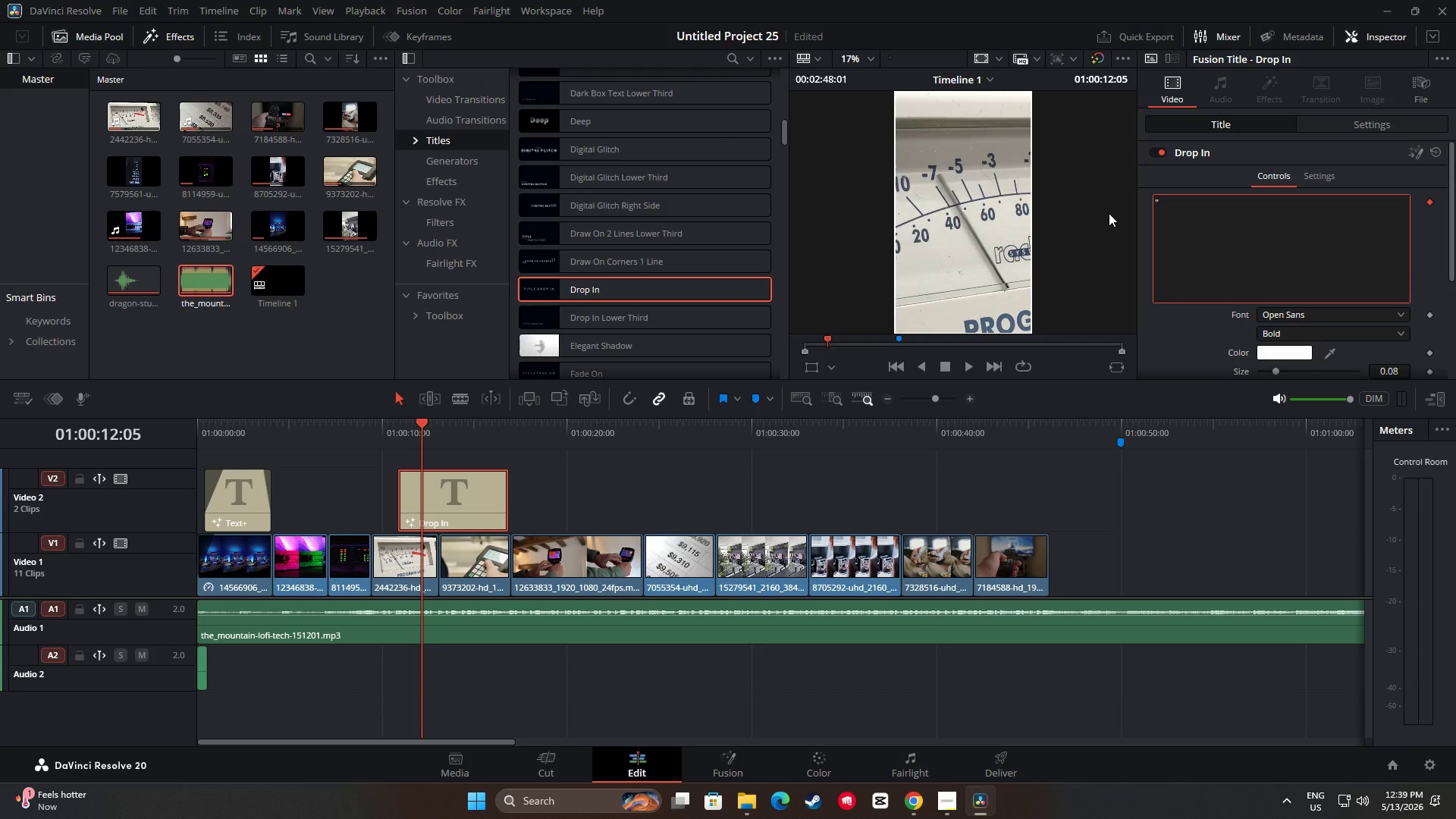 
hold_key(key=Numpad1, duration=0.31)
 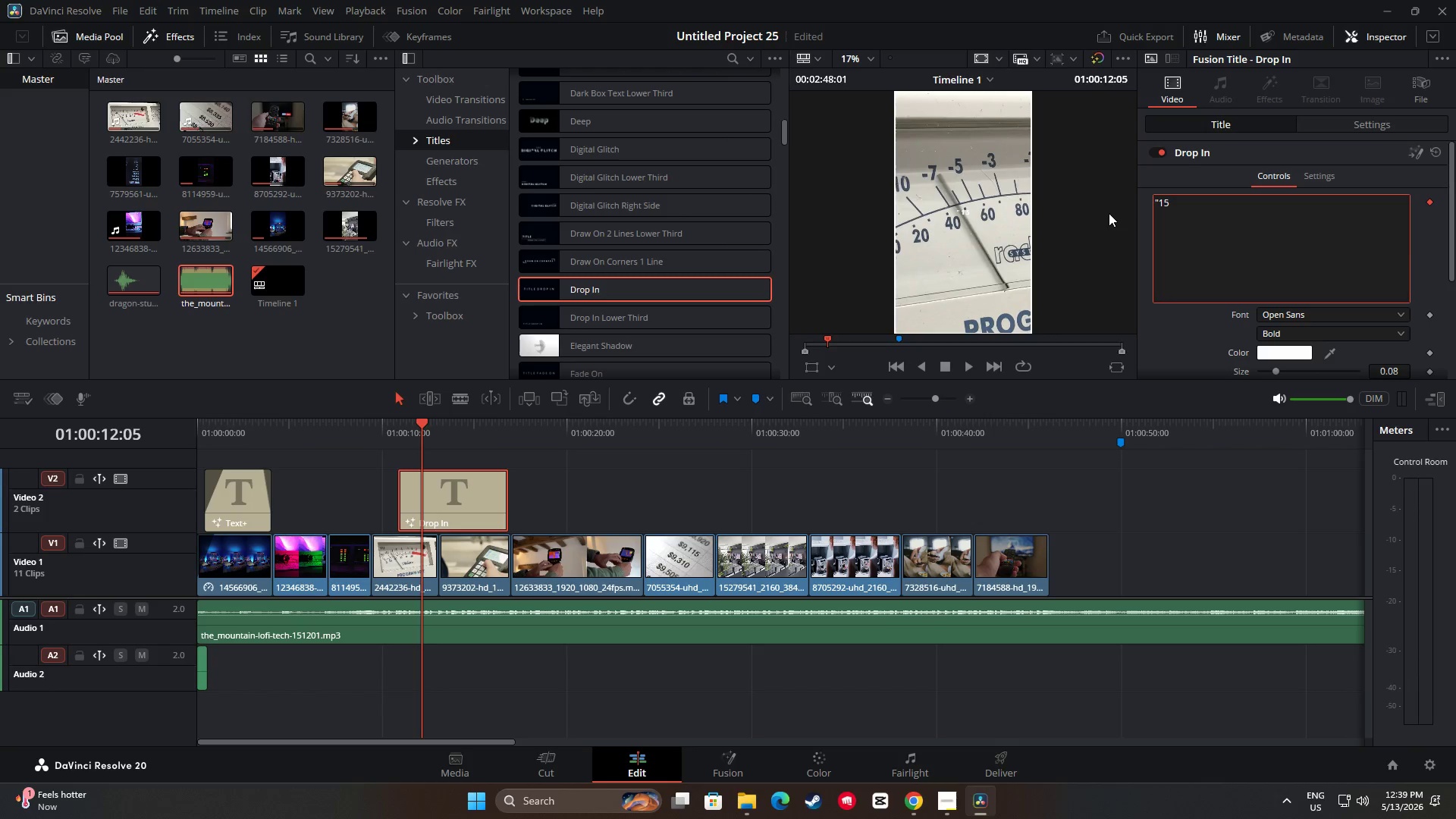 
key(Numpad5)
 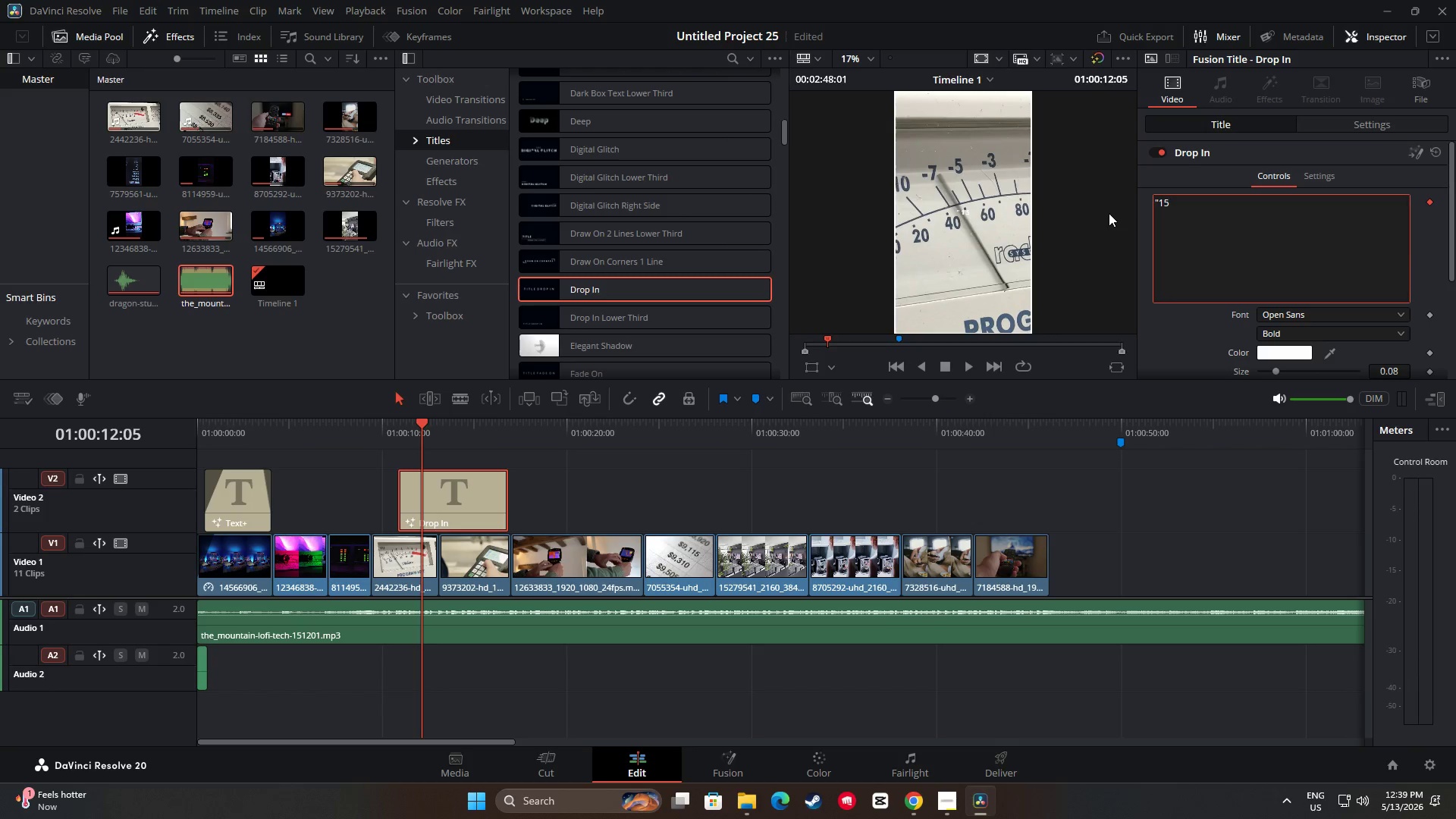 
key(Shift+W)
 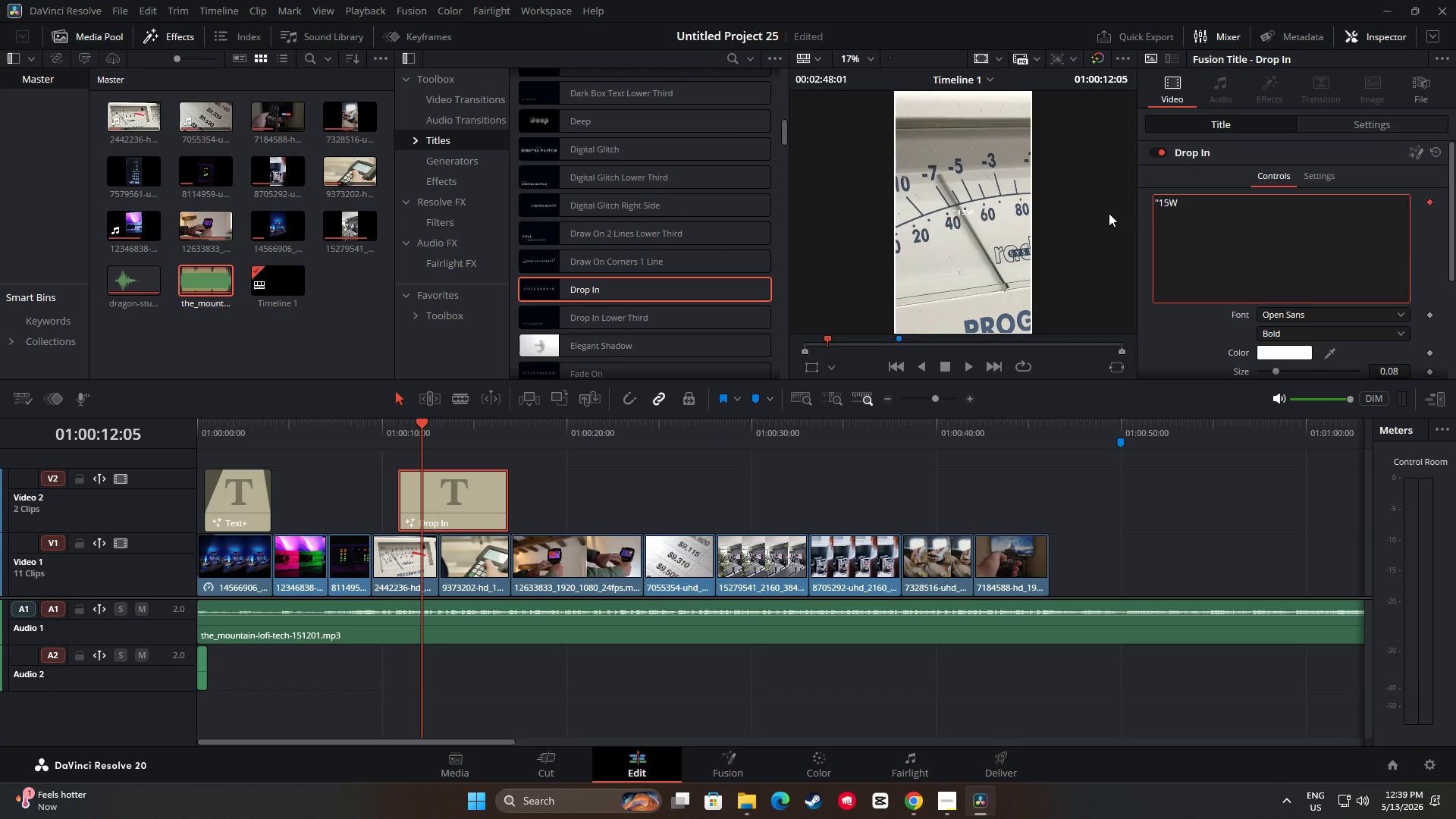 
key(Shift+Quote)
 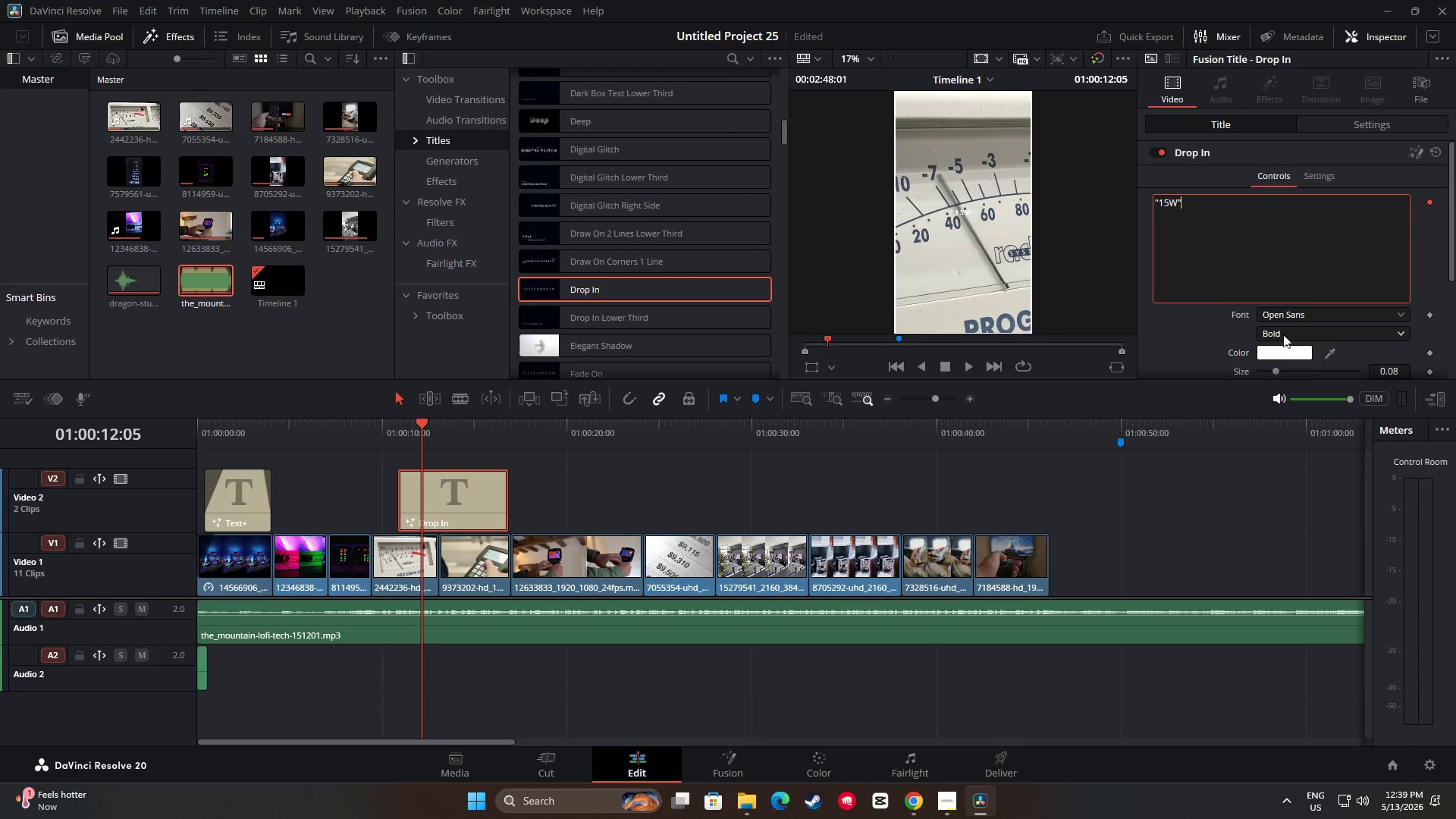 
left_click([1313, 336])
 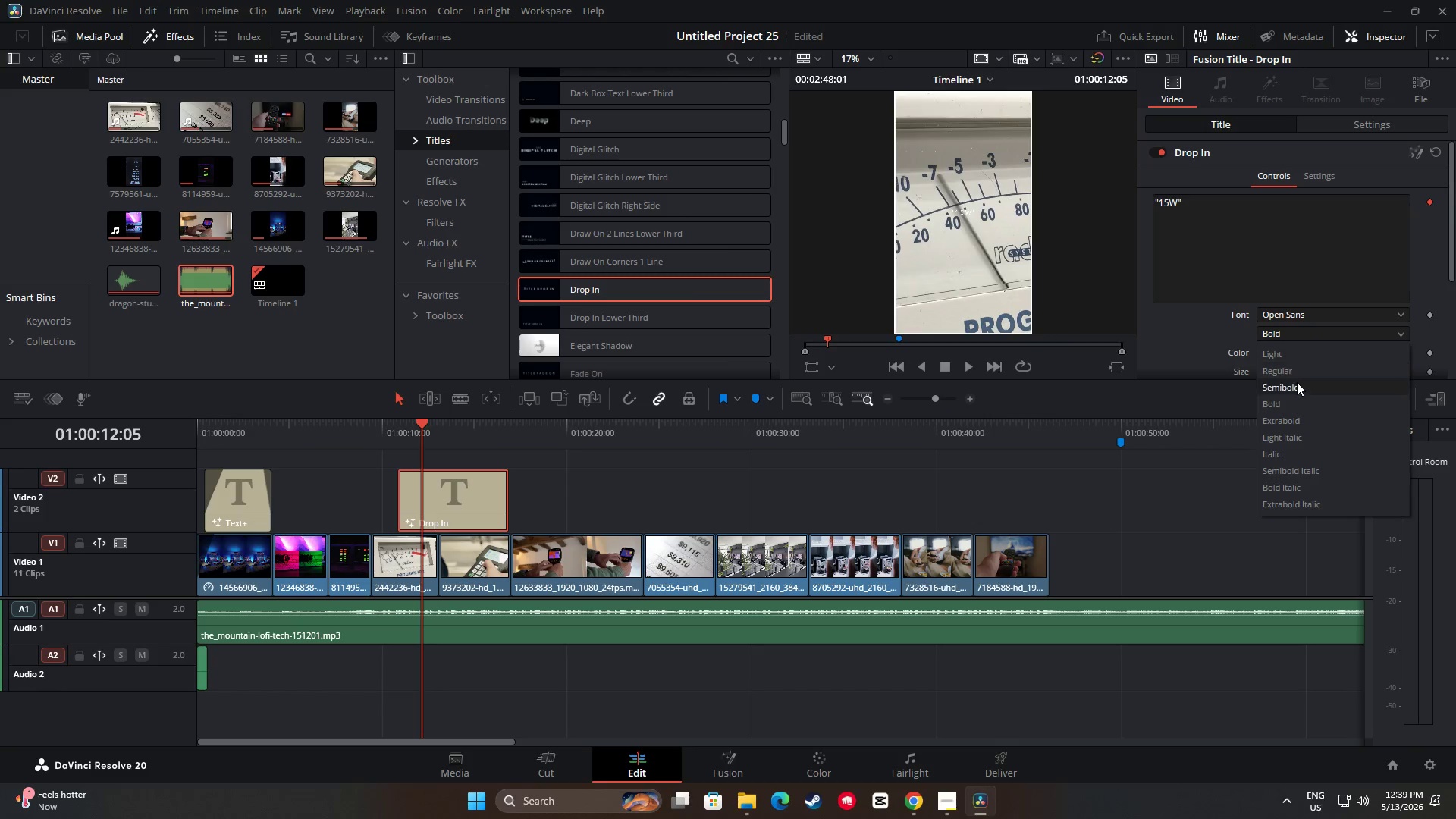 
left_click([1297, 385])
 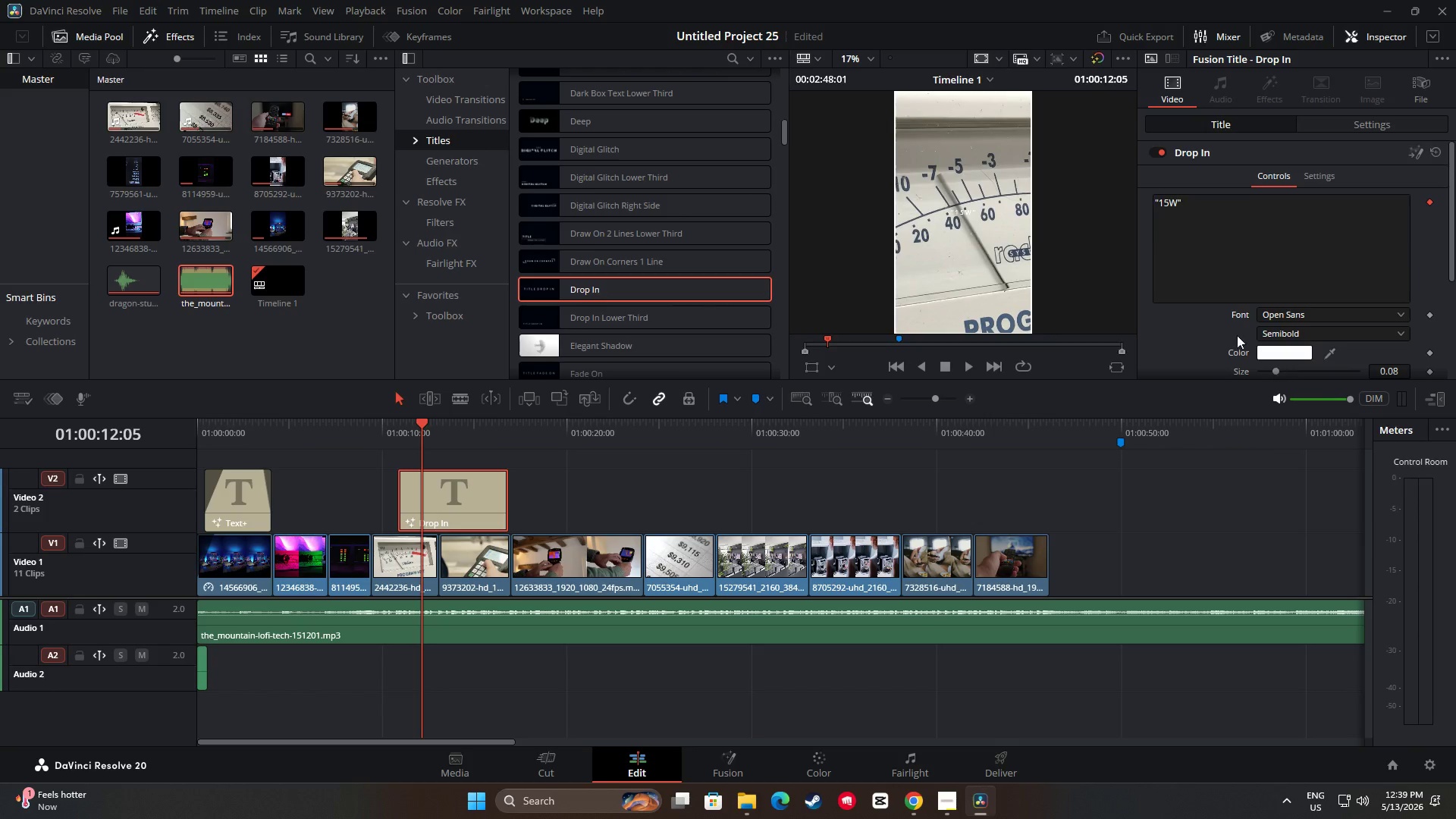 
scroll: coordinate [1230, 328], scroll_direction: down, amount: 1.0
 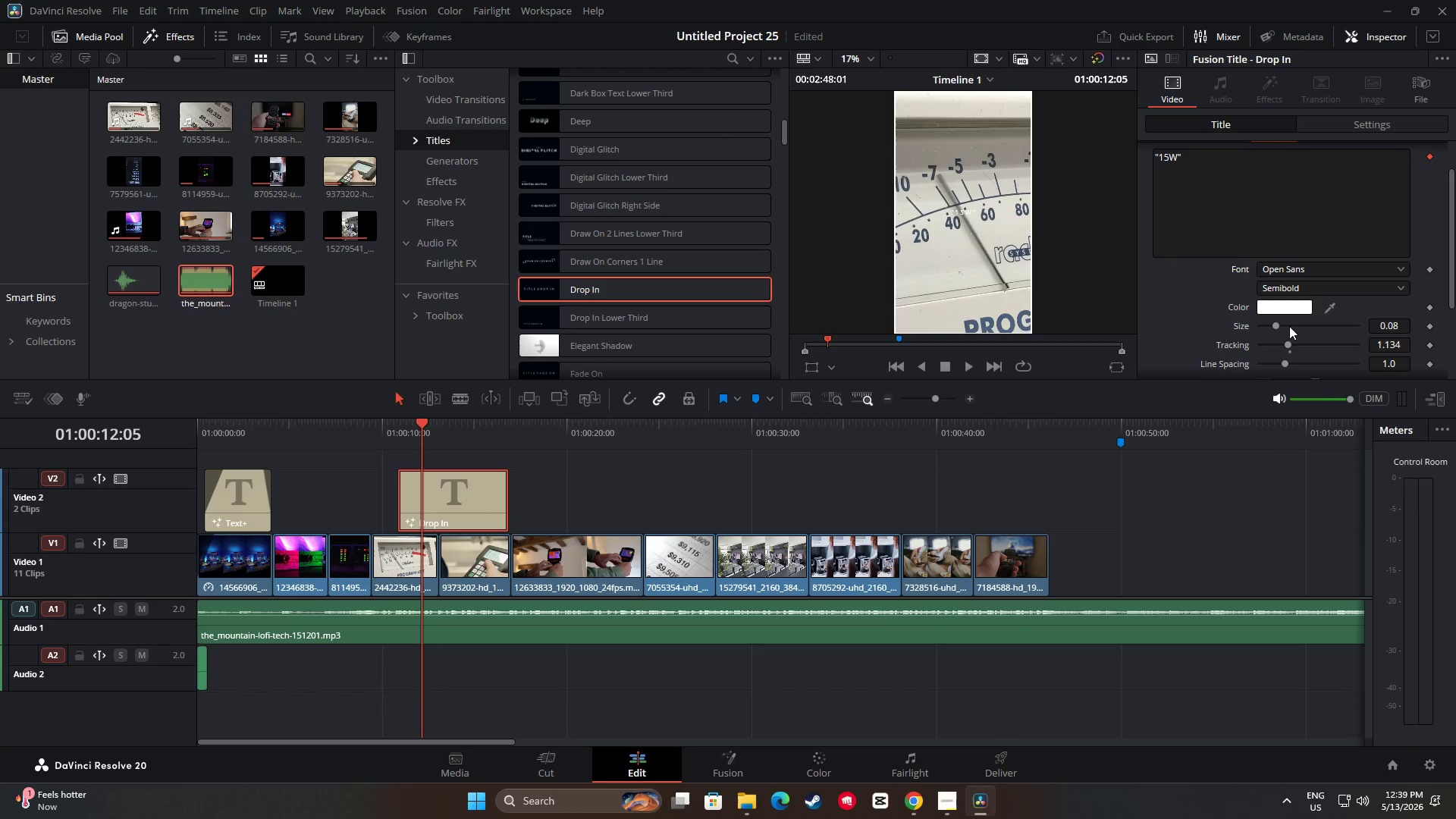 
left_click_drag(start_coordinate=[1276, 327], to_coordinate=[1282, 328])
 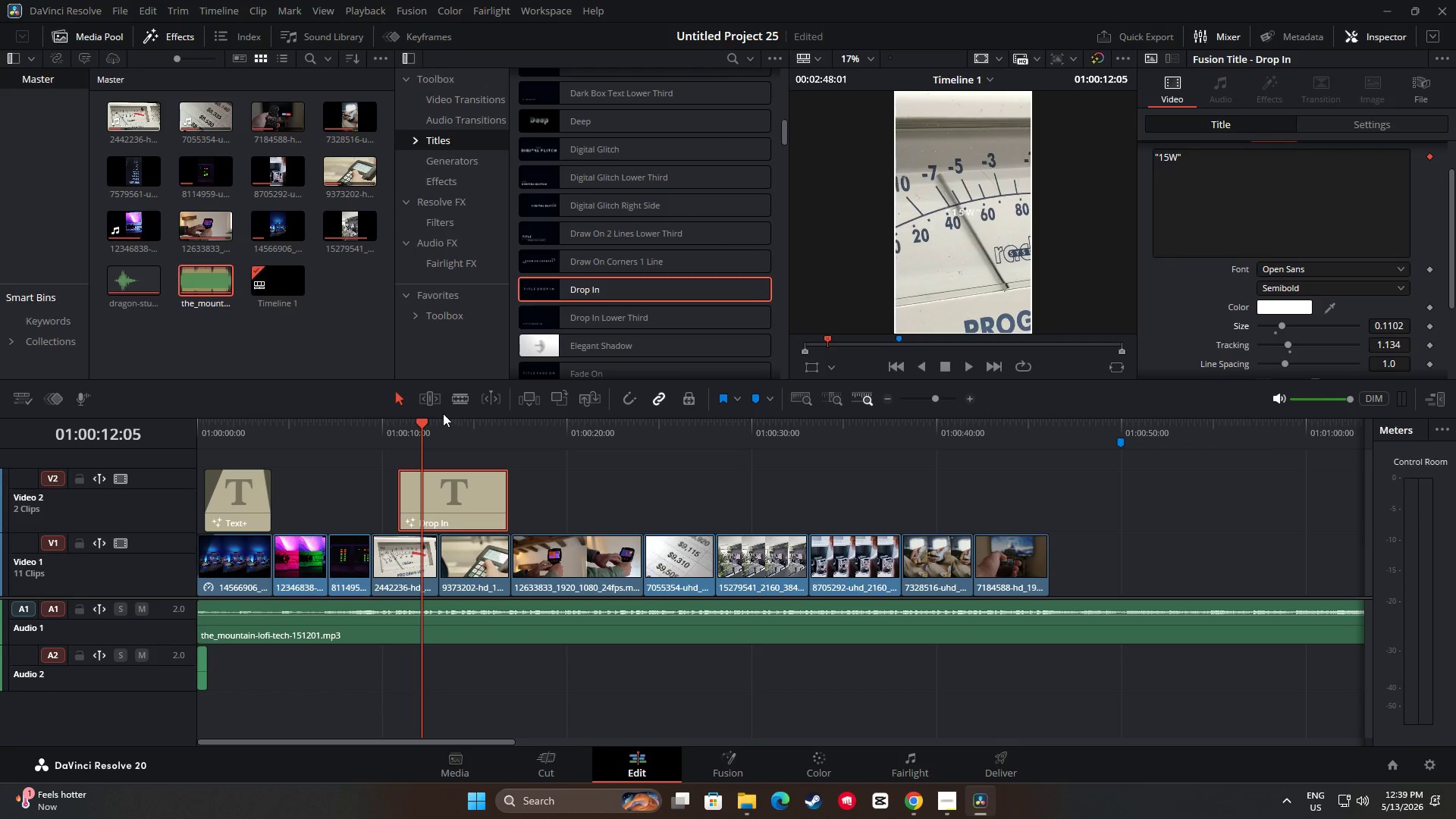 
left_click_drag(start_coordinate=[431, 418], to_coordinate=[404, 423])
 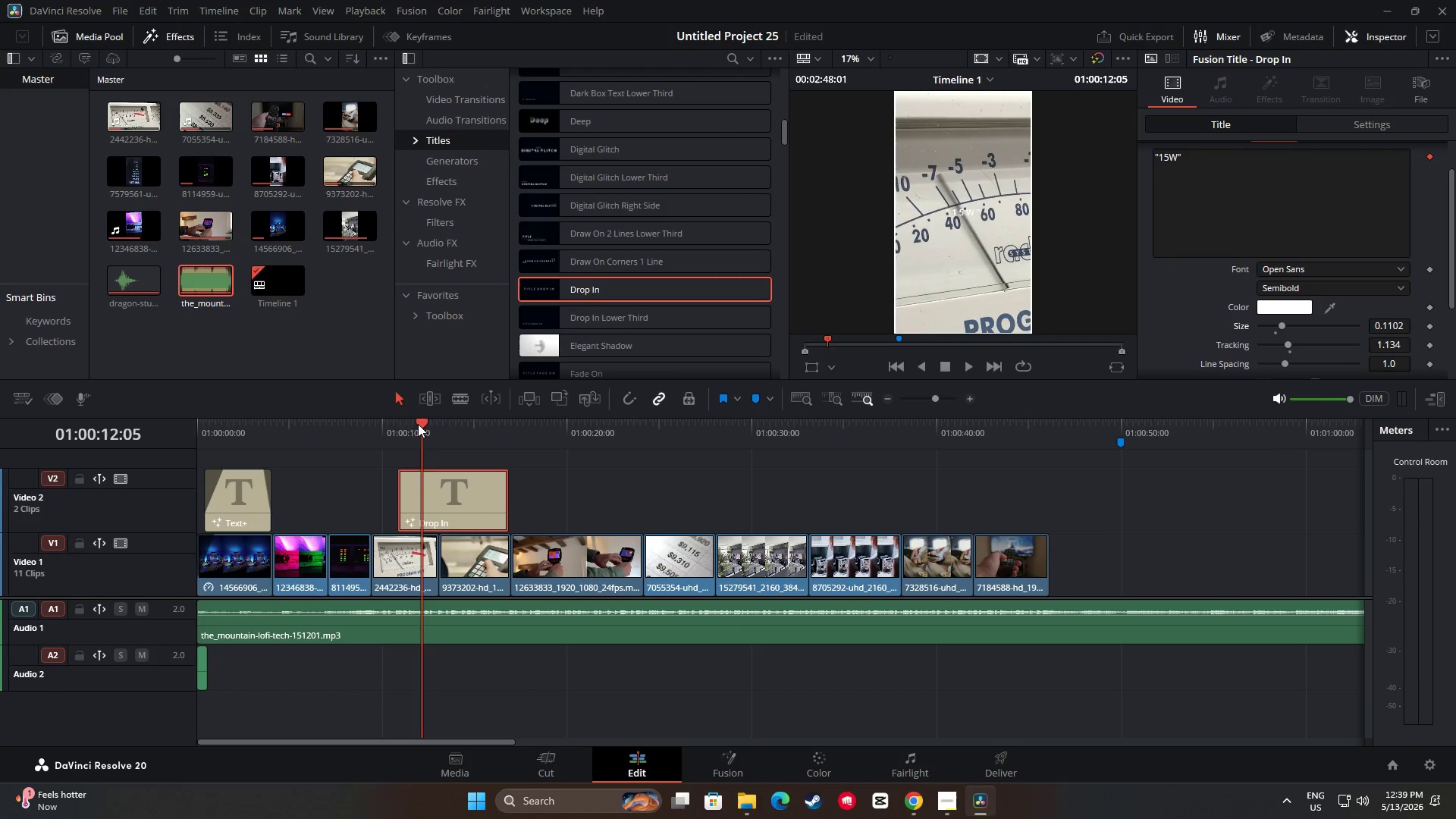 
left_click_drag(start_coordinate=[420, 423], to_coordinate=[397, 422])
 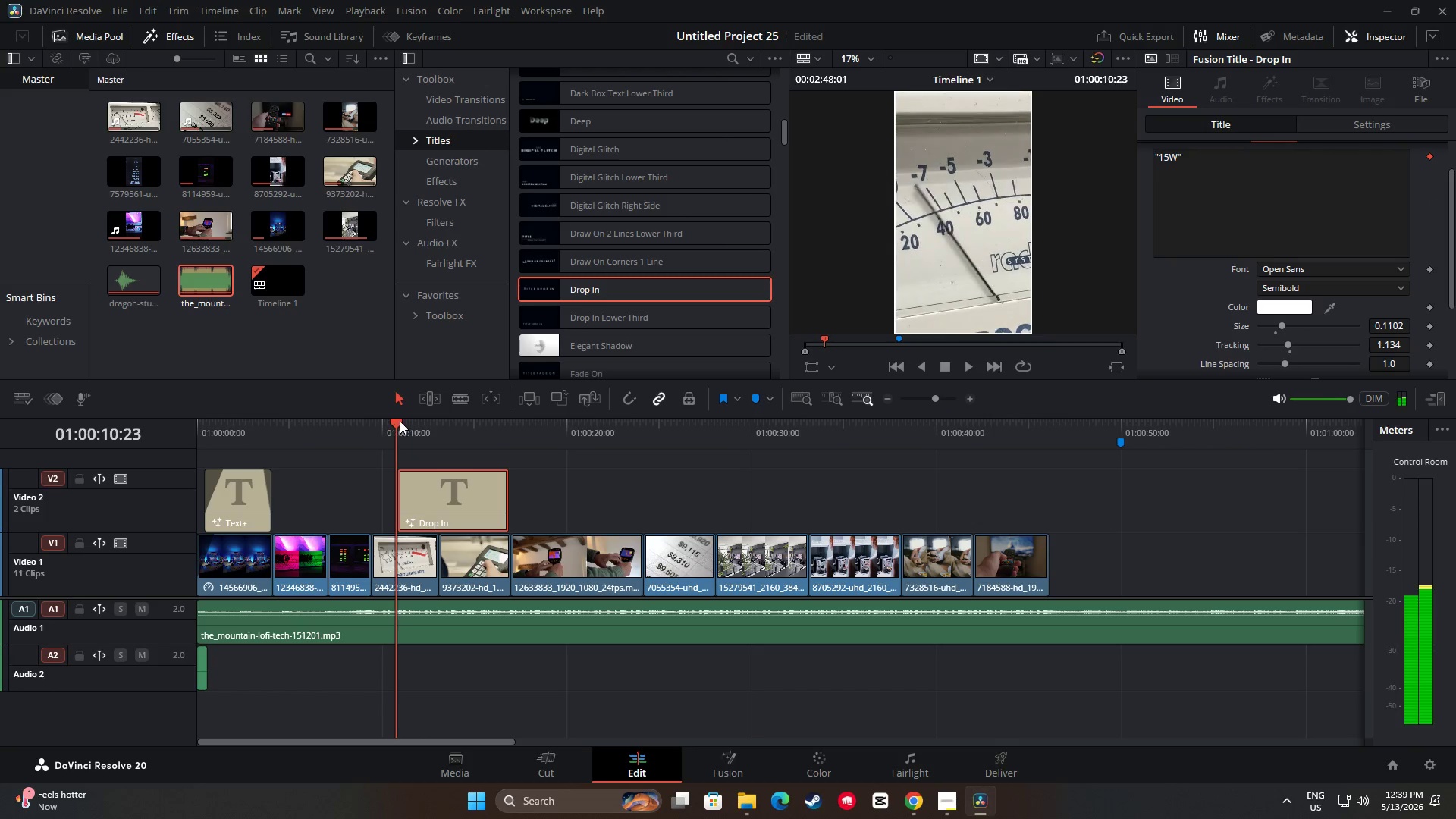 
key(Space)
 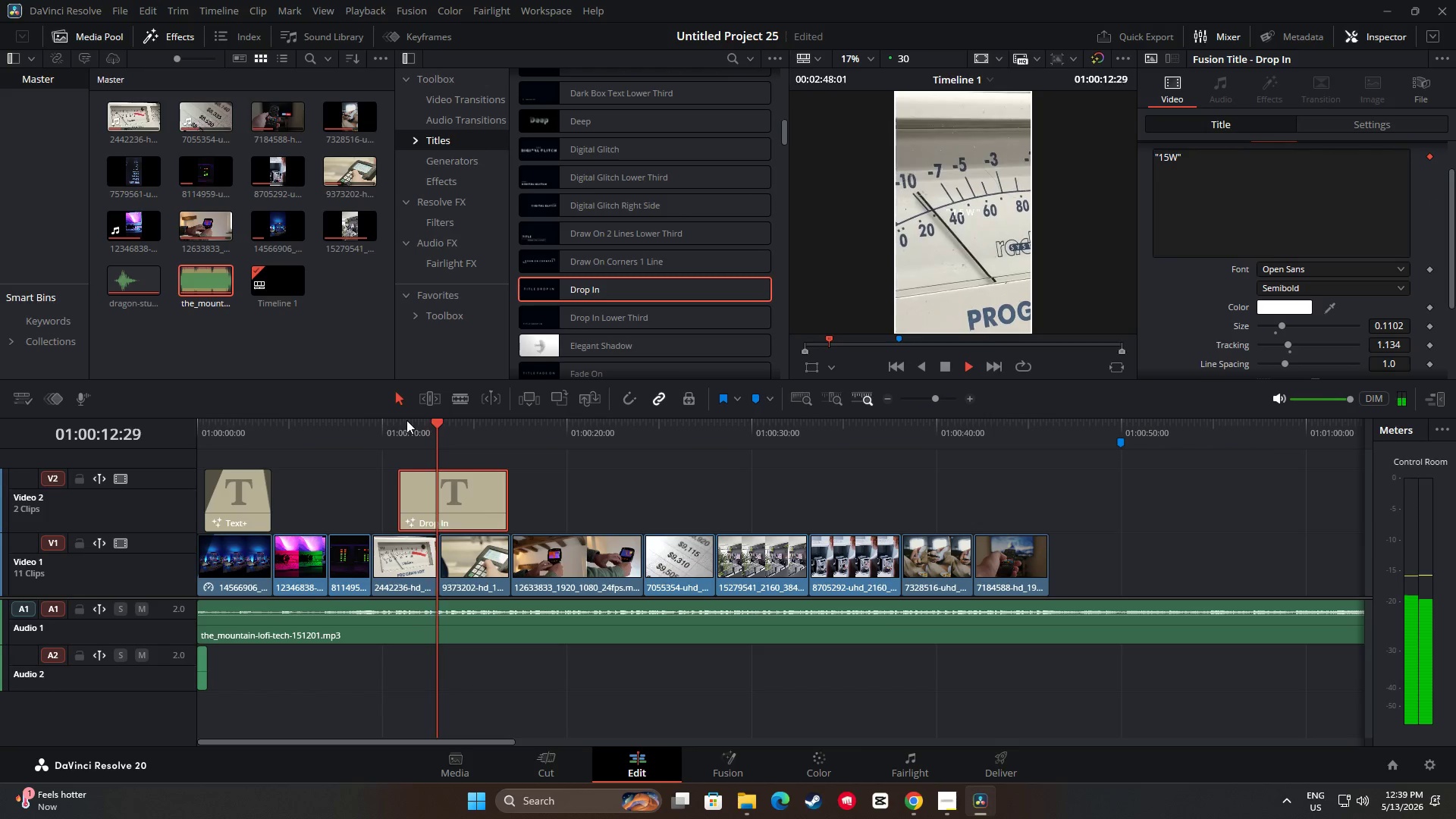 
key(Space)
 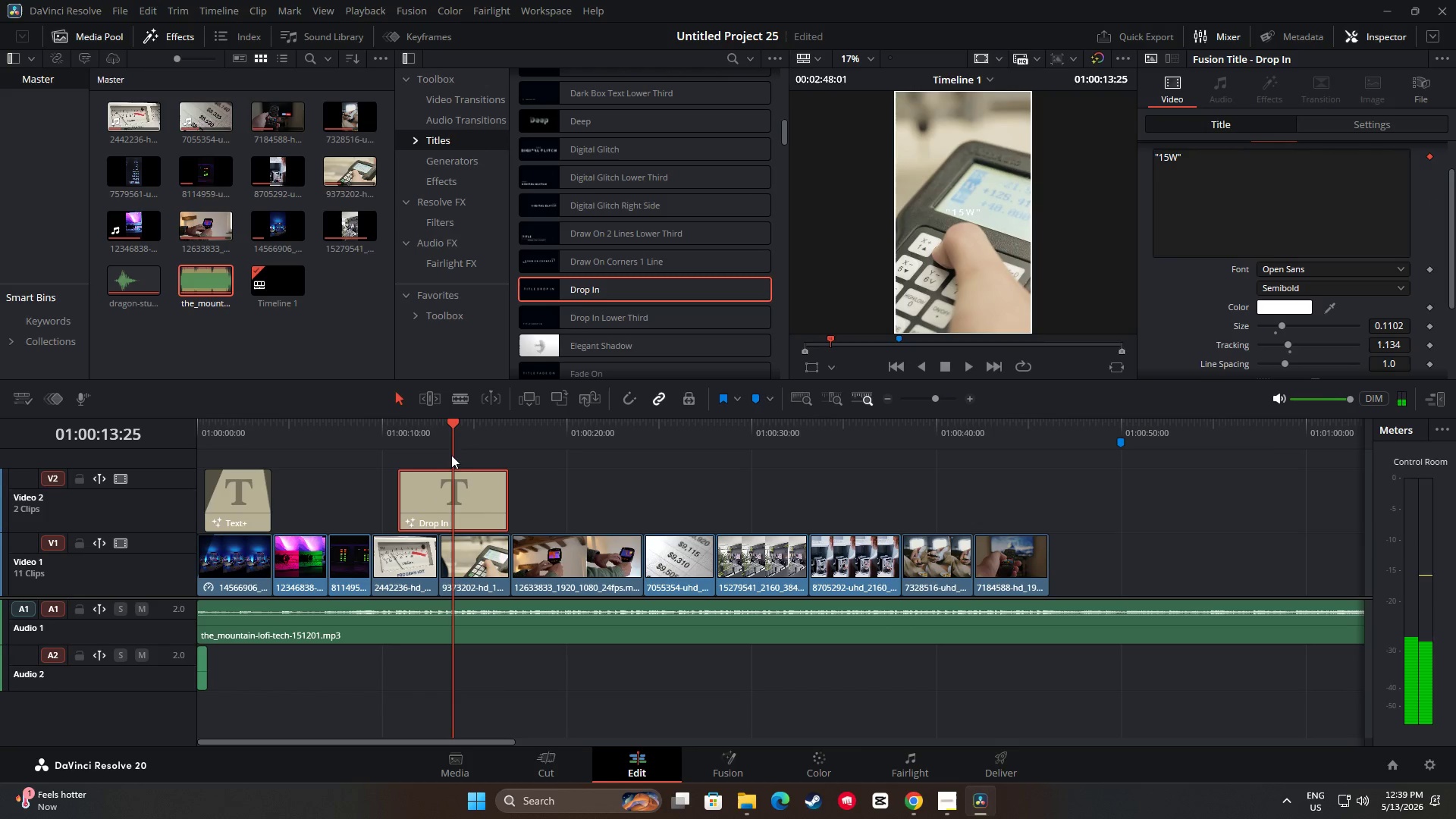 
key(Space)
 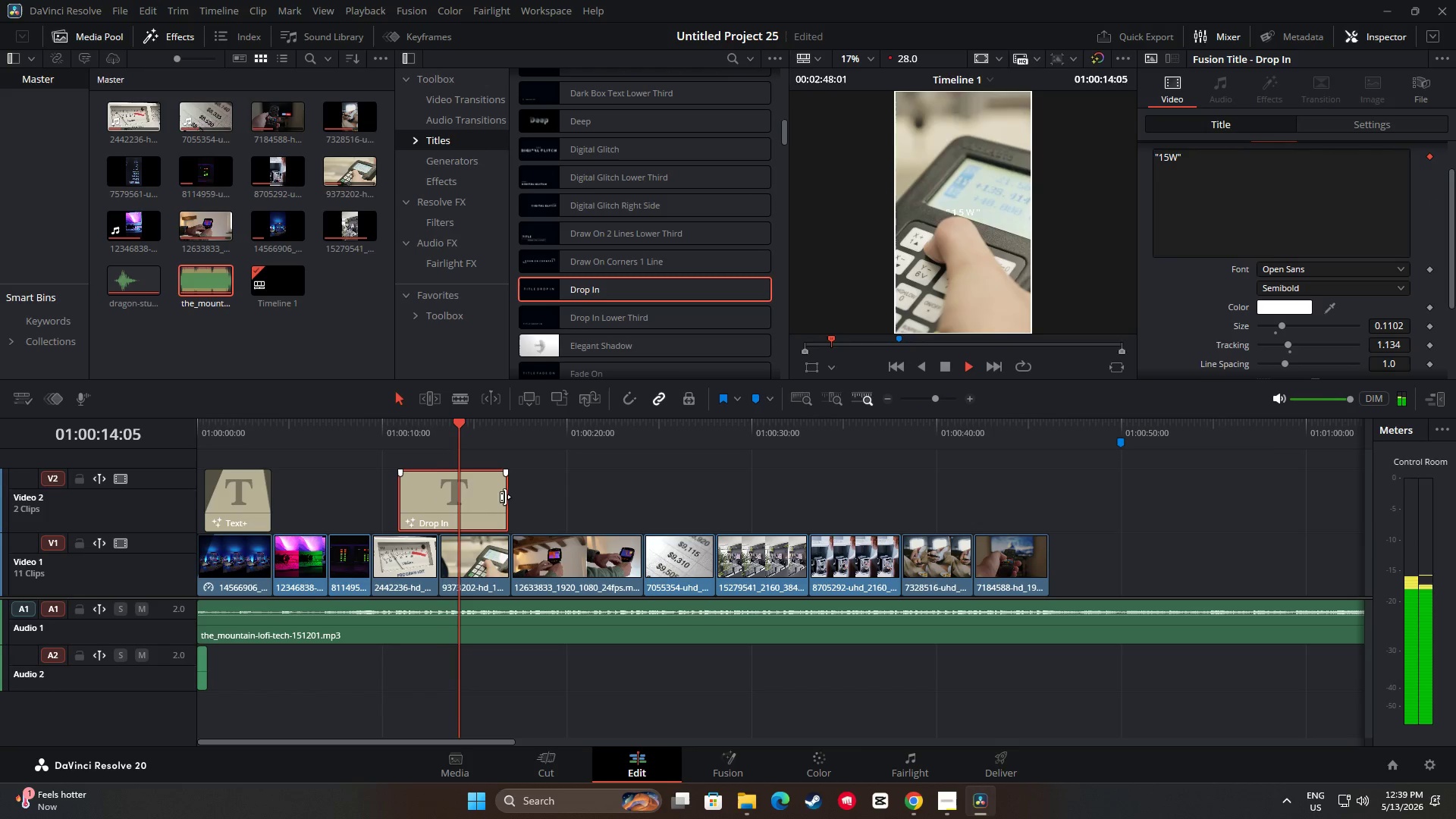 
key(Space)
 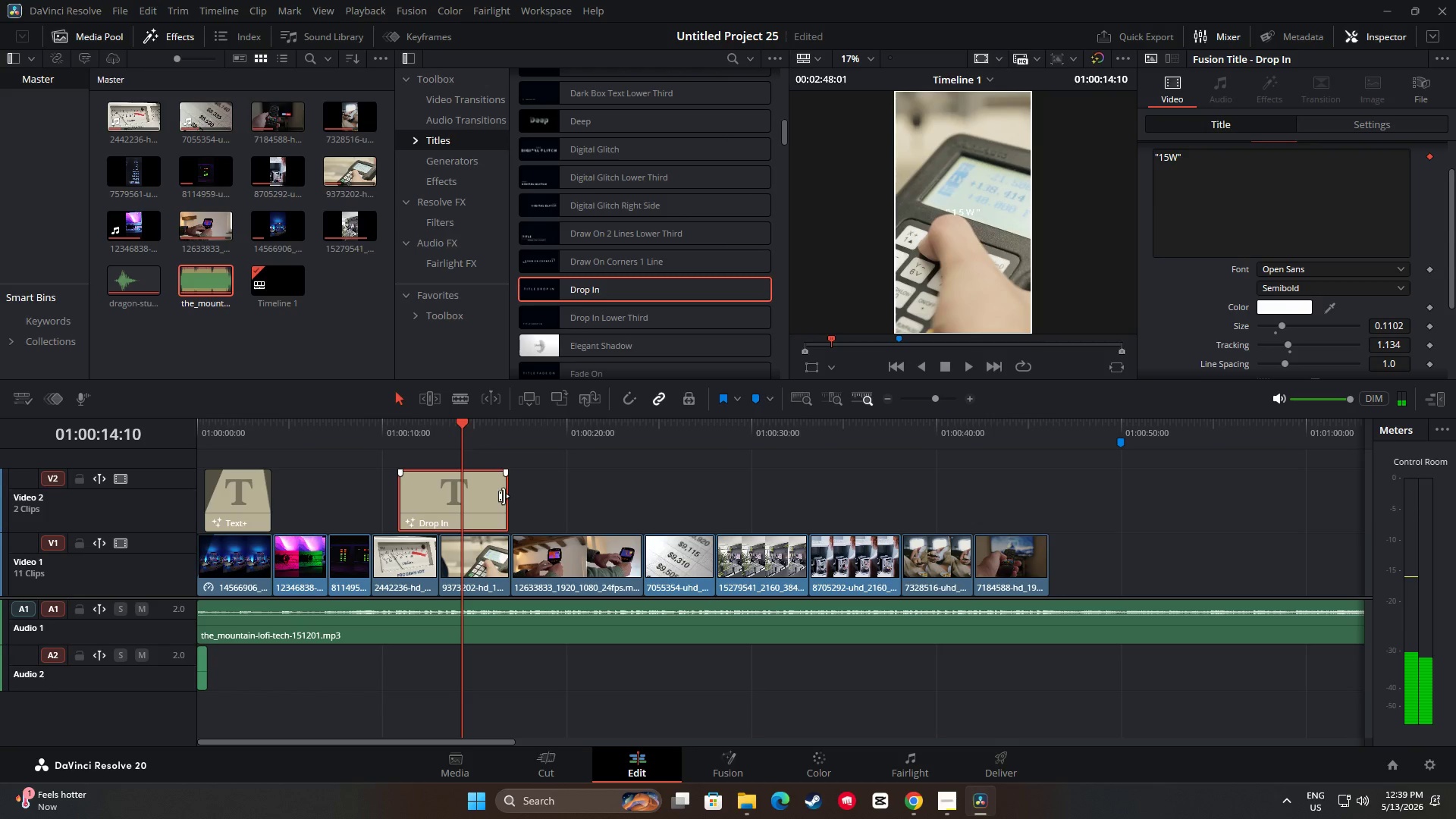 
left_click_drag(start_coordinate=[502, 495], to_coordinate=[415, 497])
 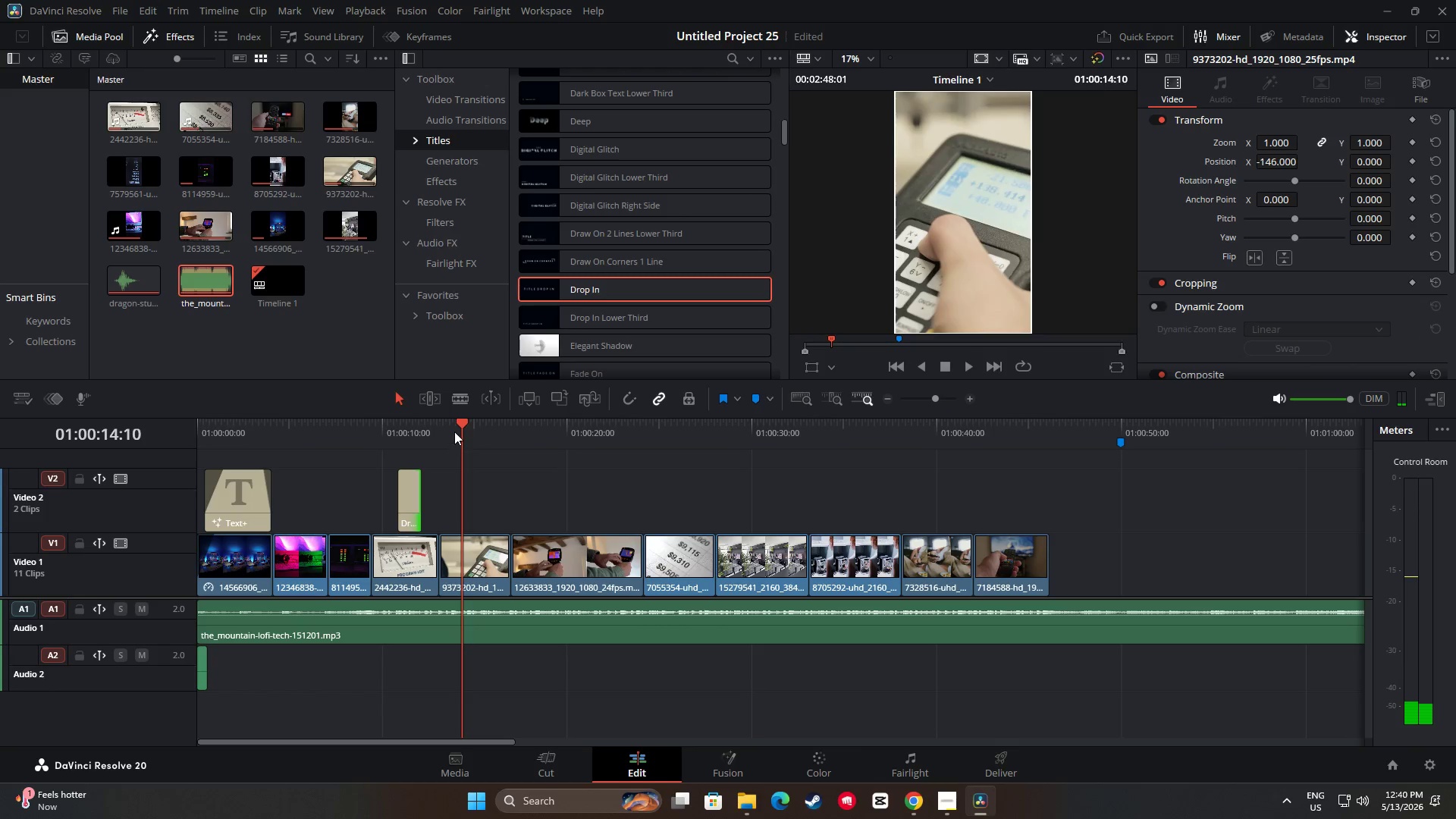 
left_click_drag(start_coordinate=[454, 431], to_coordinate=[384, 436])
 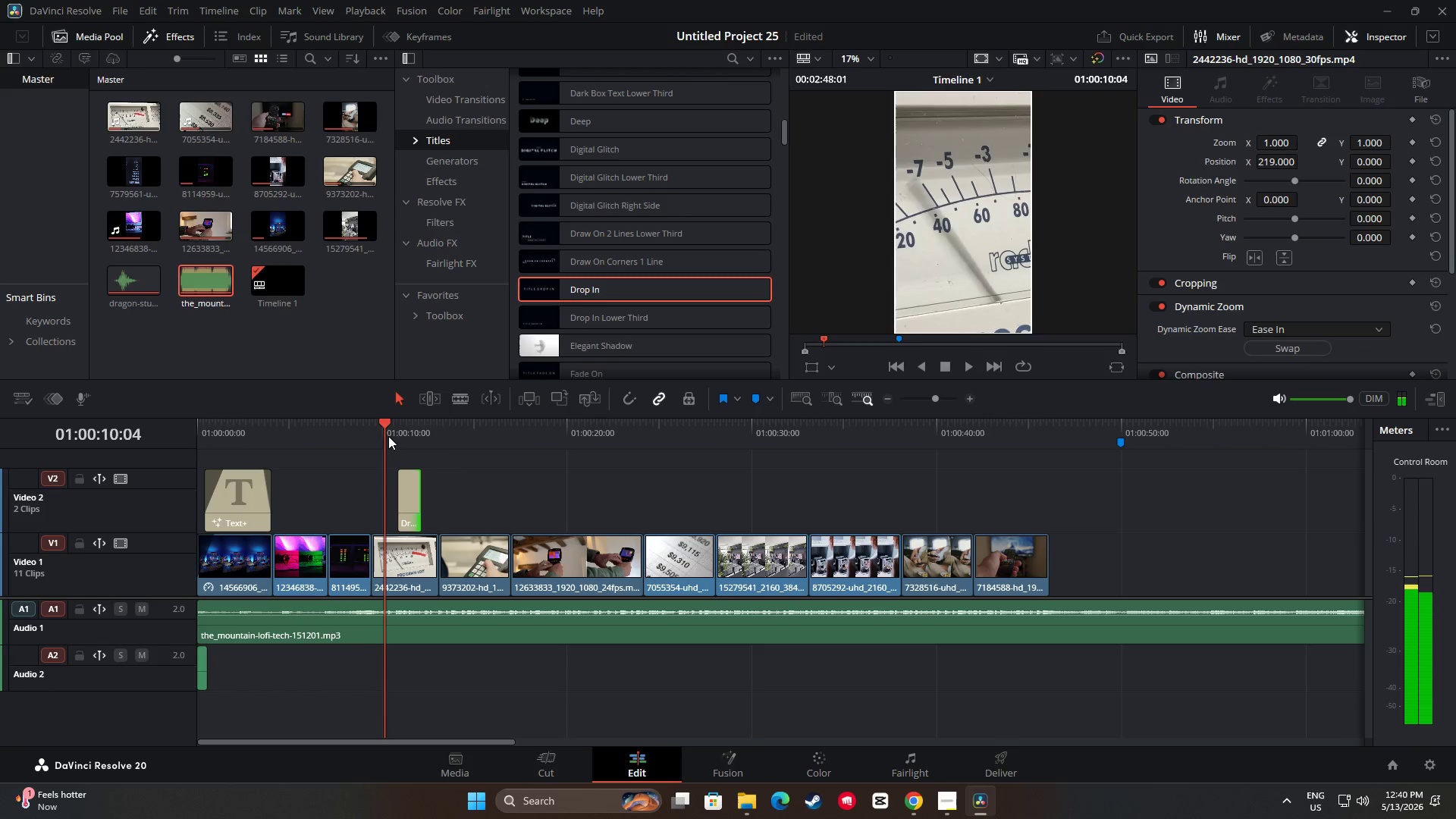 
key(Space)
 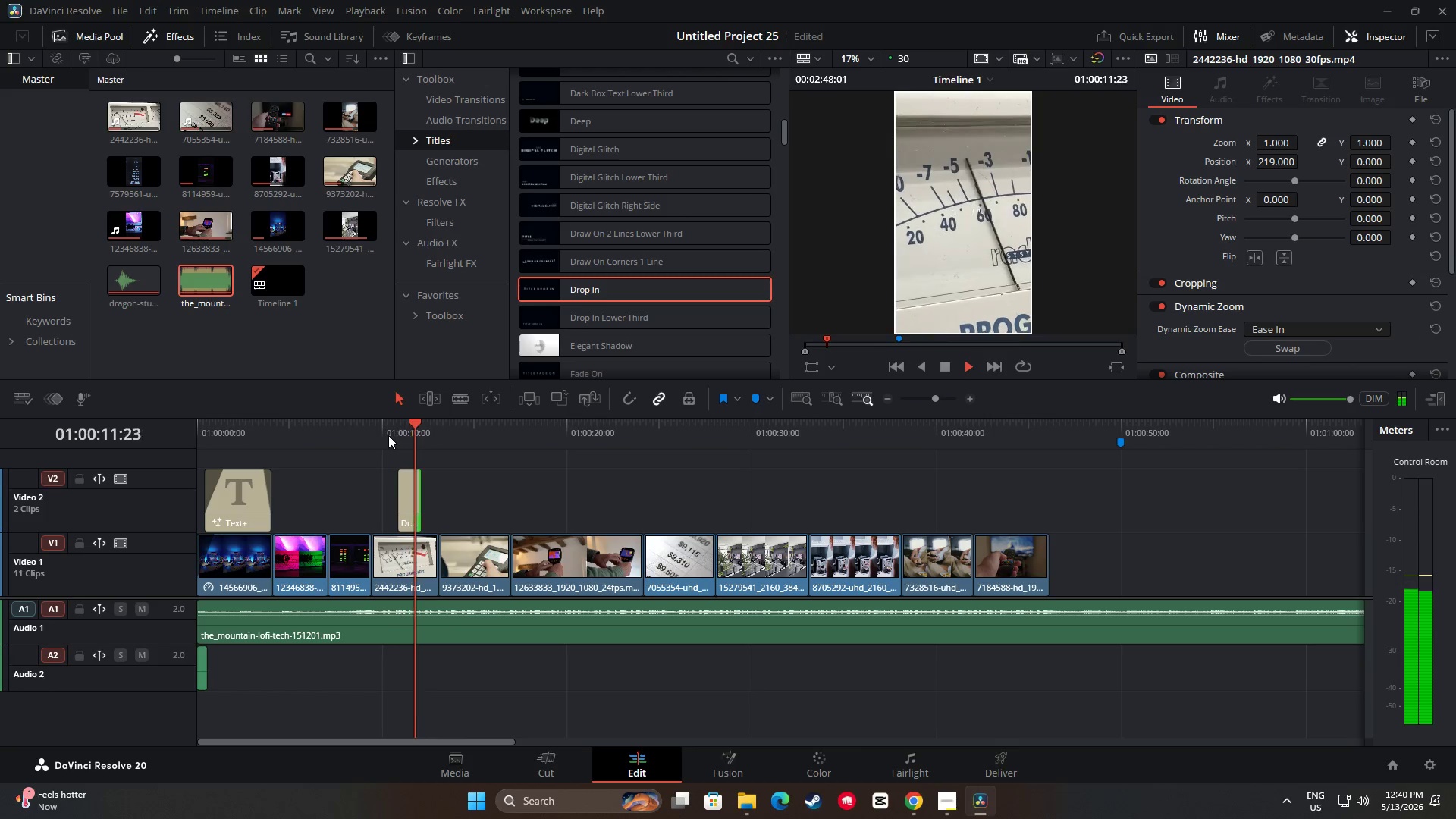 
key(Space)
 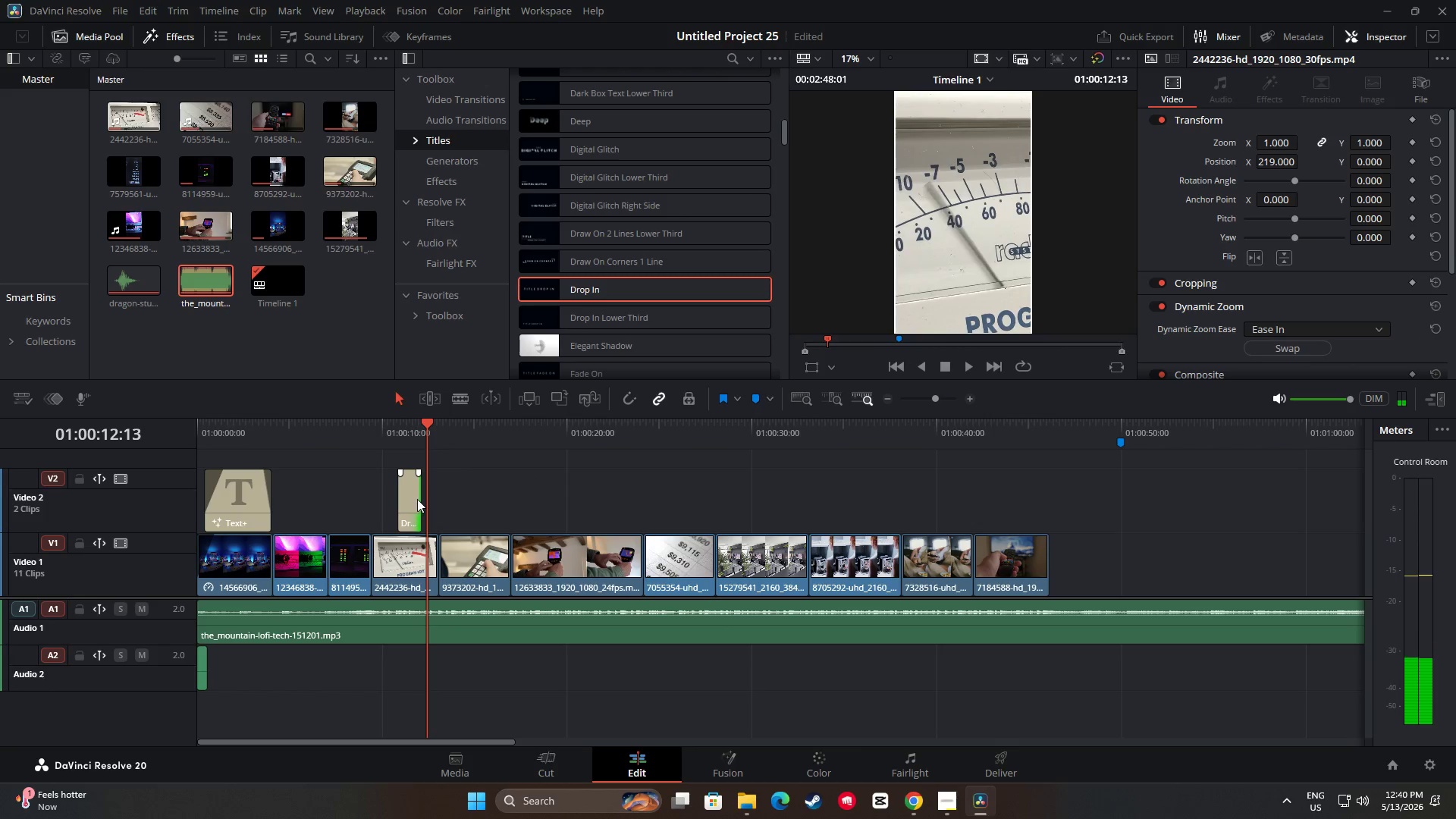 
left_click_drag(start_coordinate=[419, 499], to_coordinate=[424, 497])
 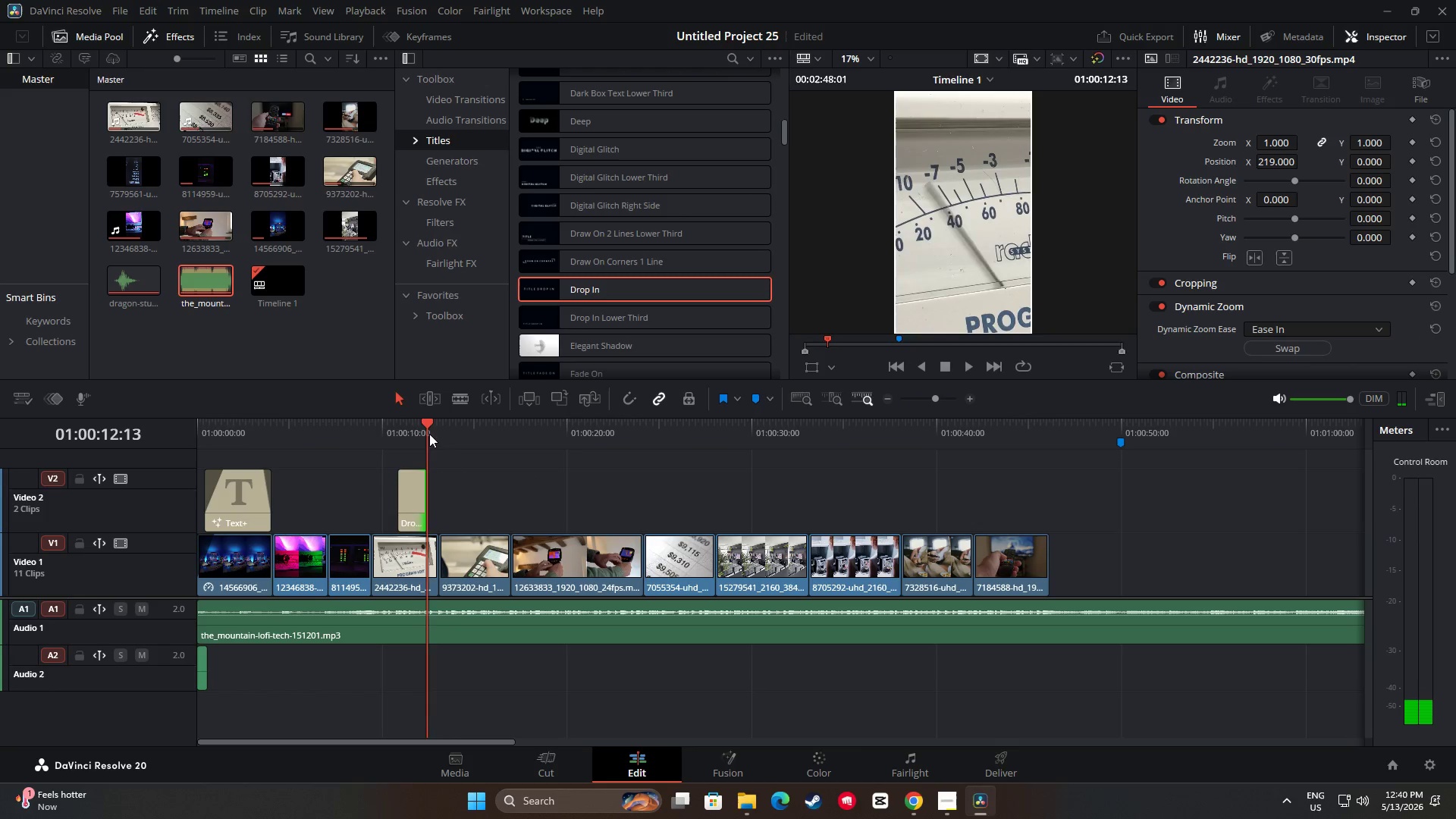 
left_click_drag(start_coordinate=[428, 433], to_coordinate=[394, 431])
 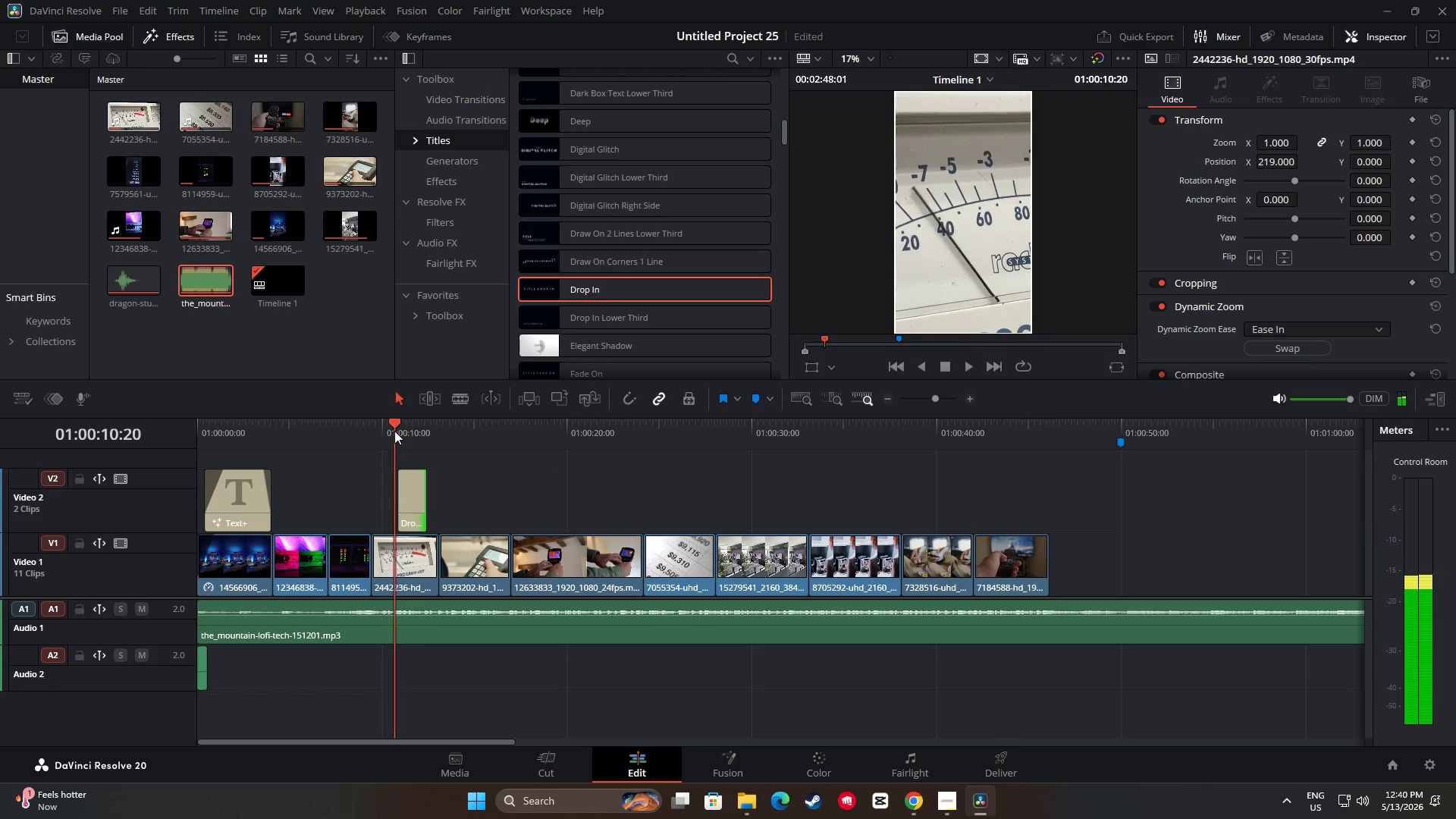 
key(Space)
 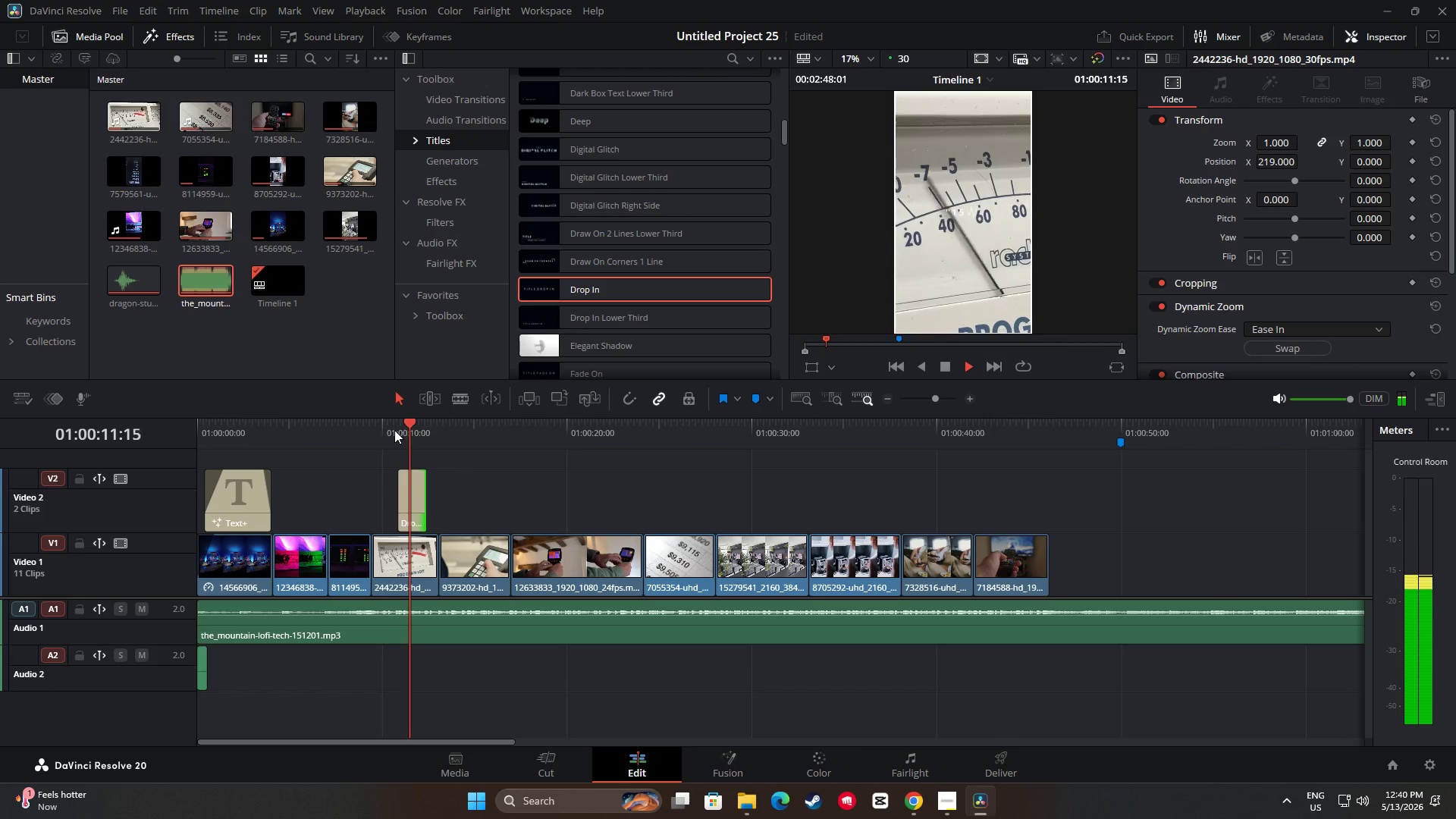 
key(Space)
 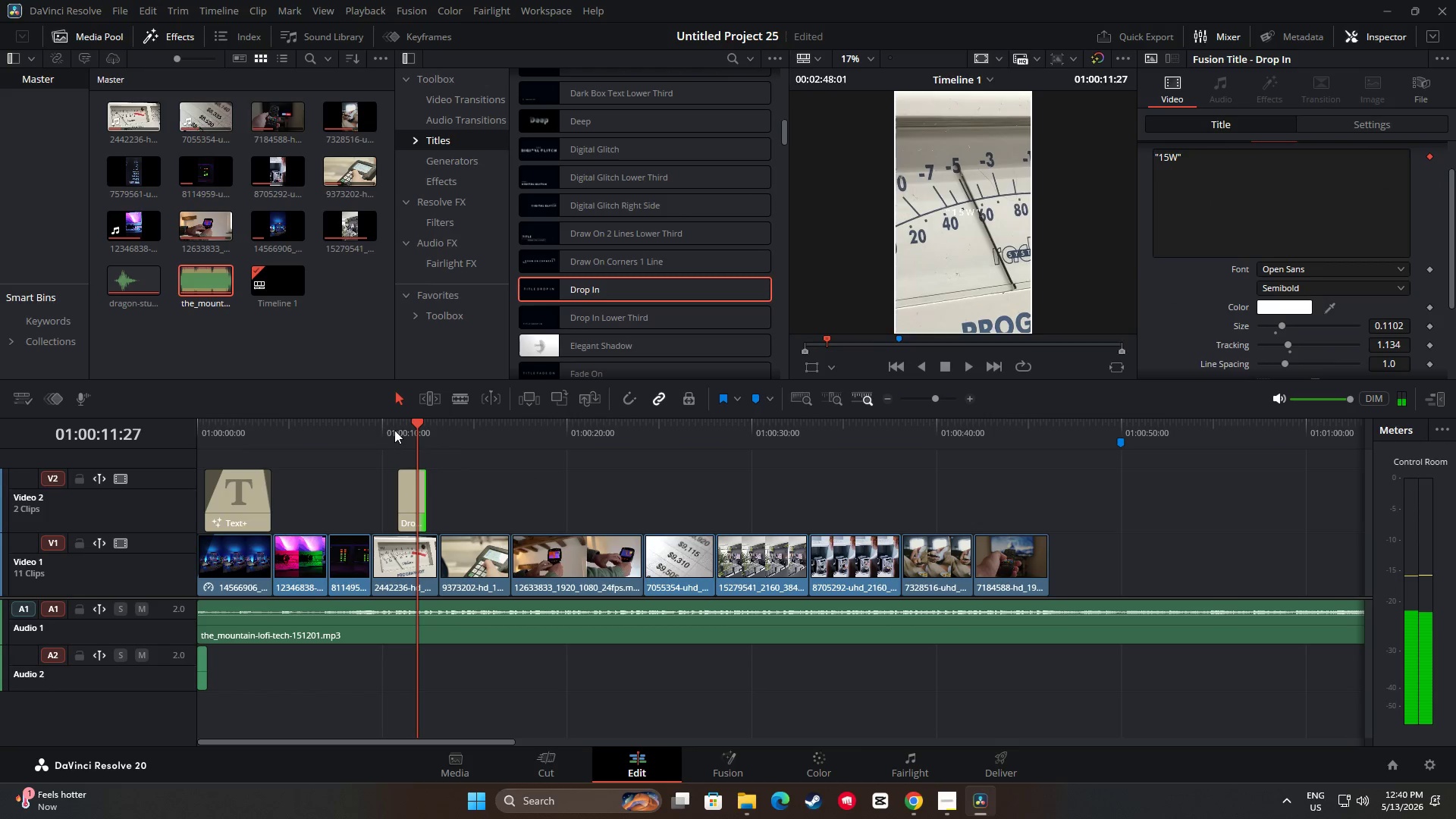 
key(Space)
 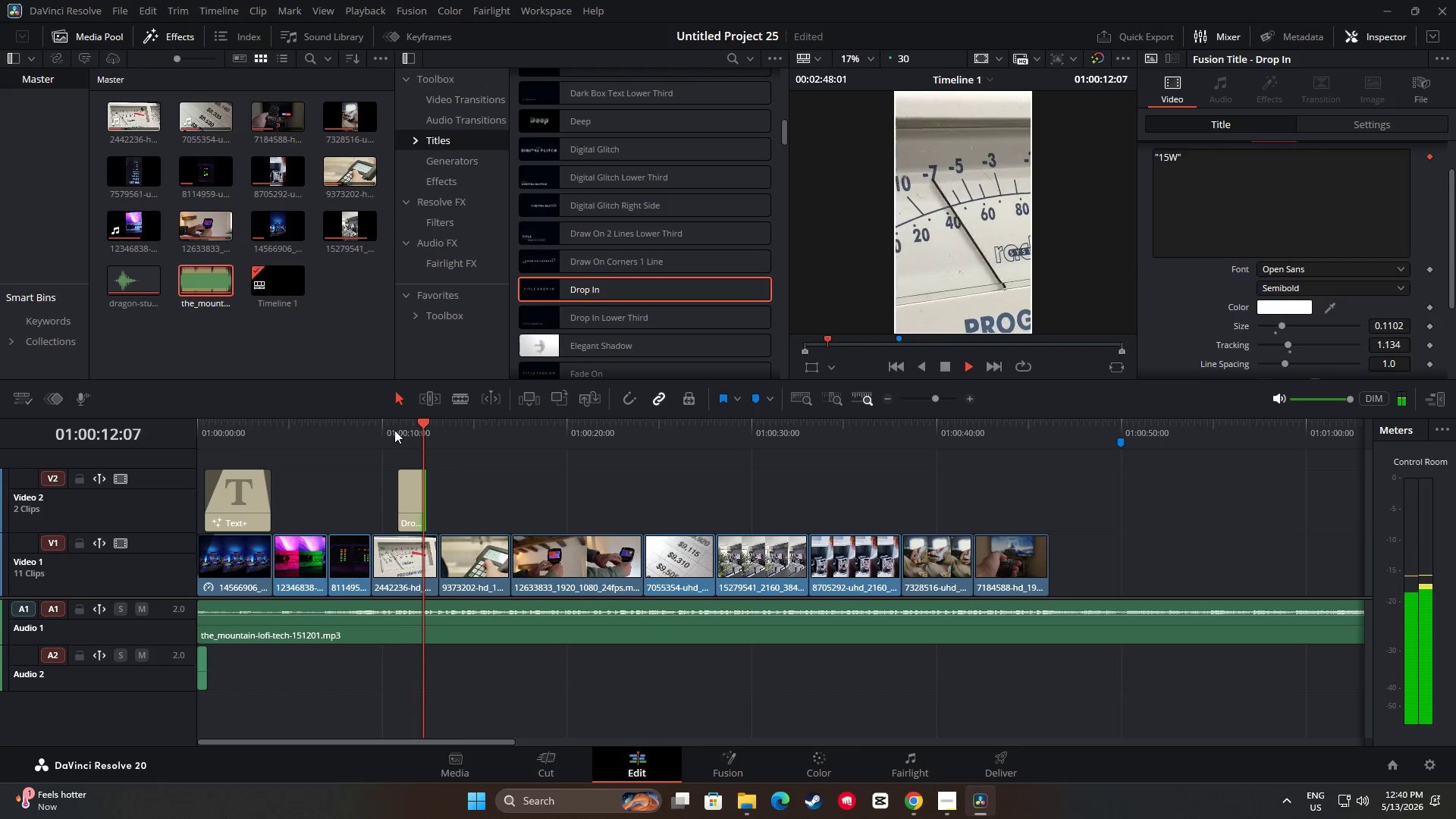 
key(Space)
 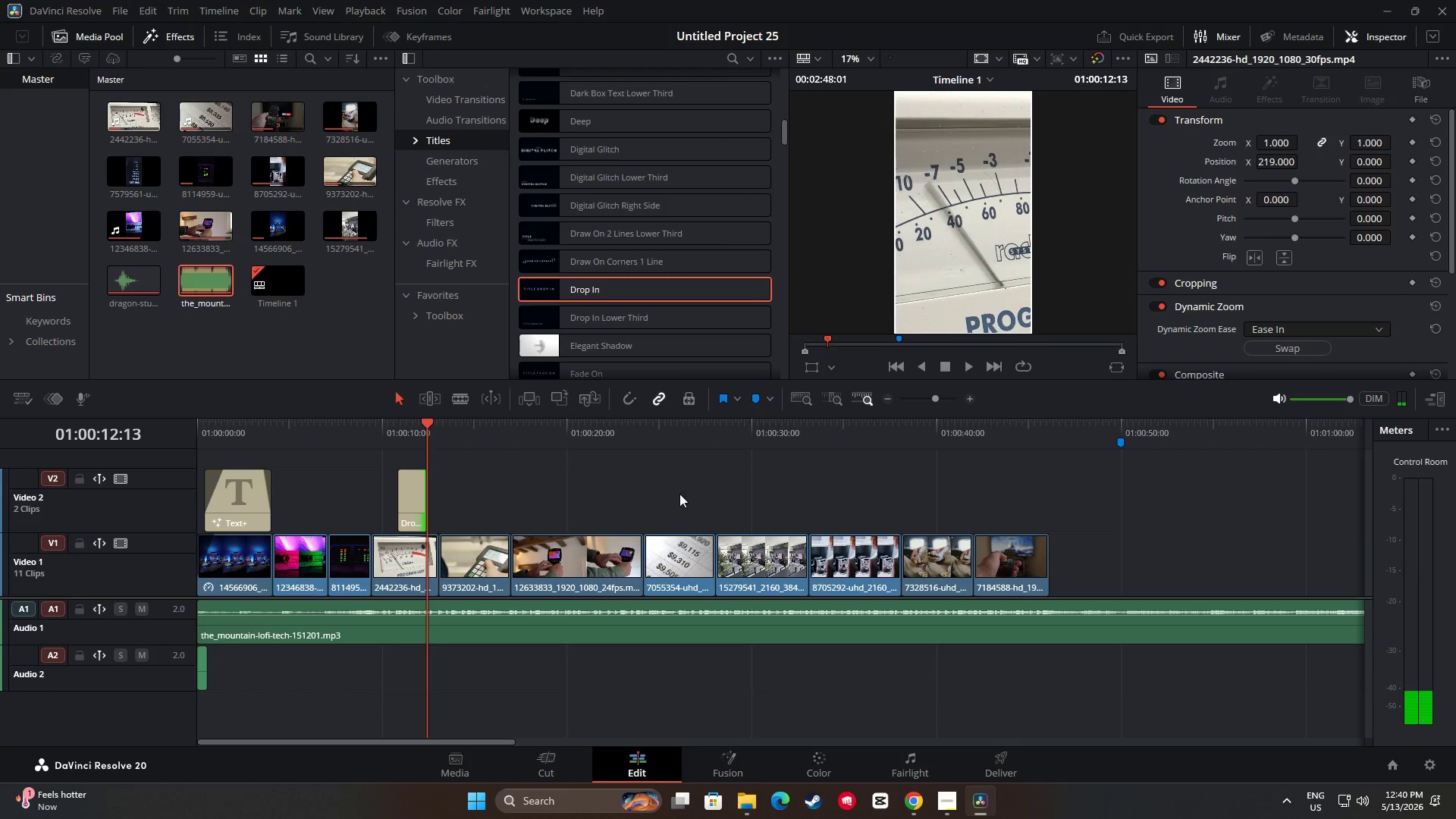 
left_click([403, 497])
 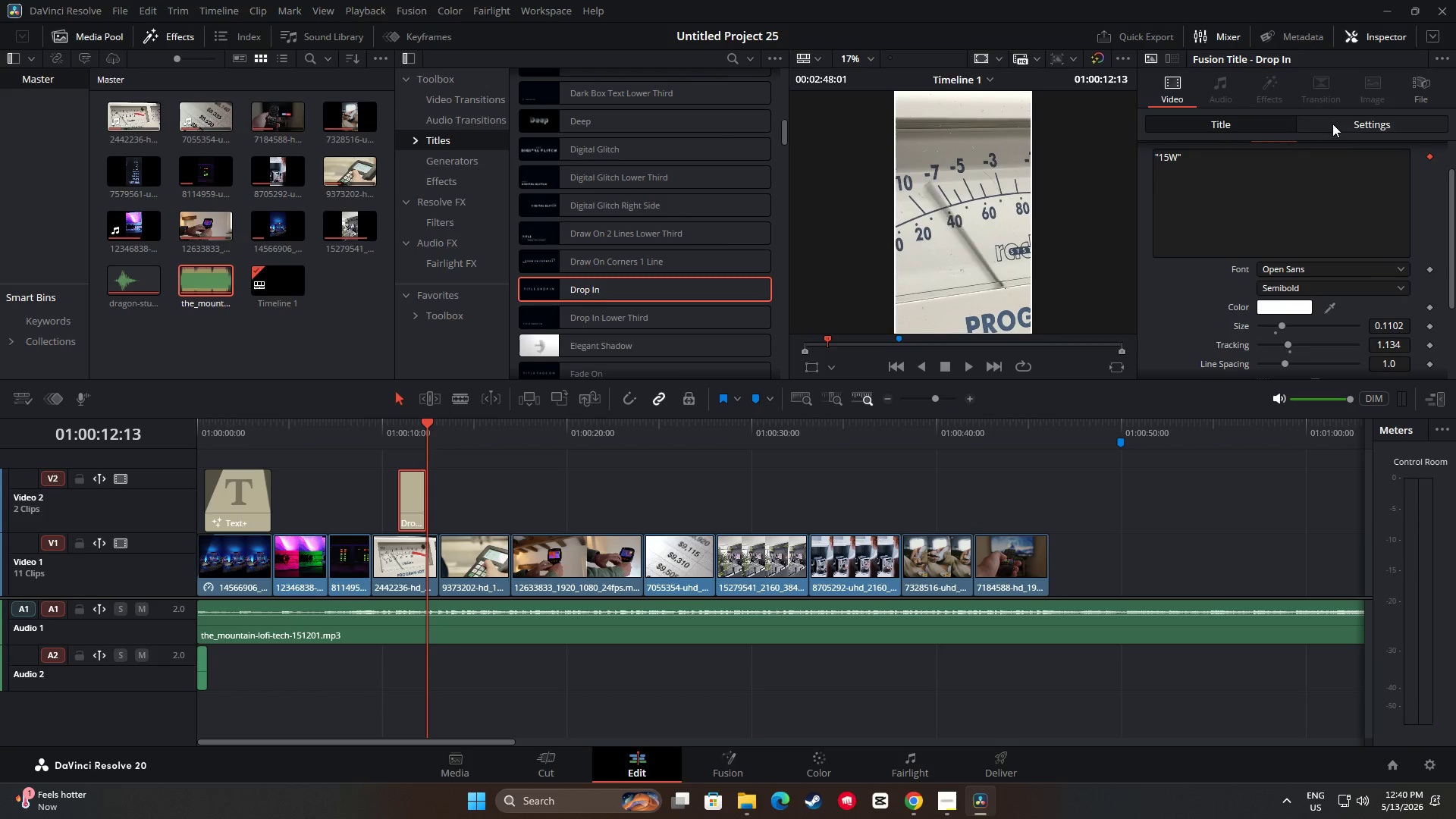 
scroll: coordinate [1322, 228], scroll_direction: up, amount: 4.0
 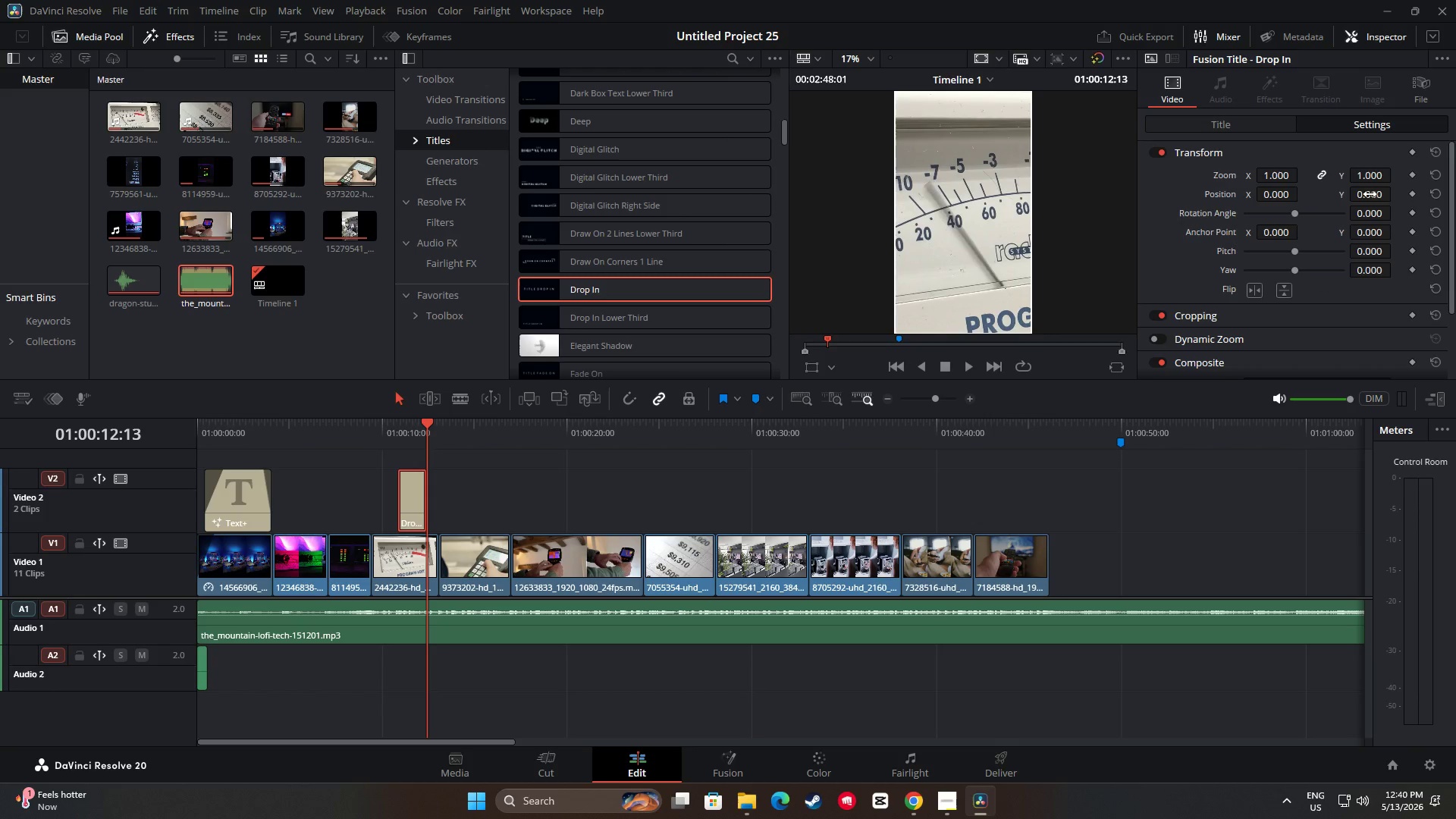 
left_click([1370, 194])
 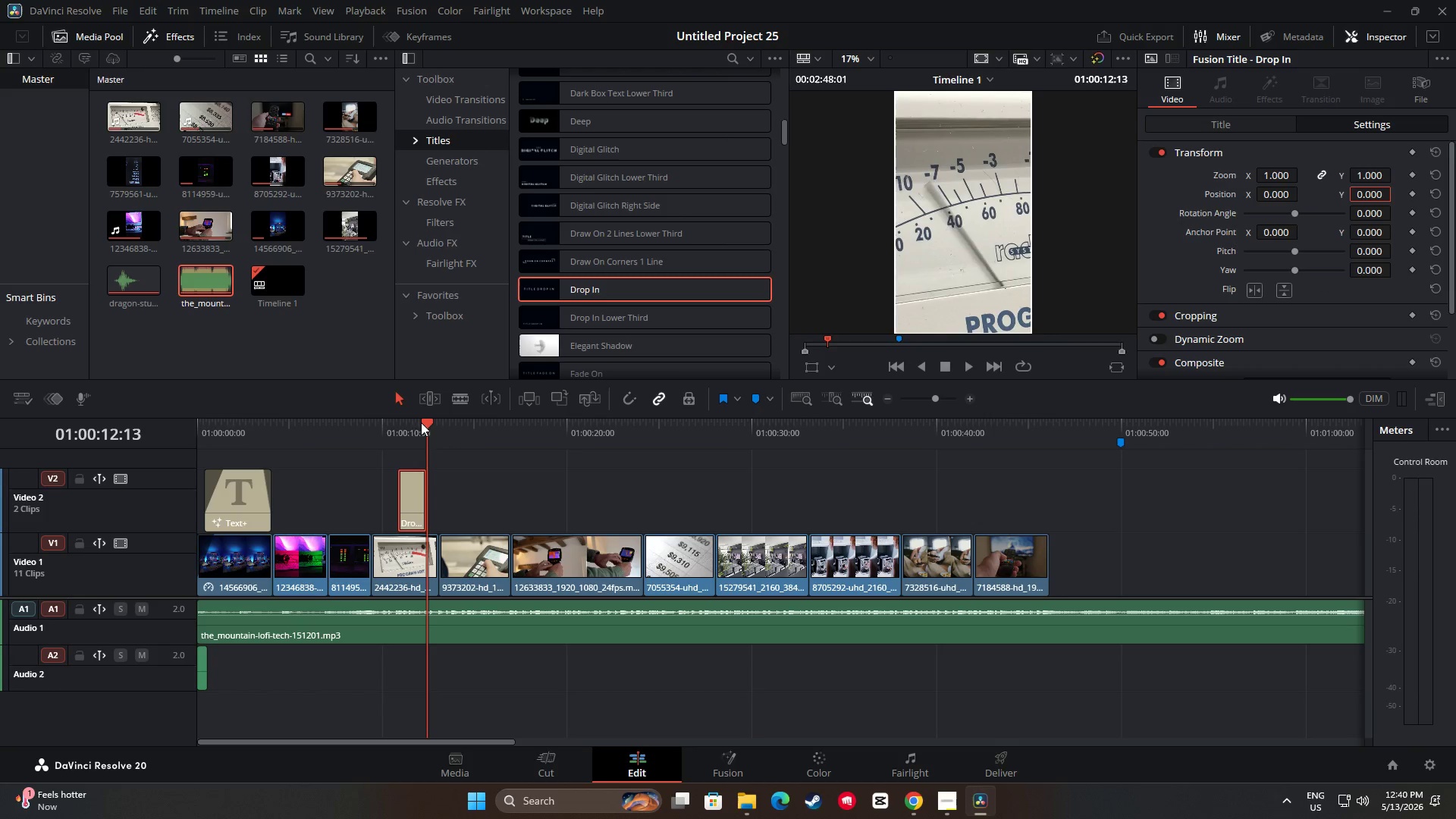 
left_click_drag(start_coordinate=[430, 421], to_coordinate=[411, 422])
 